 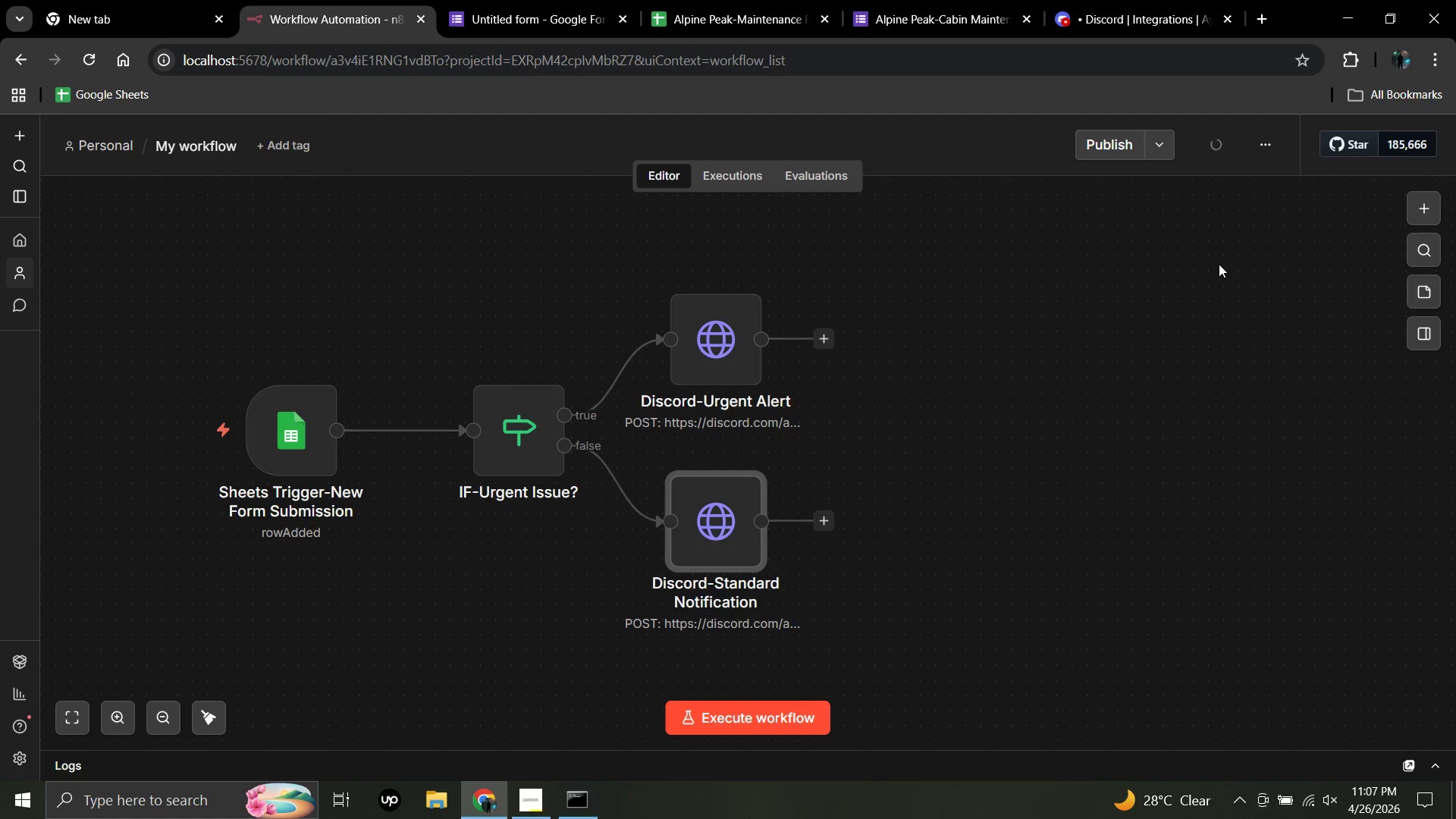 
left_click([562, 14])
 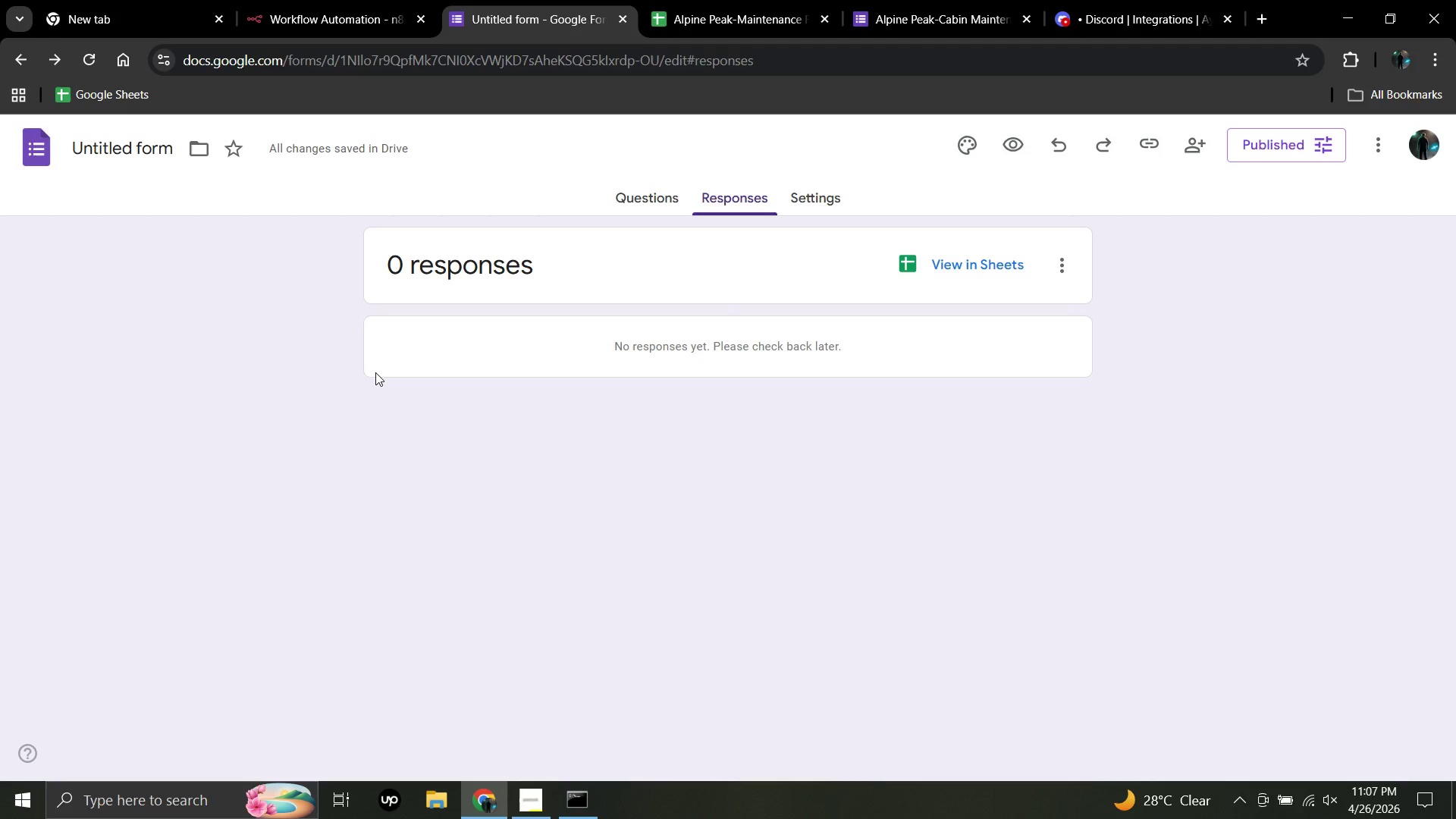 
wait(27.53)
 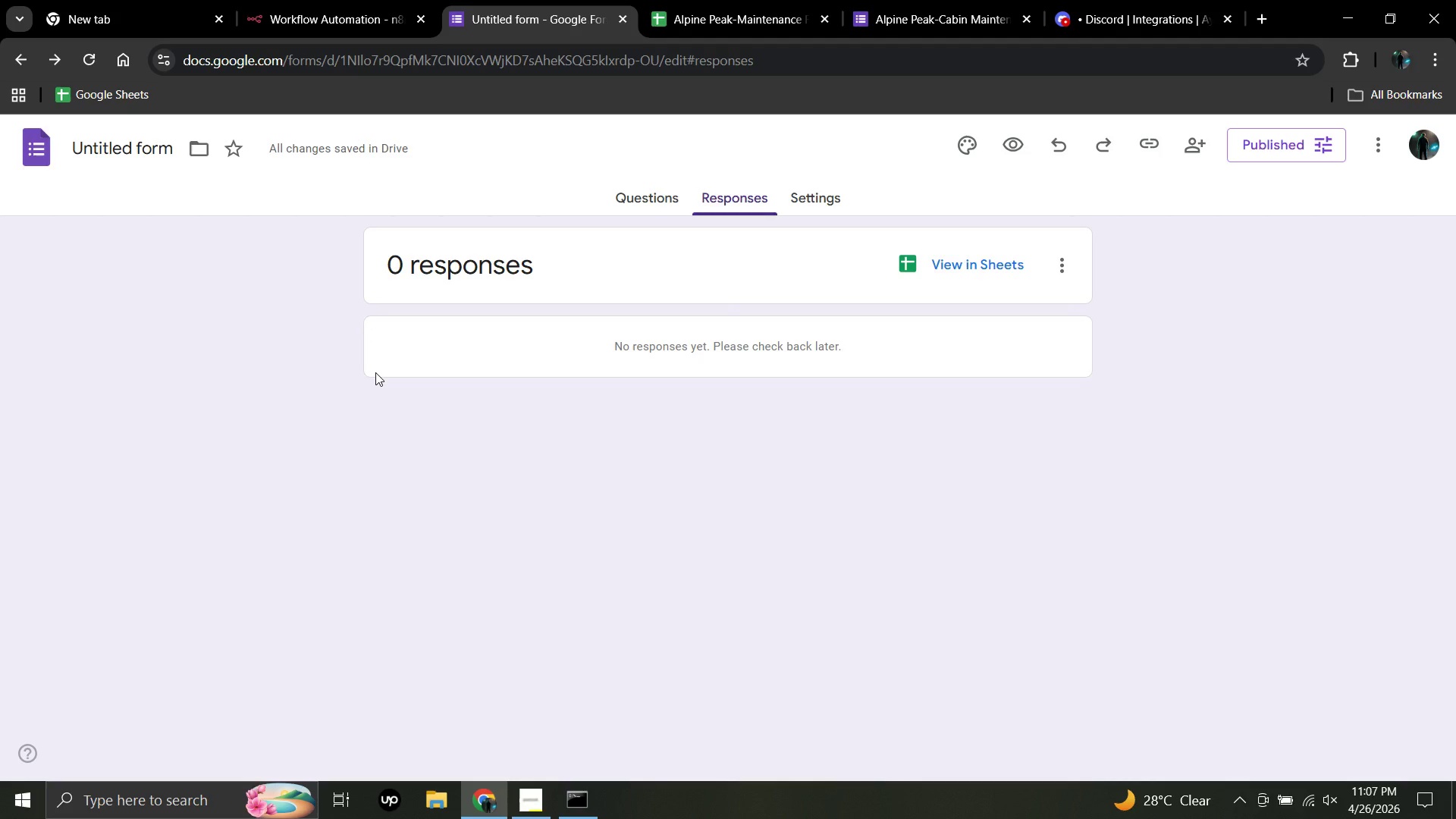 
left_click([621, 17])
 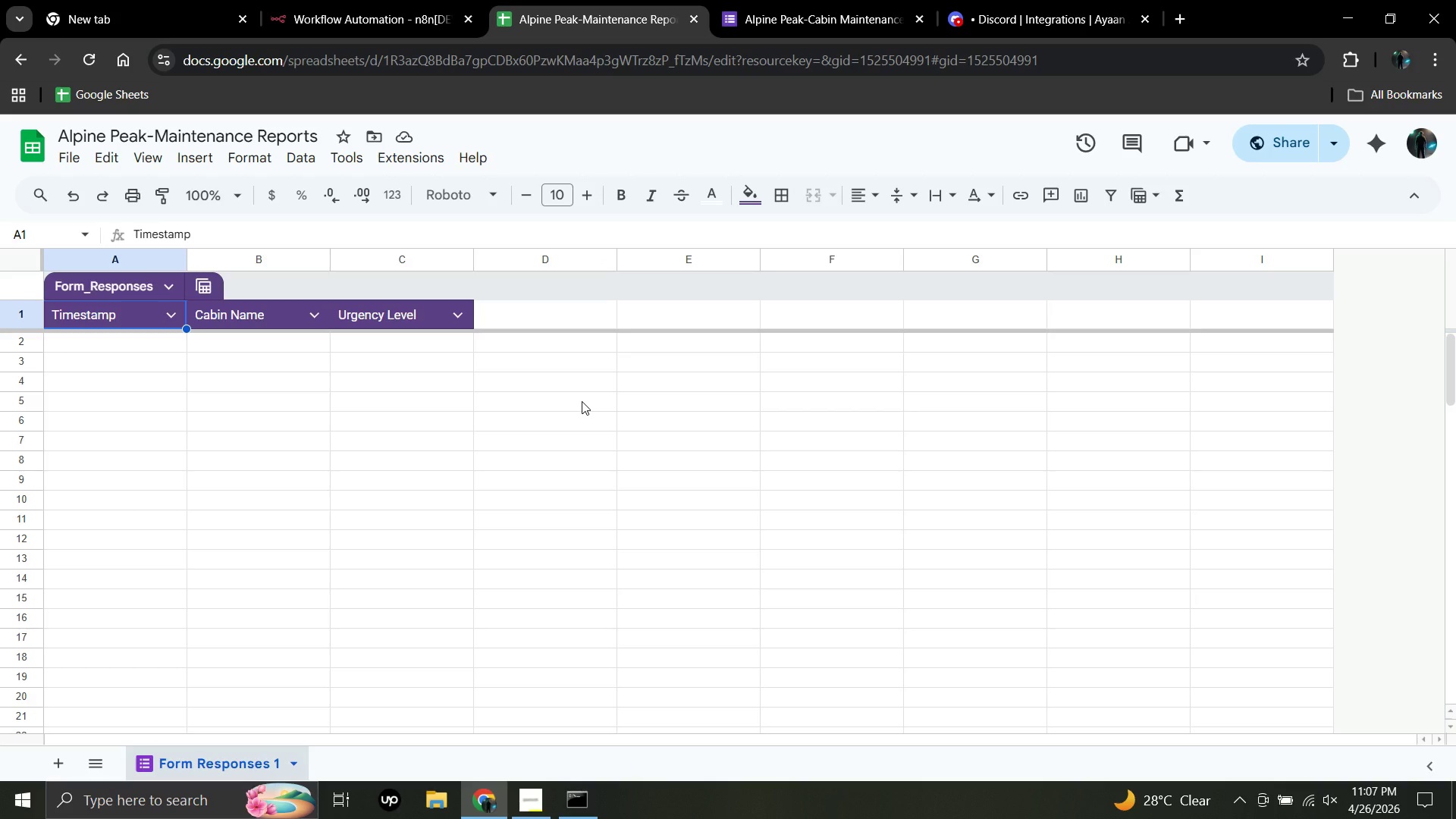 
wait(14.98)
 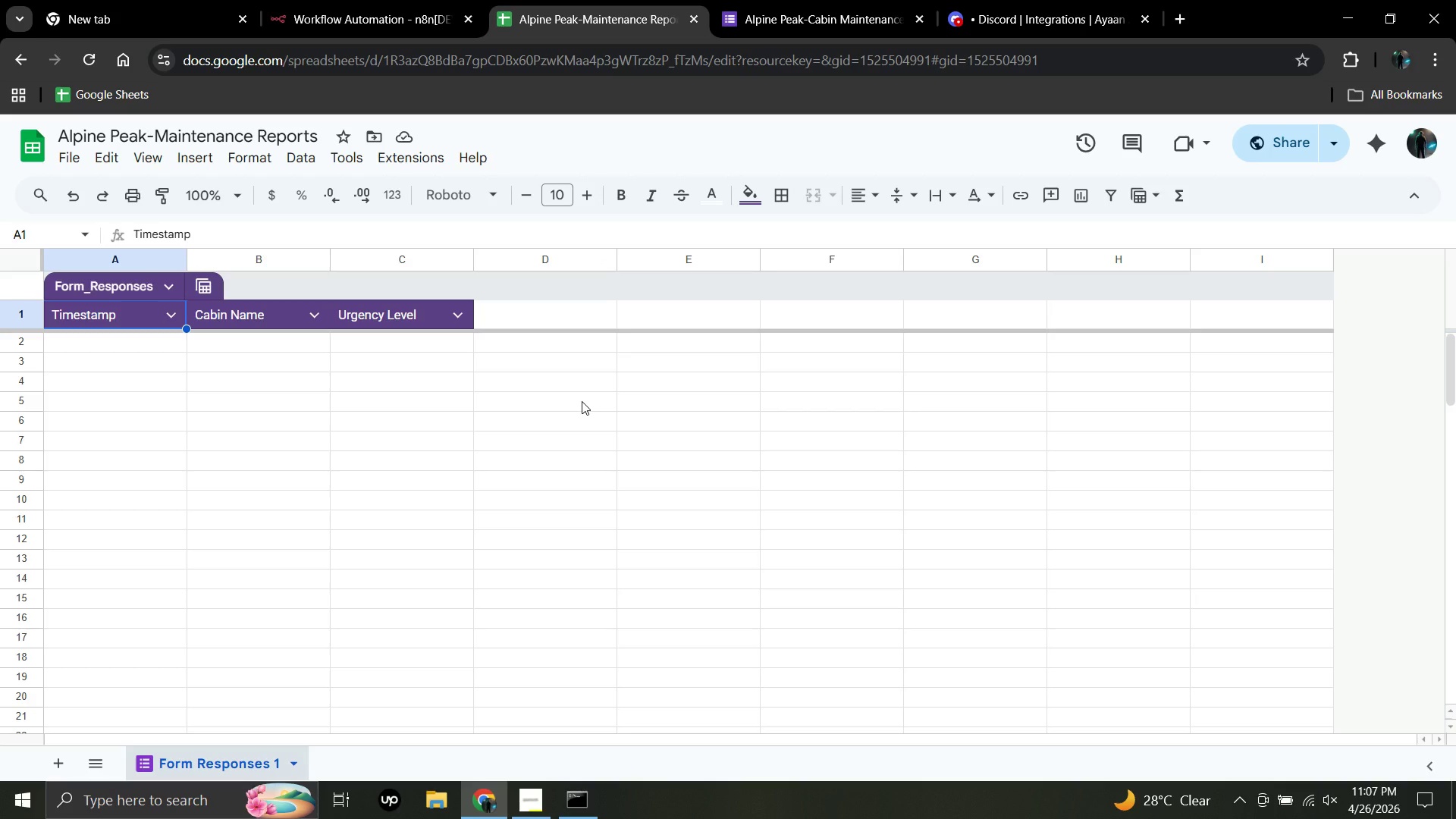 
left_click([174, 321])
 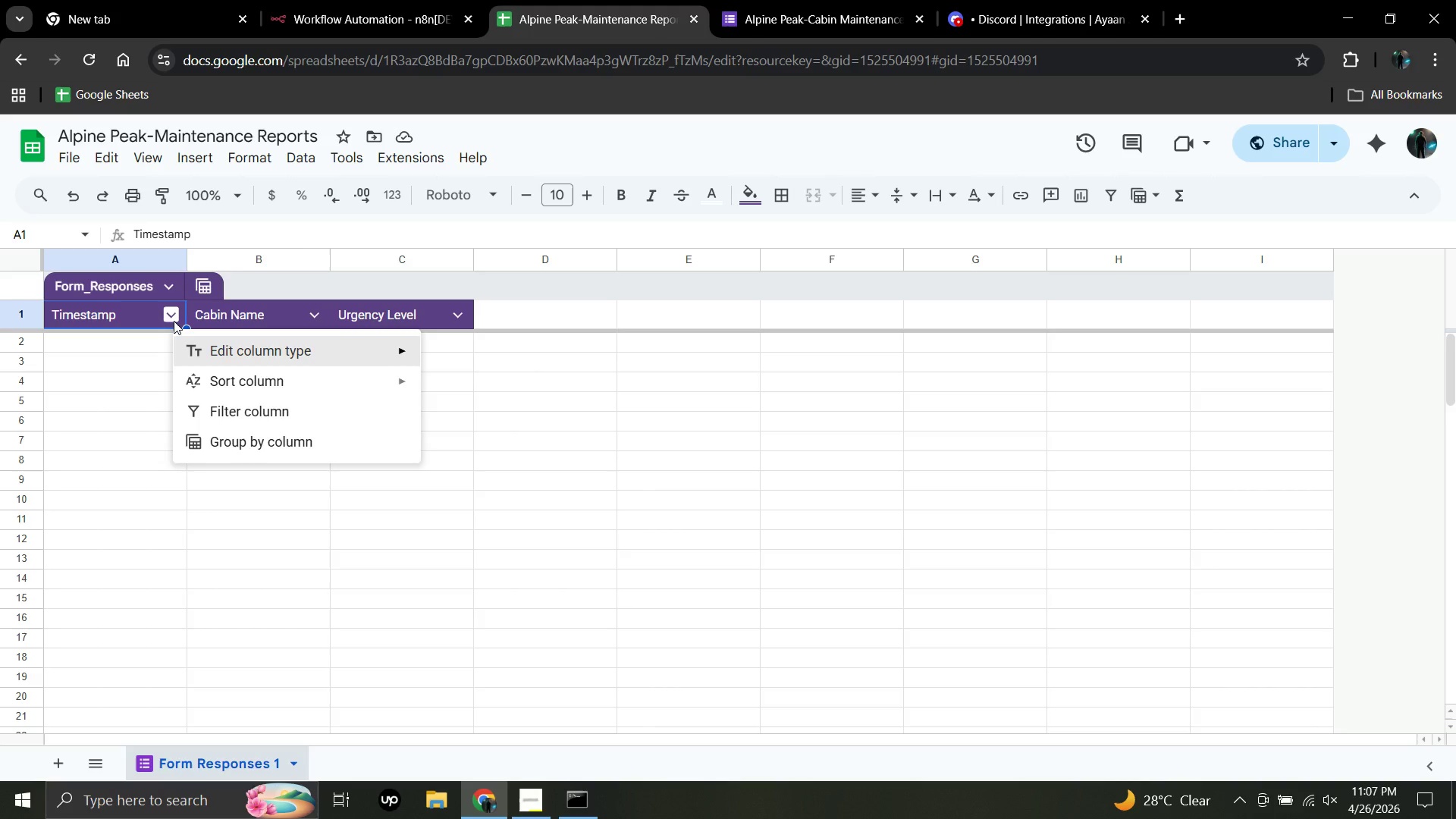 
left_click([174, 321])
 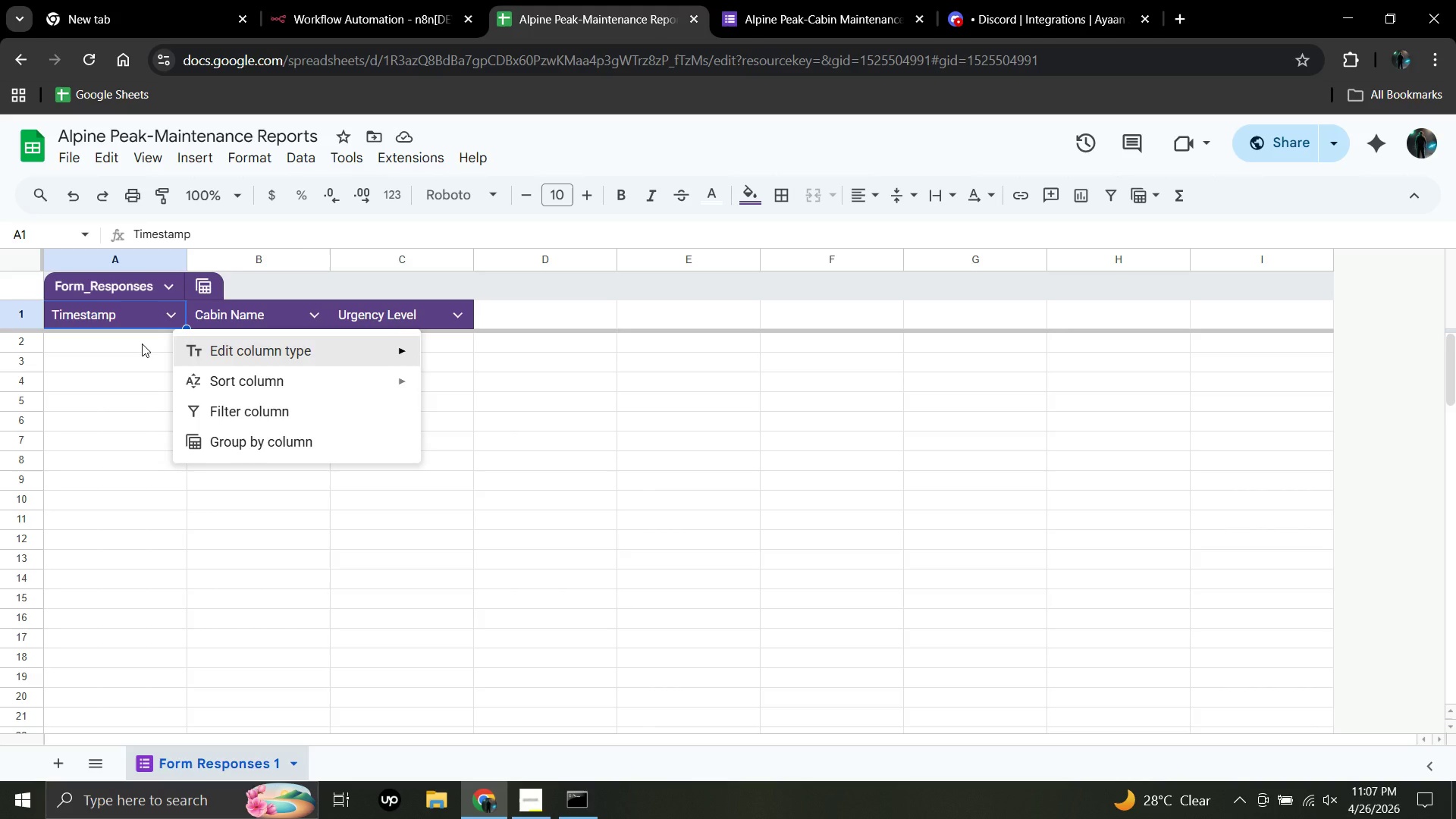 
left_click([142, 344])
 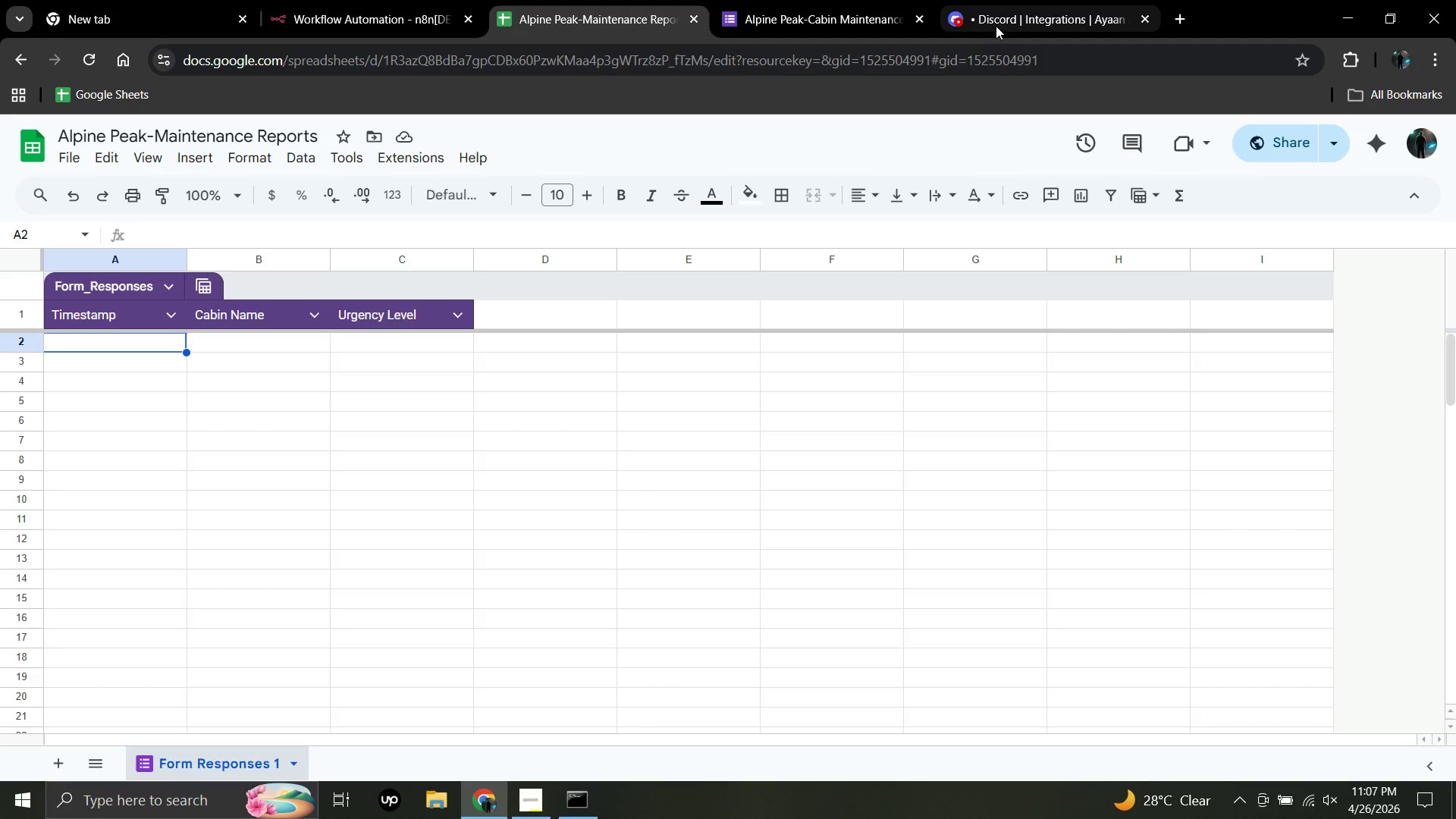 
left_click([995, 24])
 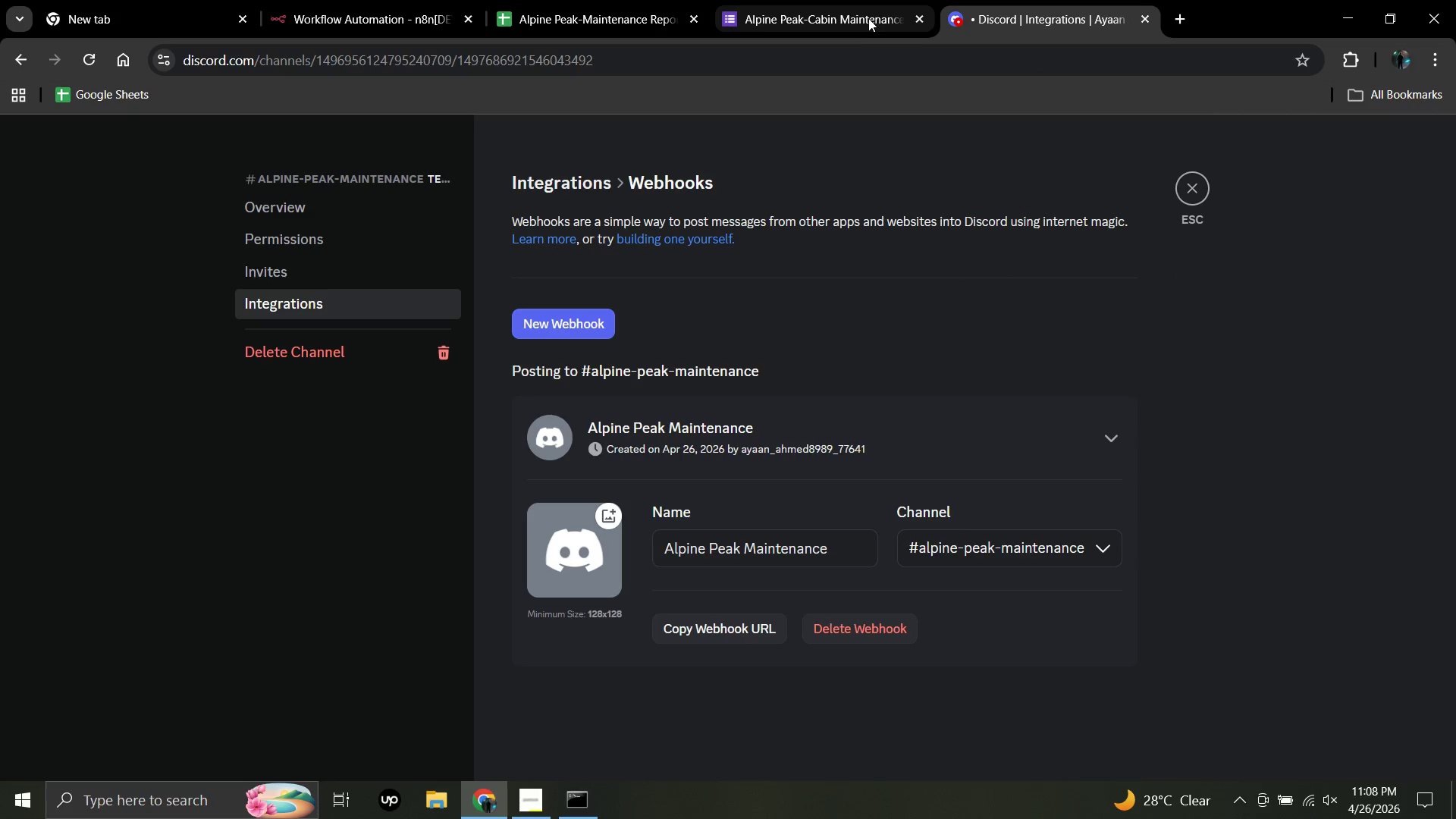 
left_click([868, 18])
 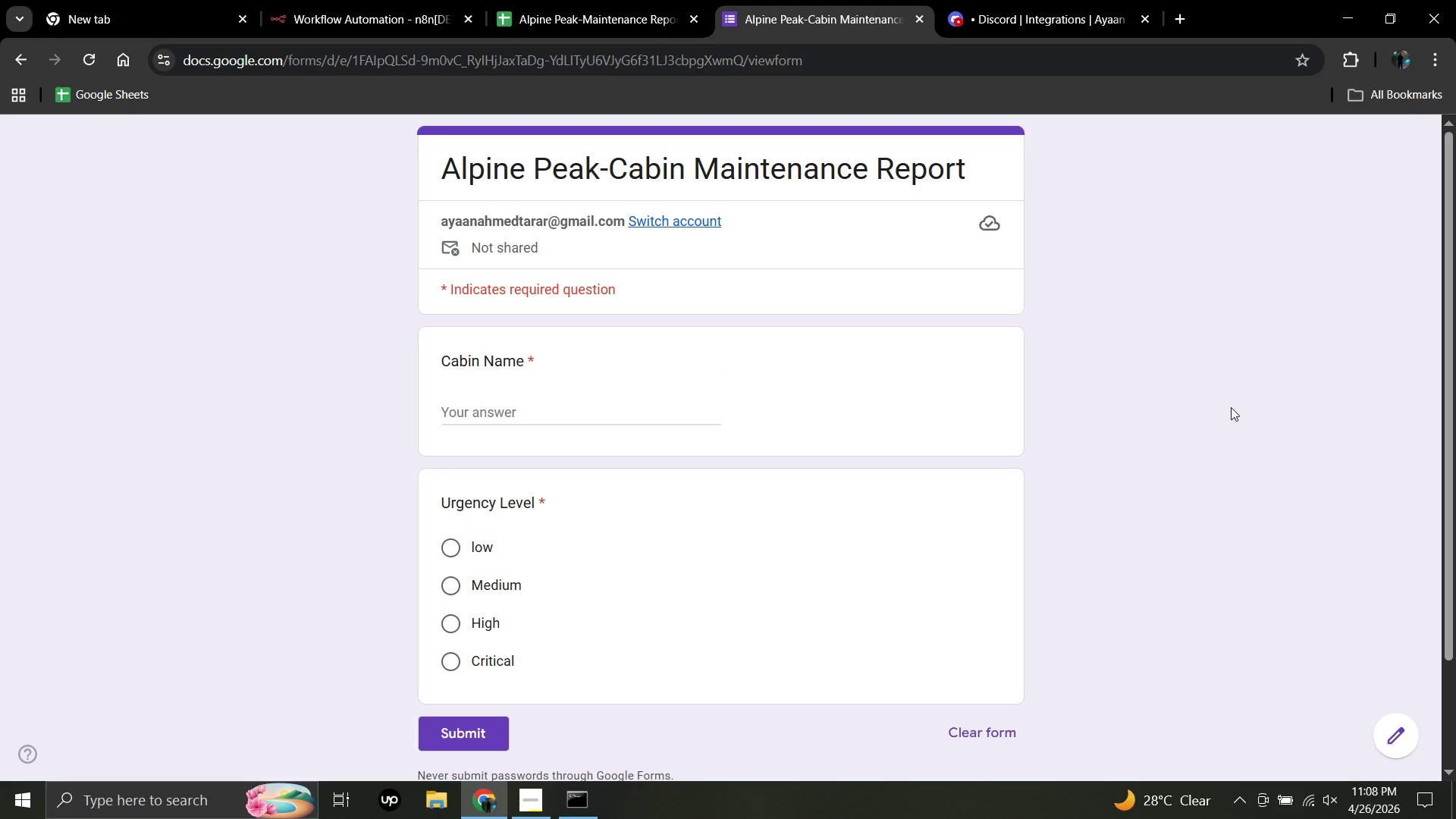 
scroll: coordinate [1228, 358], scroll_direction: none, amount: 0.0
 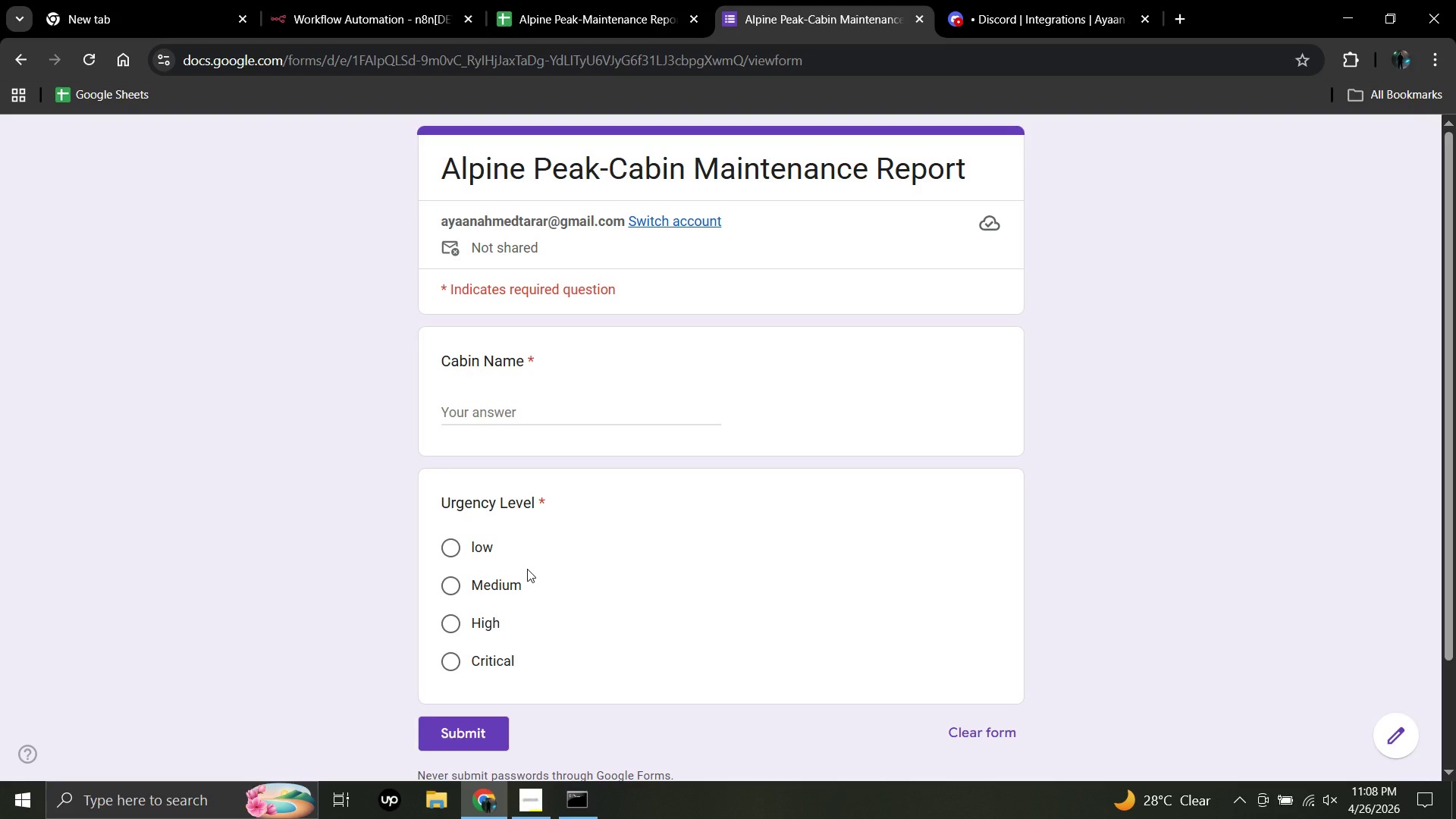 
wait(47.45)
 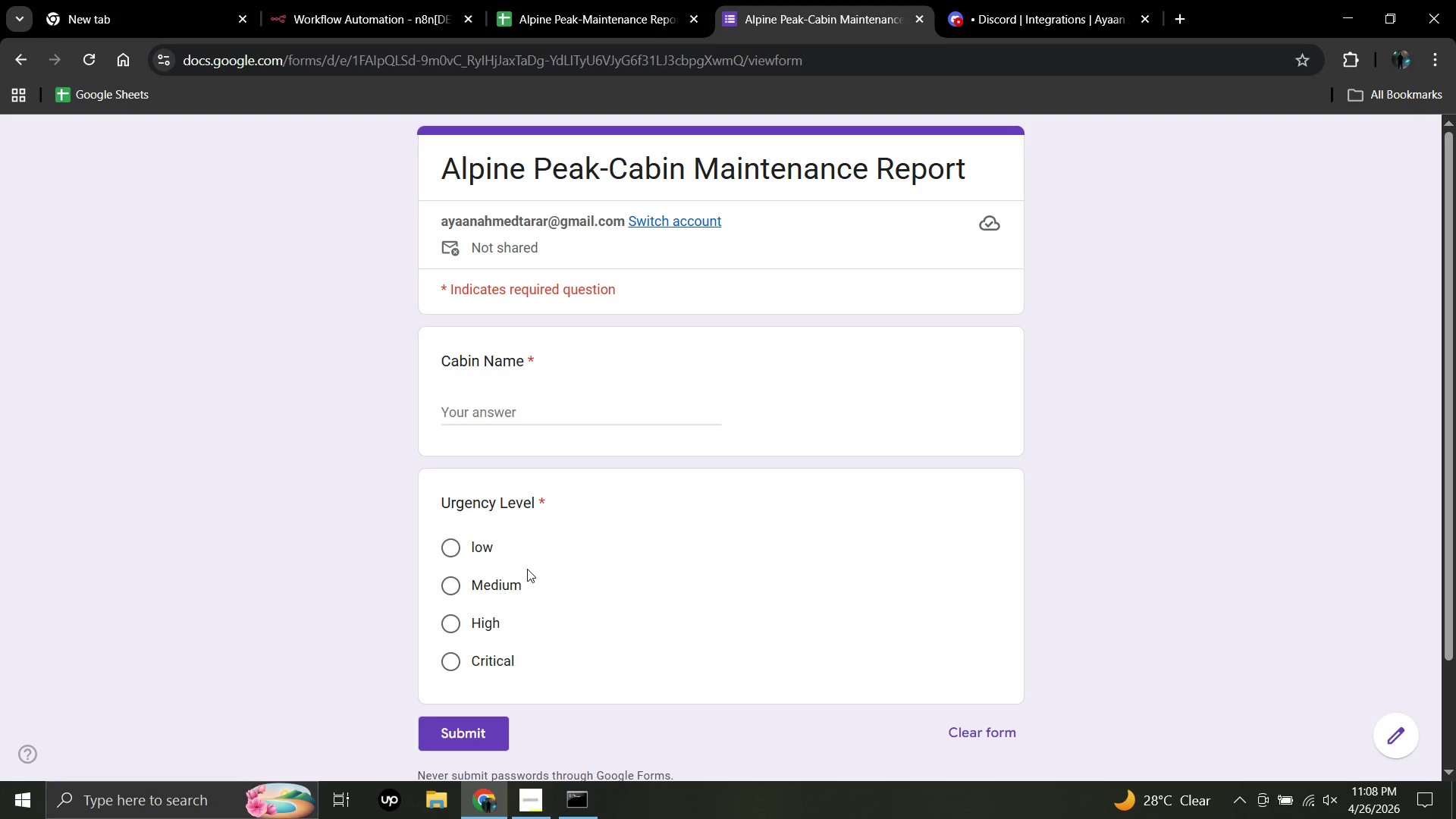 
scroll: coordinate [63, 435], scroll_direction: down, amount: 2.0
 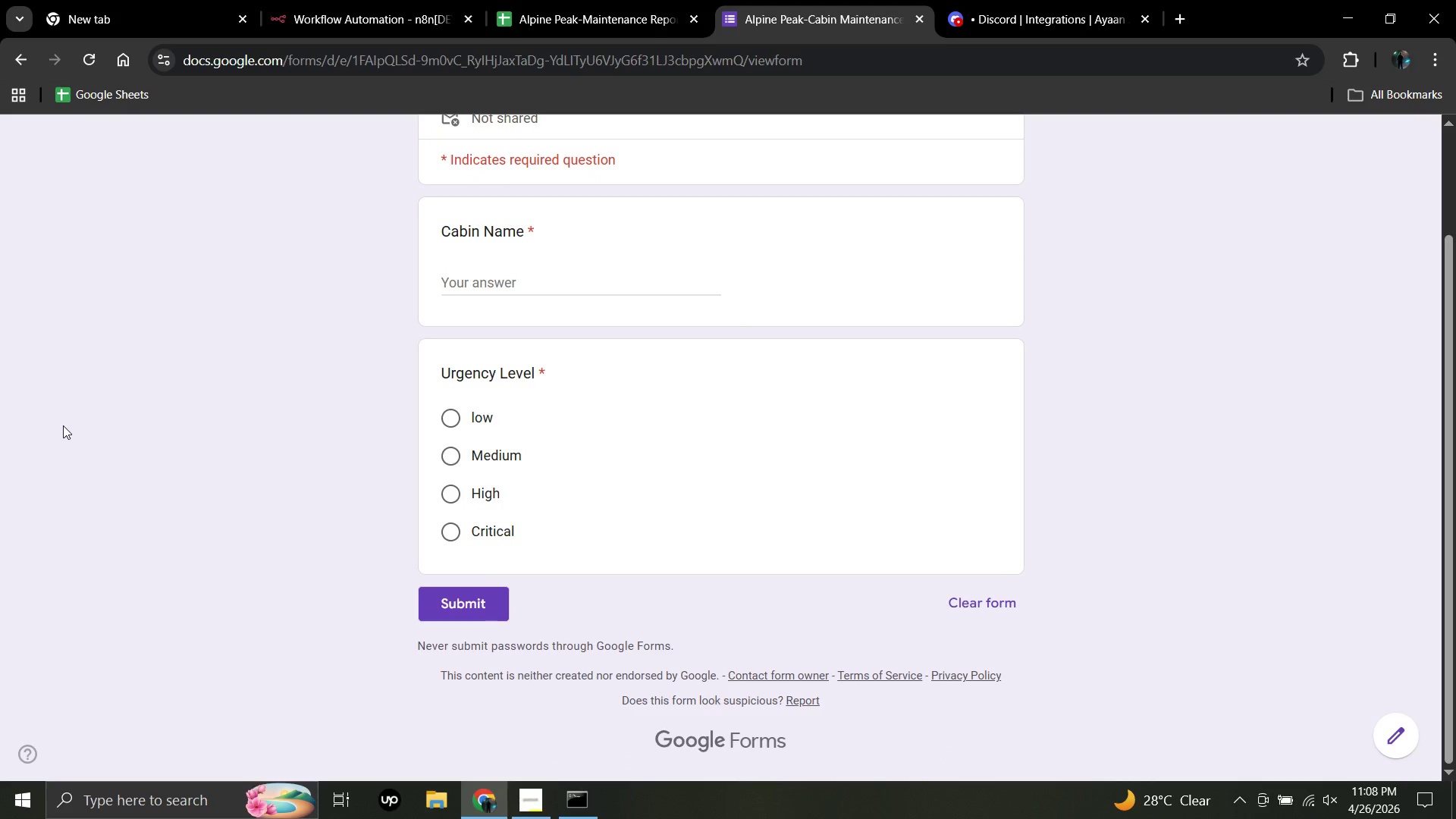 
scroll: coordinate [63, 425], scroll_direction: up, amount: 3.0
 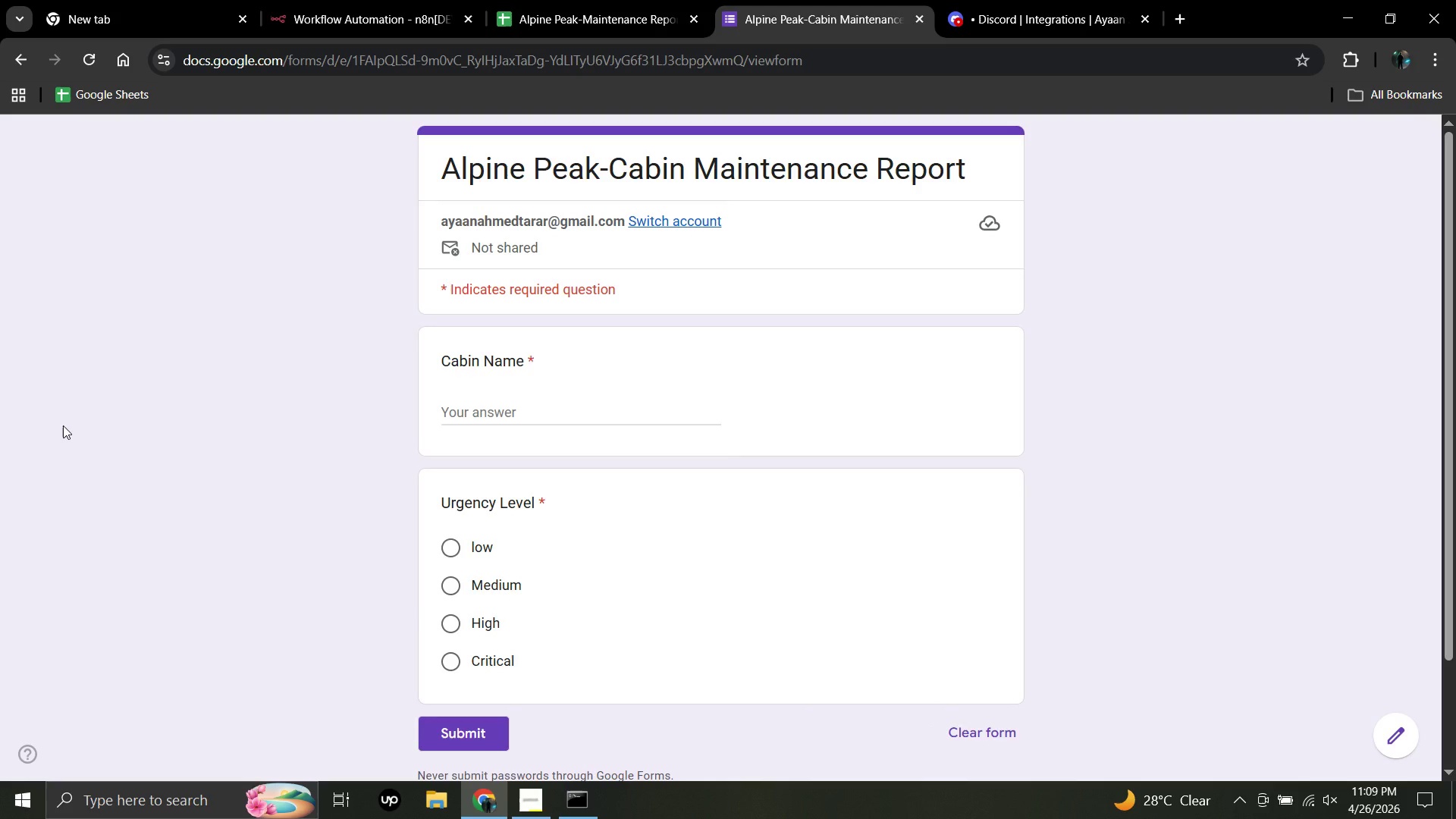 
wait(8.94)
 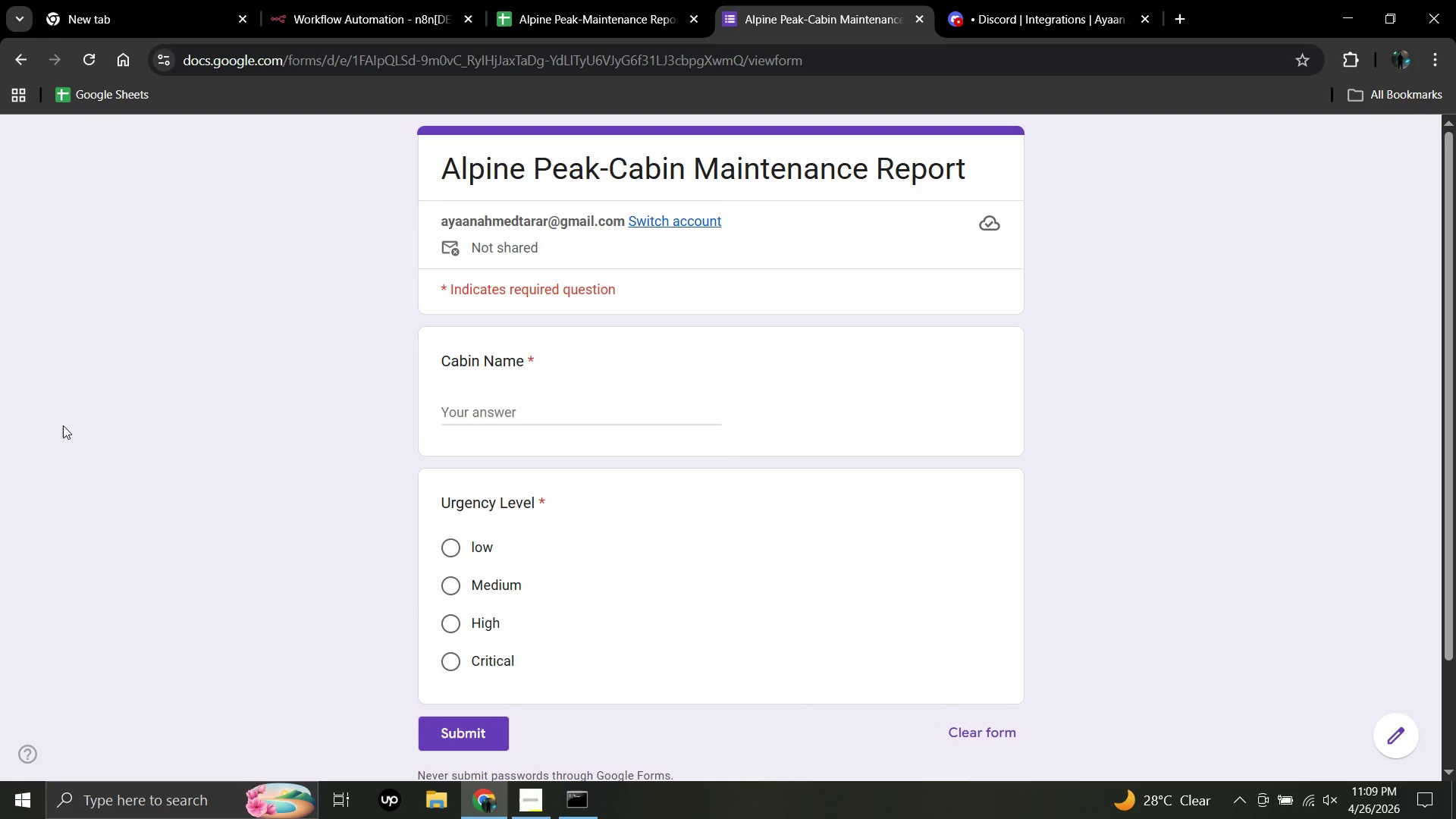 
left_click([1174, 17])
 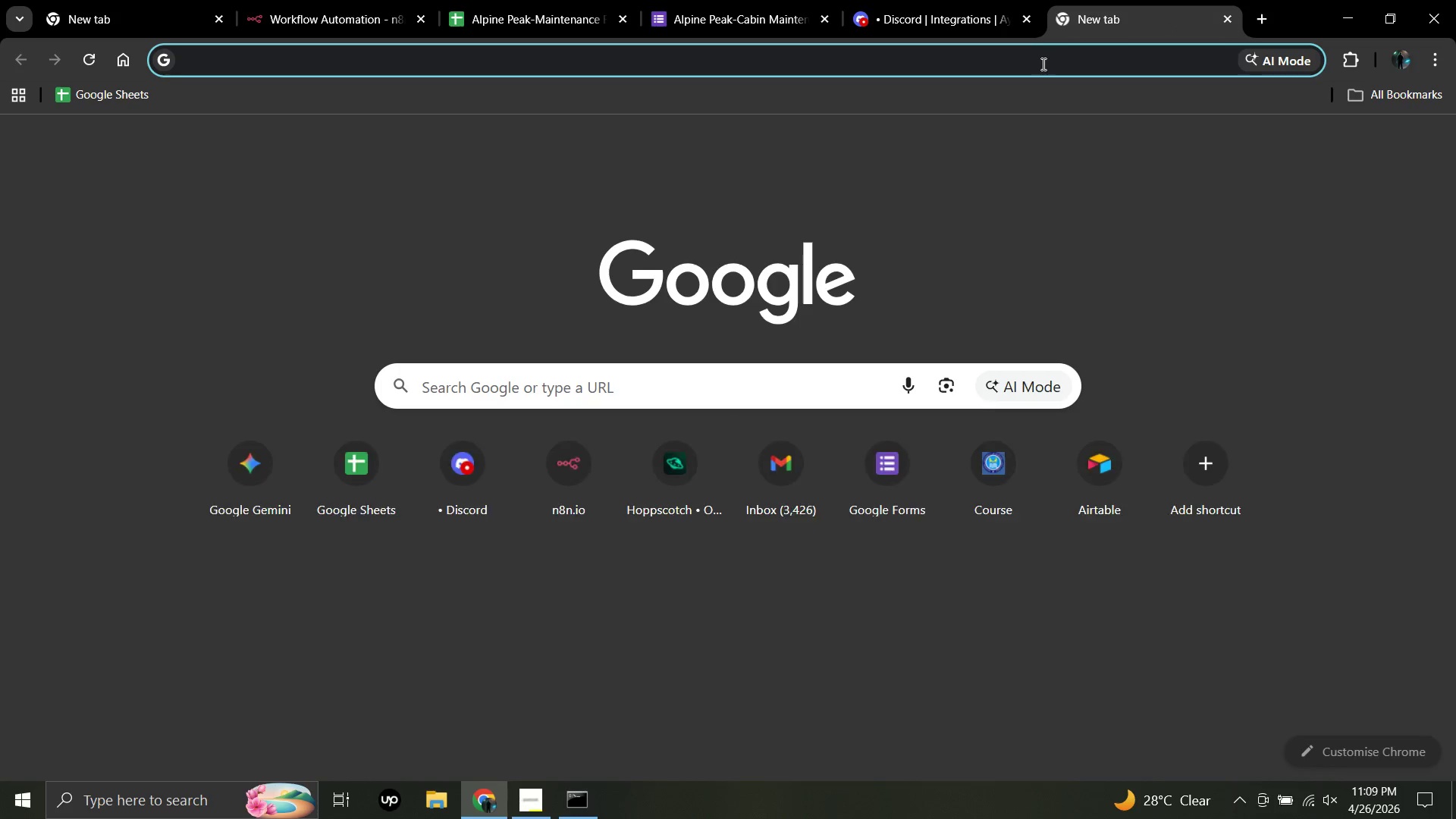 
left_click([1042, 64])
 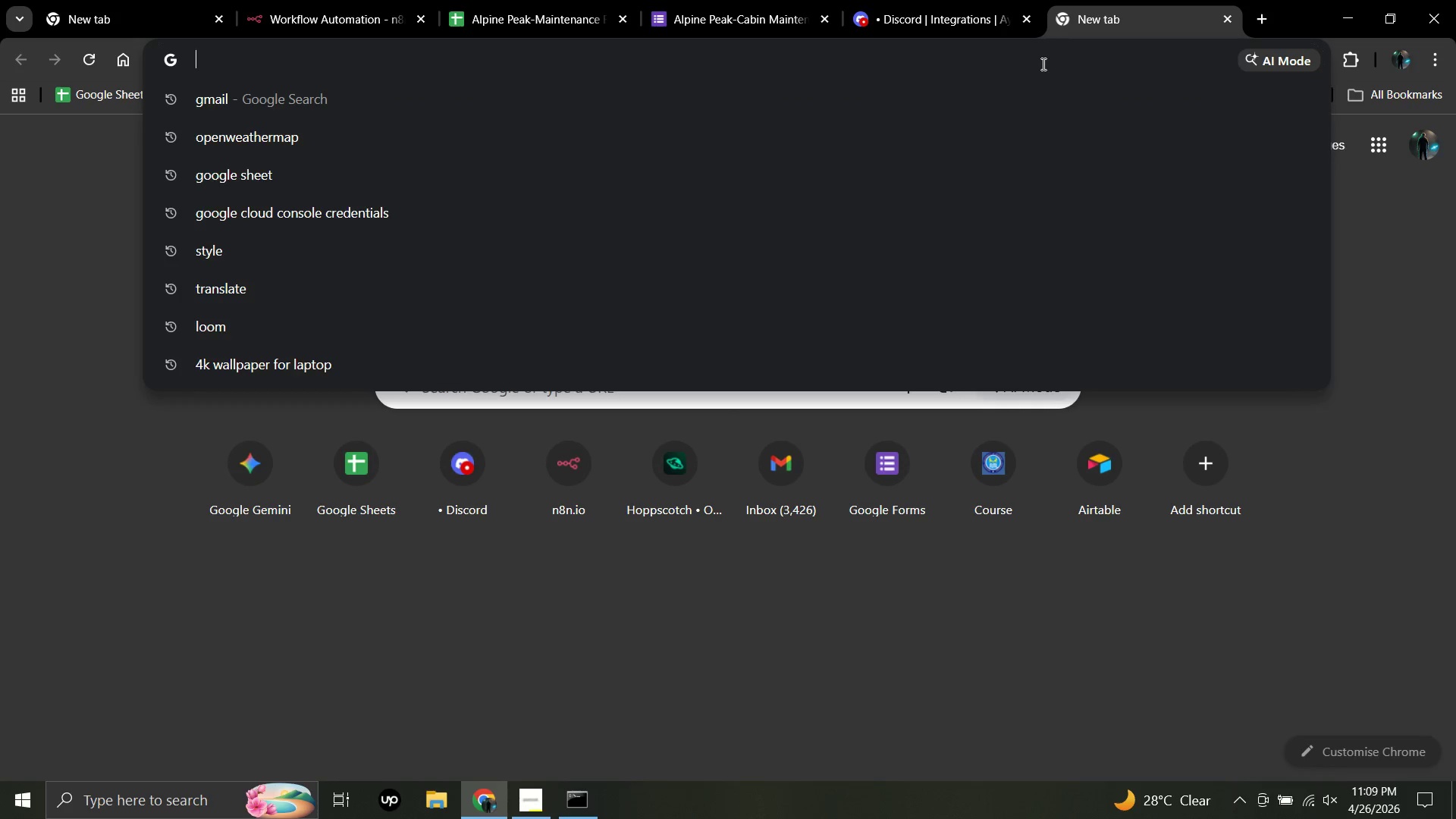 
wait(5.88)
 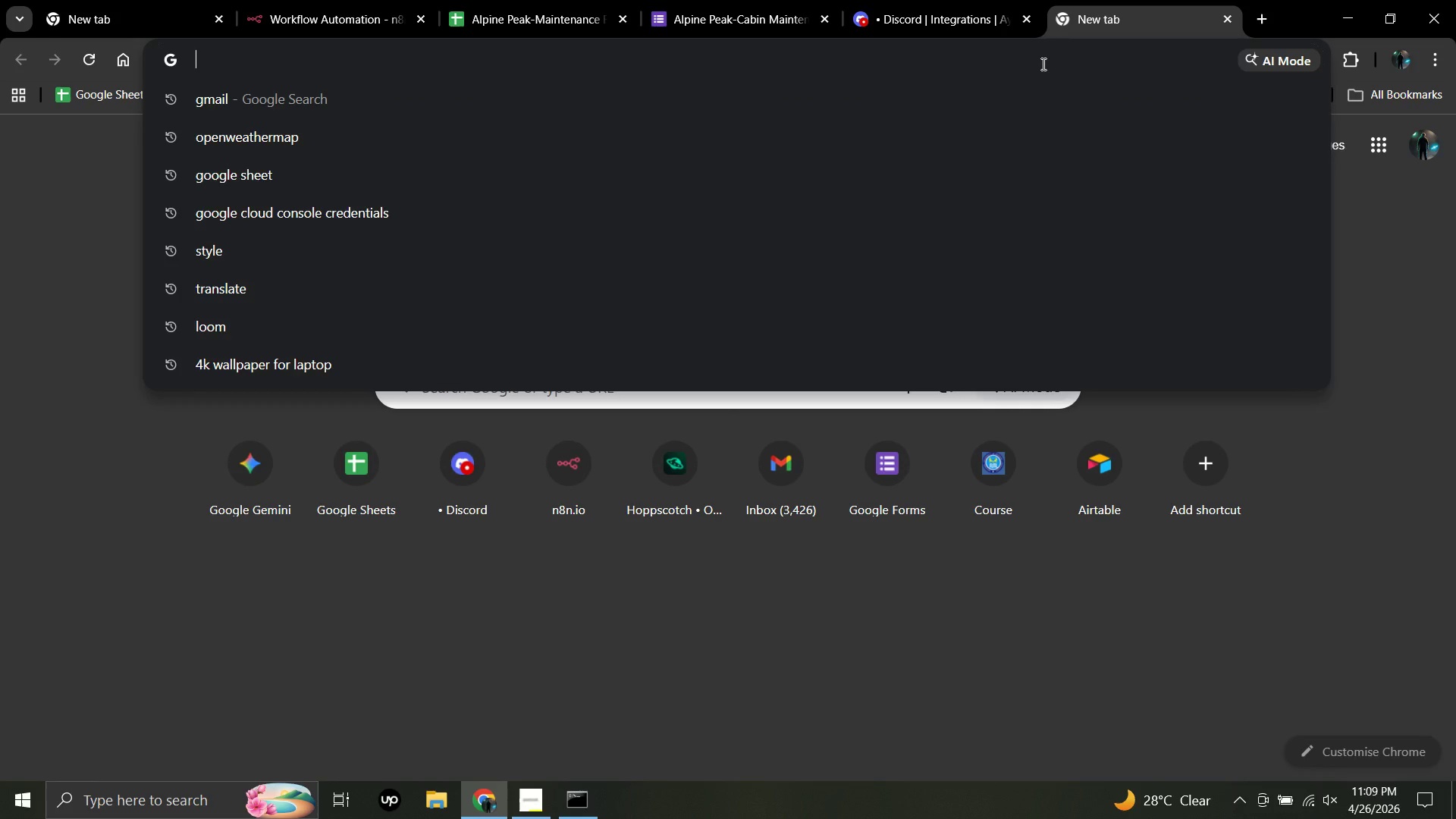 
type(forms)
 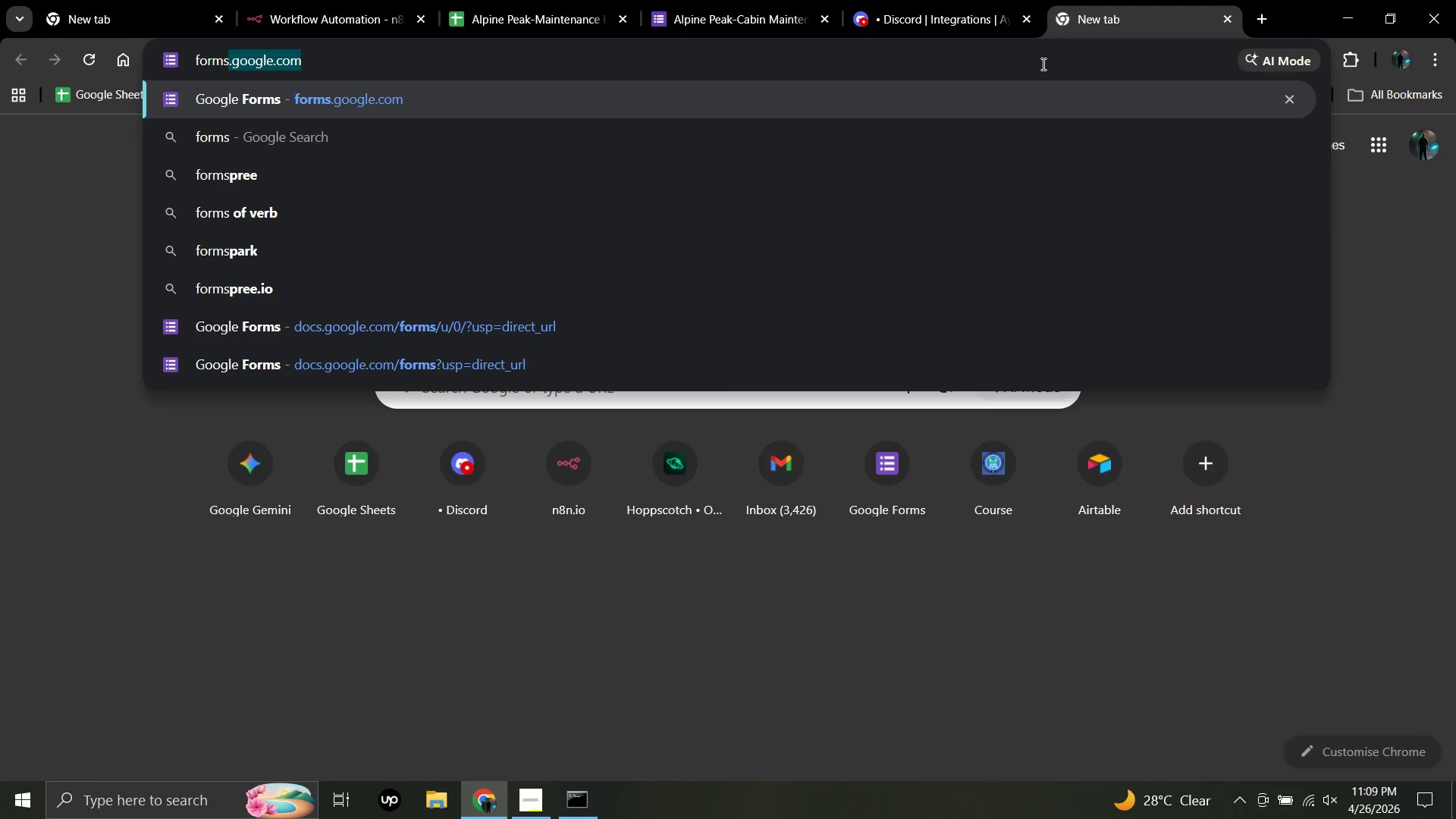 
key(Enter)
 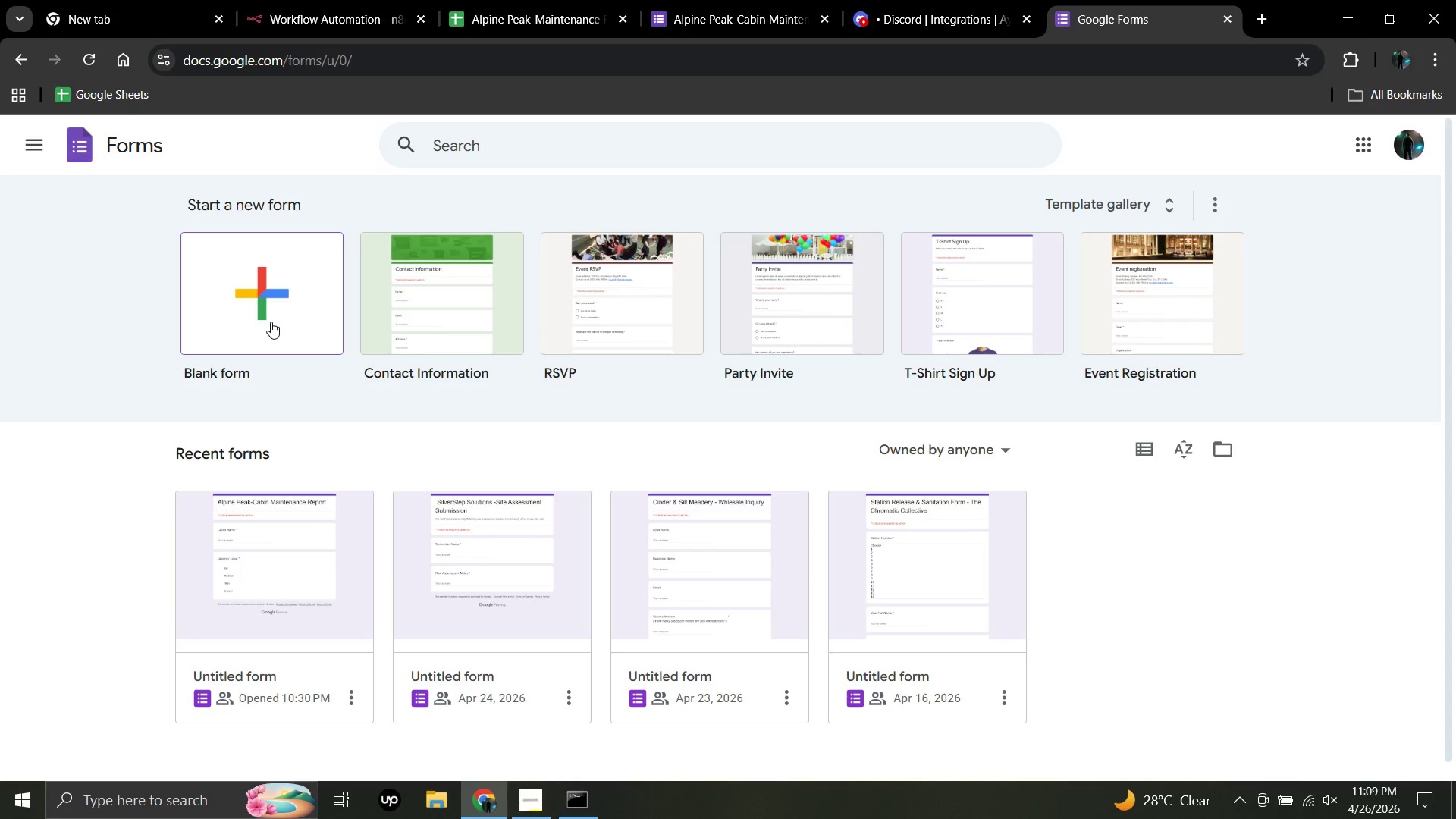 
left_click([258, 304])
 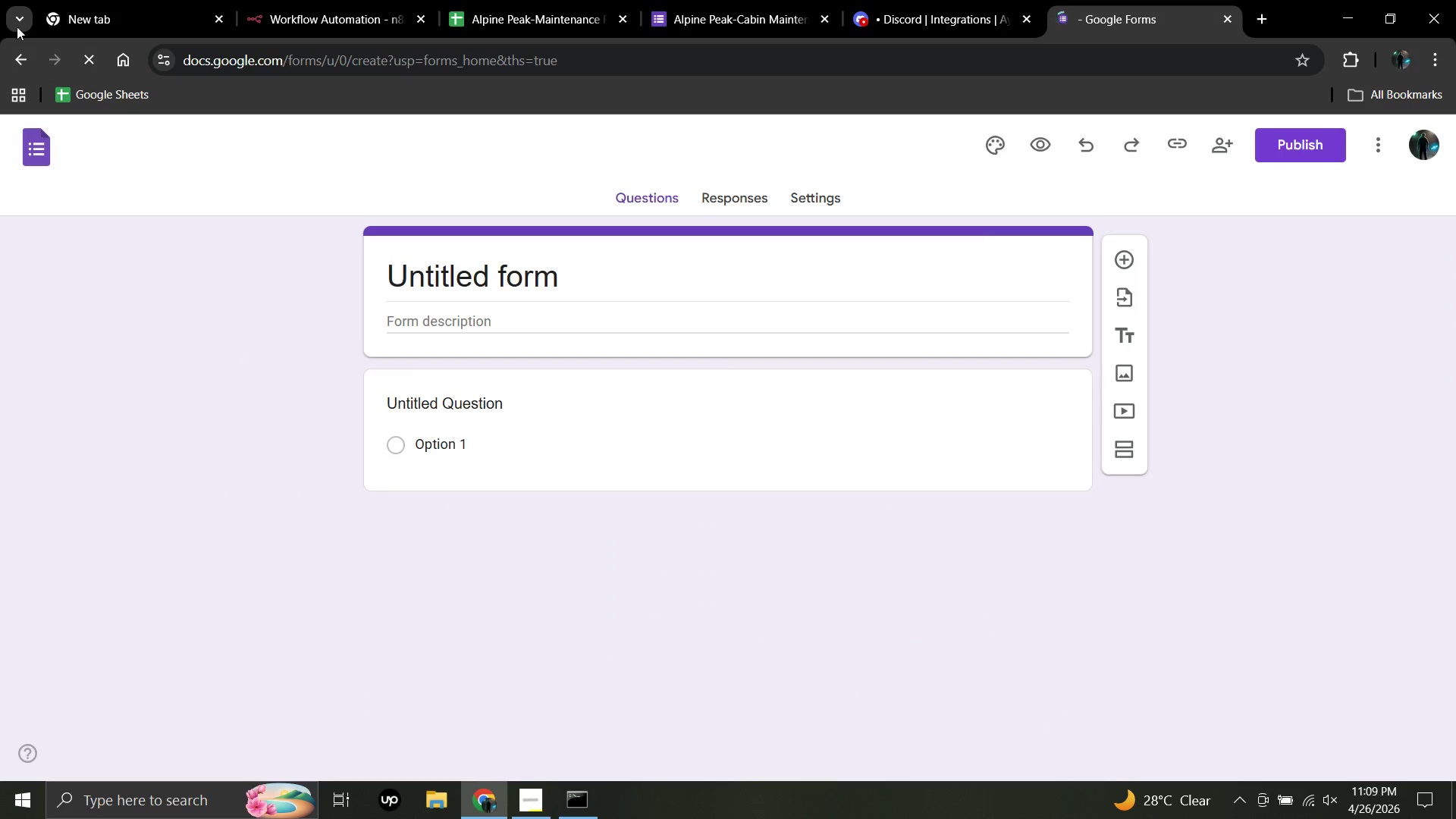 
left_click([23, 59])
 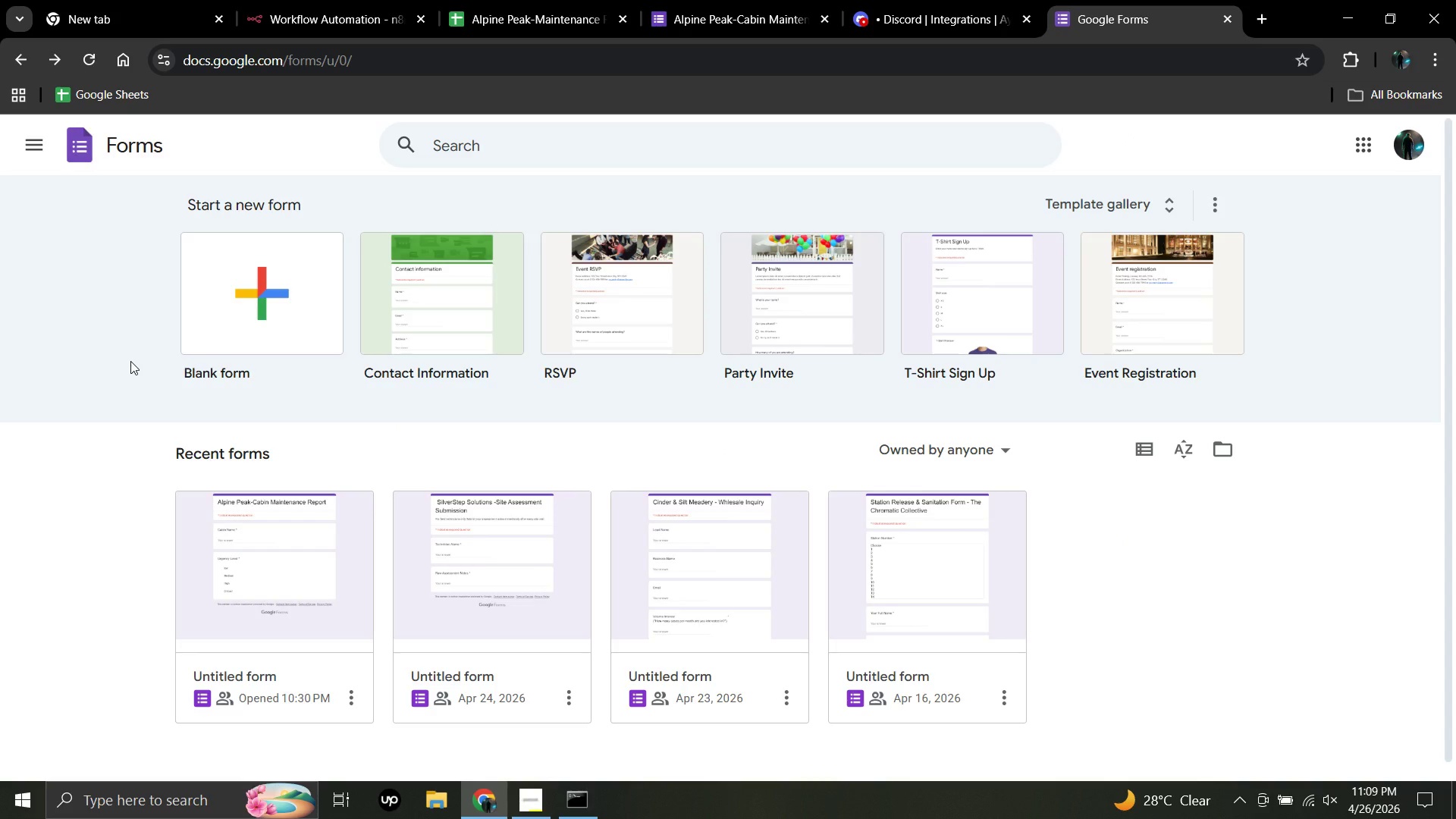 
left_click([272, 617])
 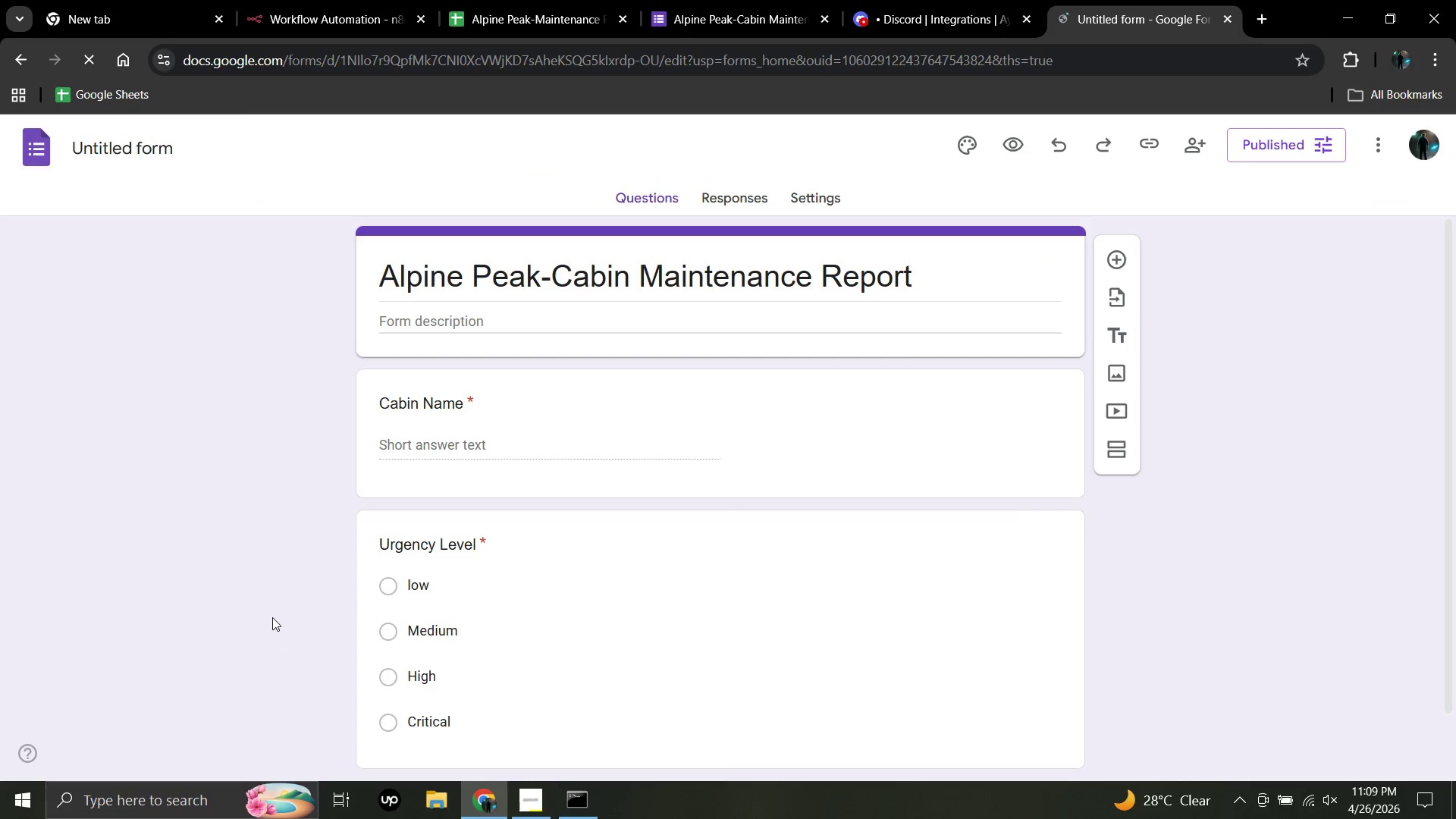 
scroll: coordinate [272, 618], scroll_direction: down, amount: 4.0
 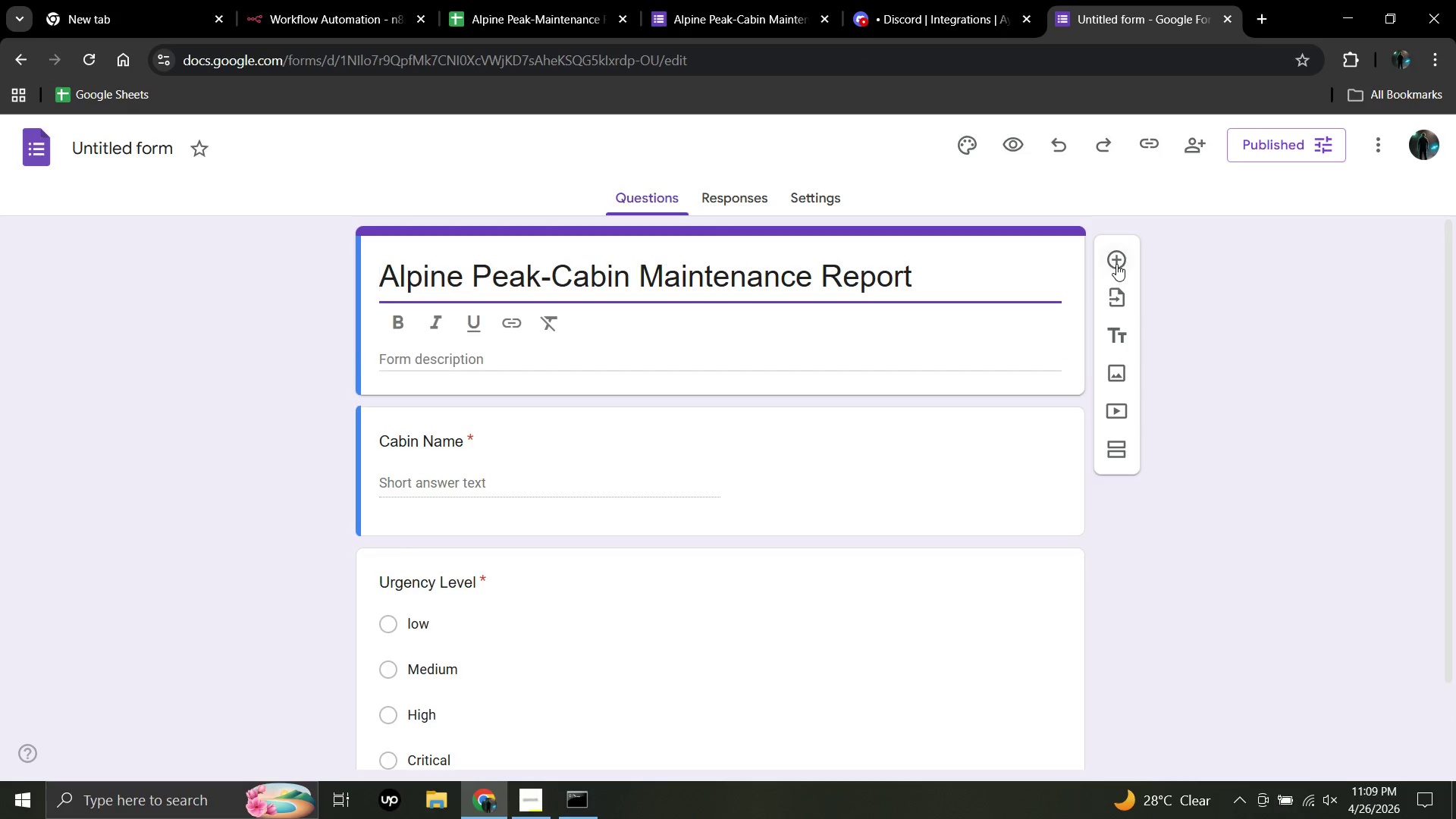 
left_click([1116, 264])
 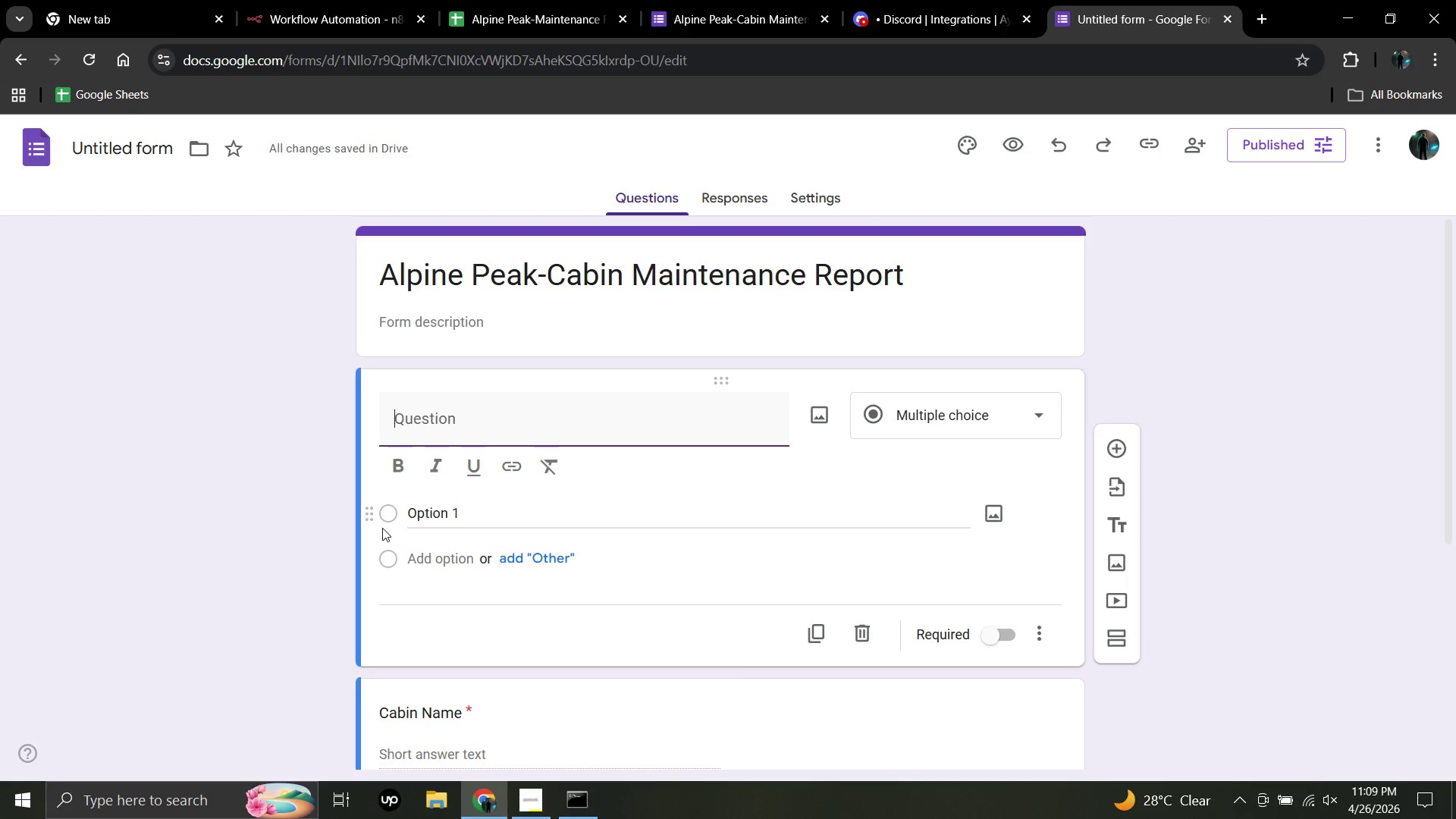 
wait(17.03)
 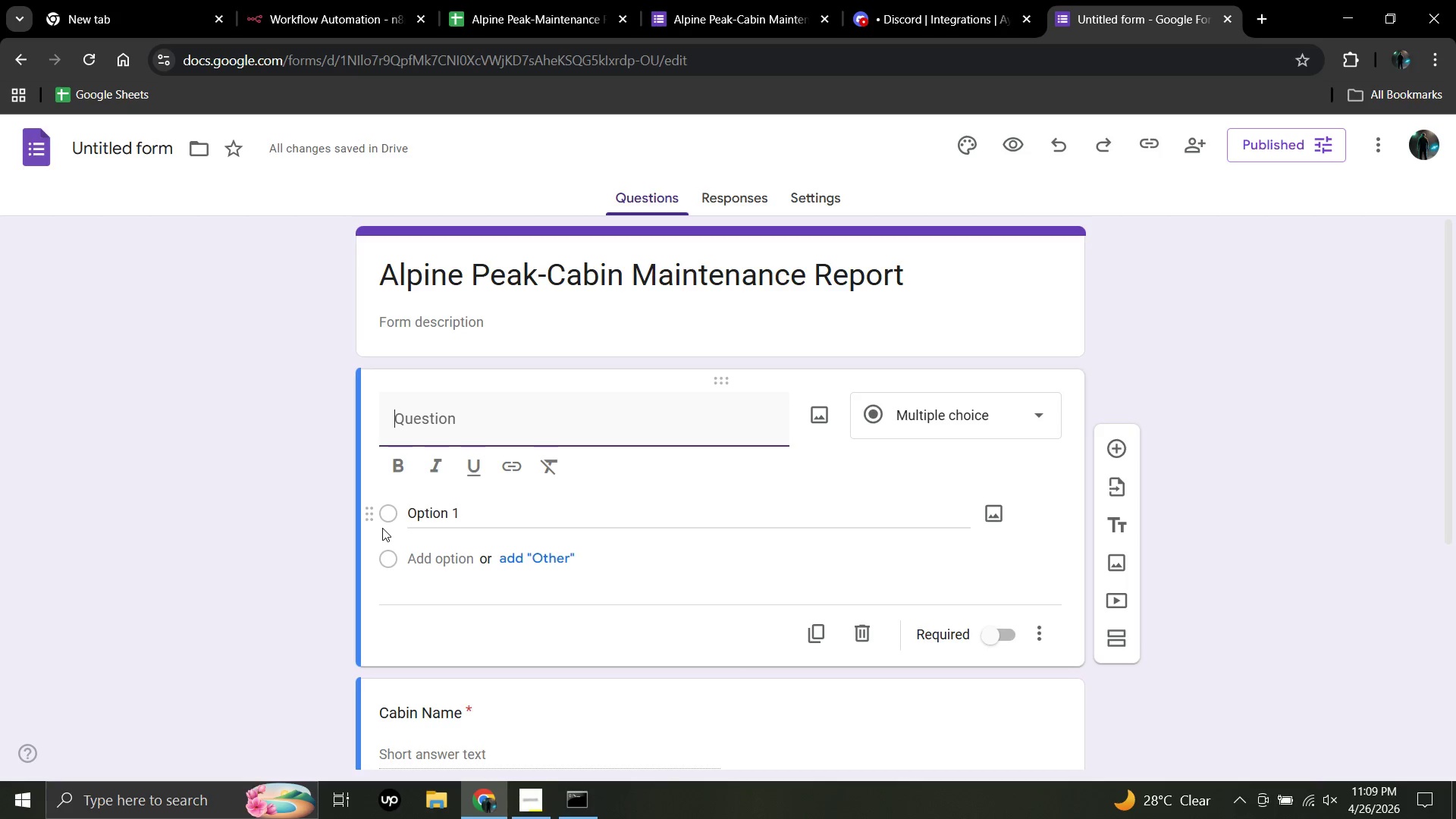 
left_click_drag(start_coordinate=[370, 513], to_coordinate=[367, 567])
 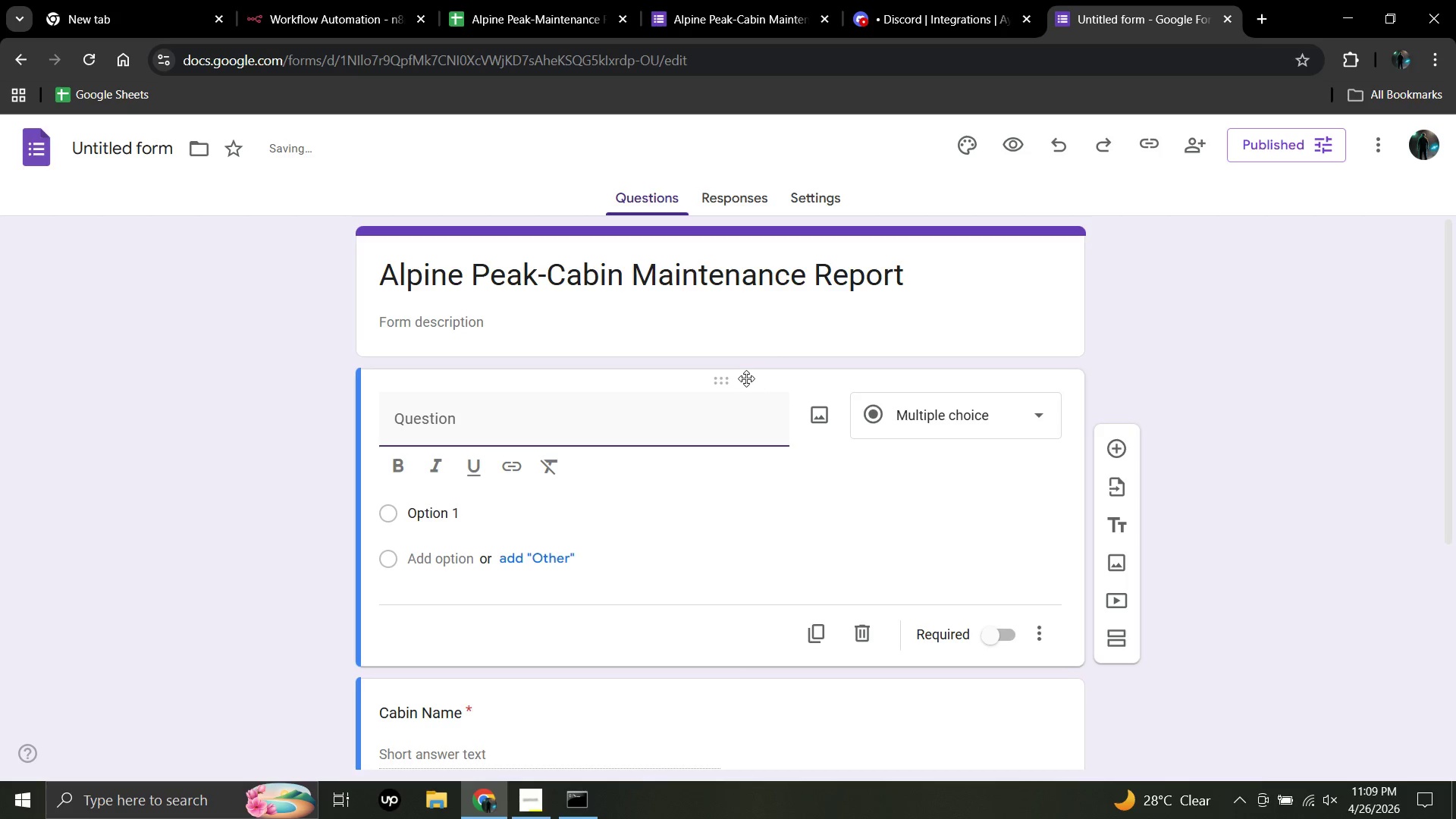 
left_click_drag(start_coordinate=[721, 380], to_coordinate=[708, 502])
 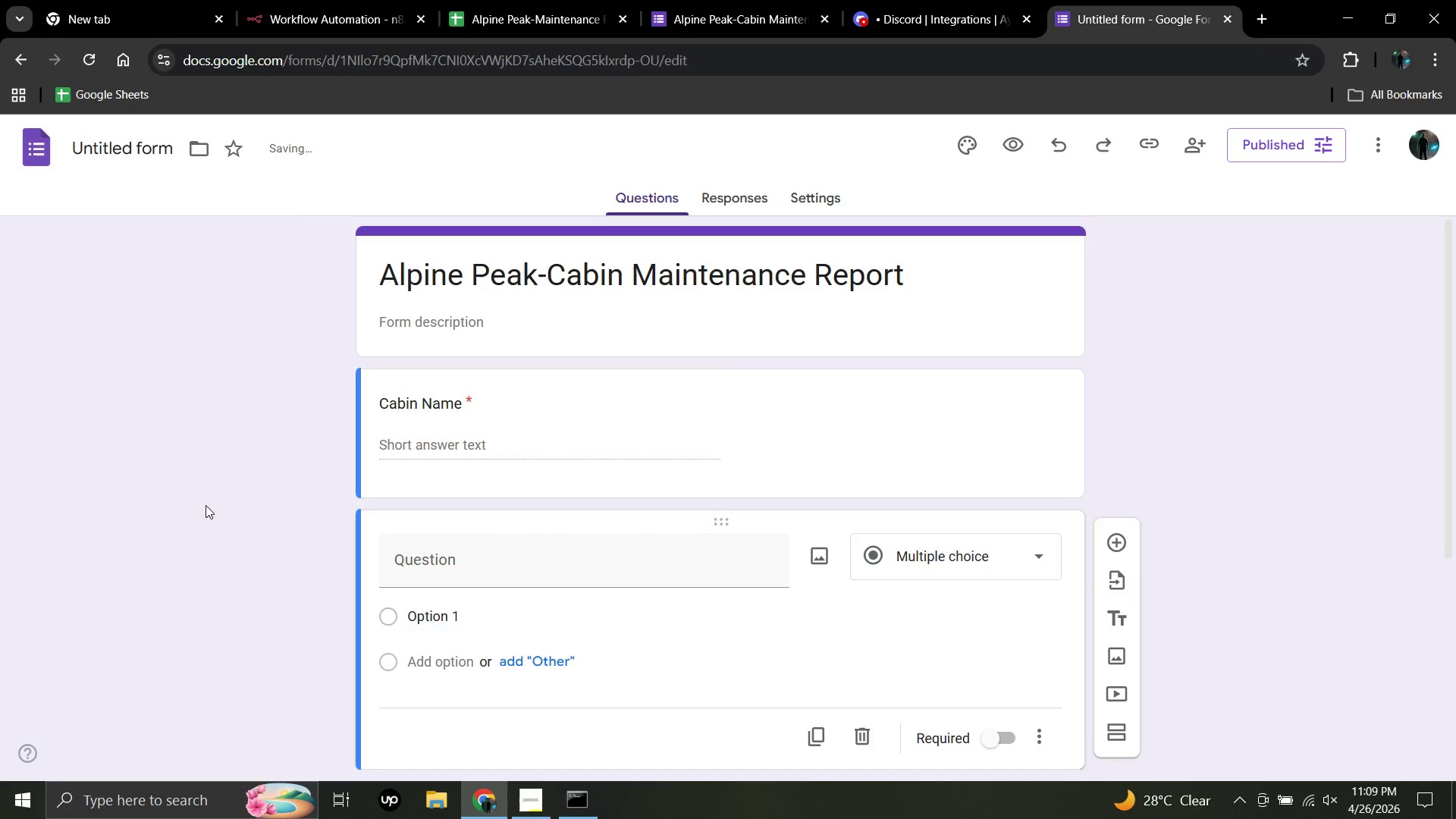 
scroll: coordinate [216, 505], scroll_direction: down, amount: 4.0
 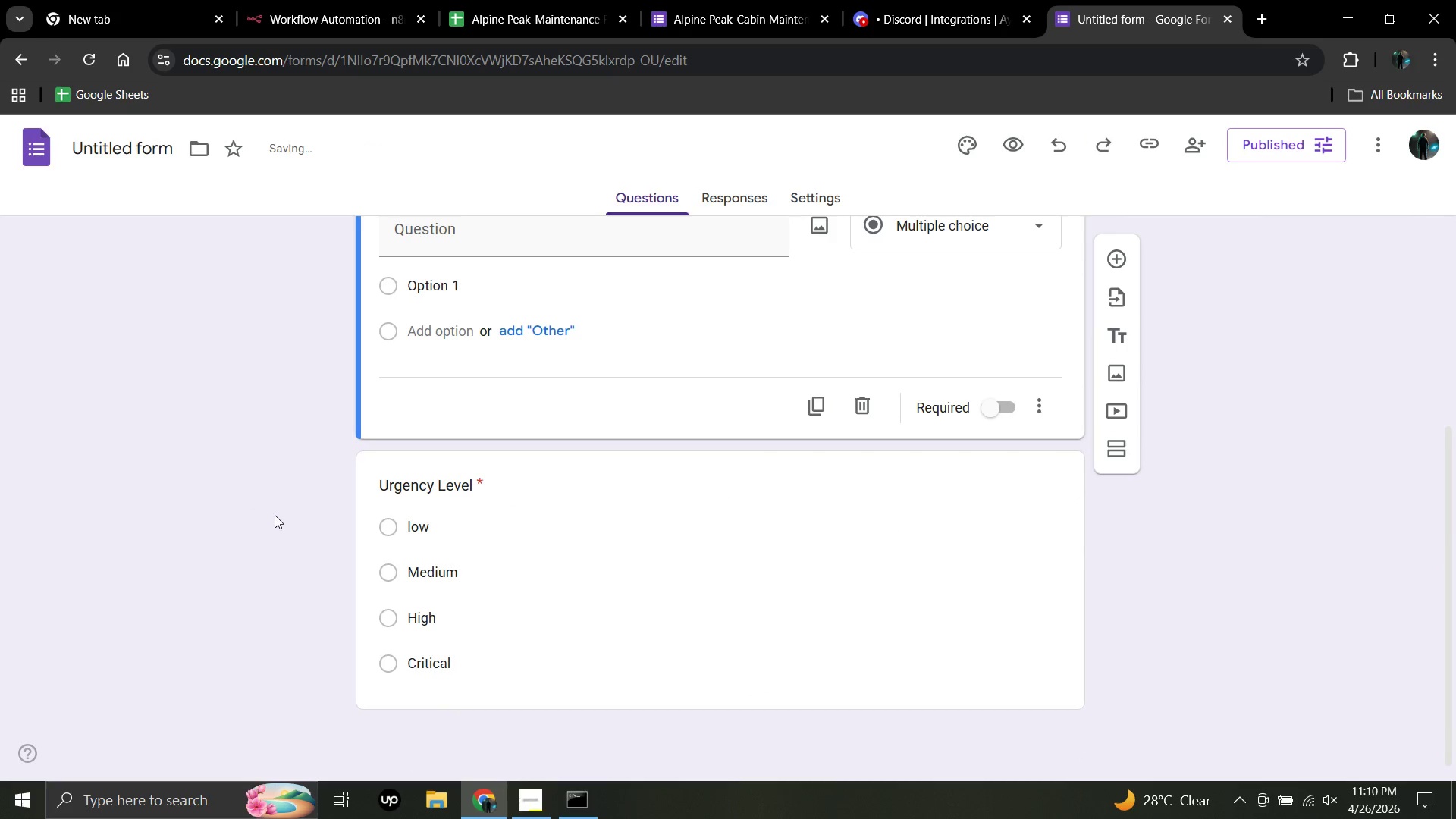 
scroll: coordinate [275, 515], scroll_direction: none, amount: 0.0
 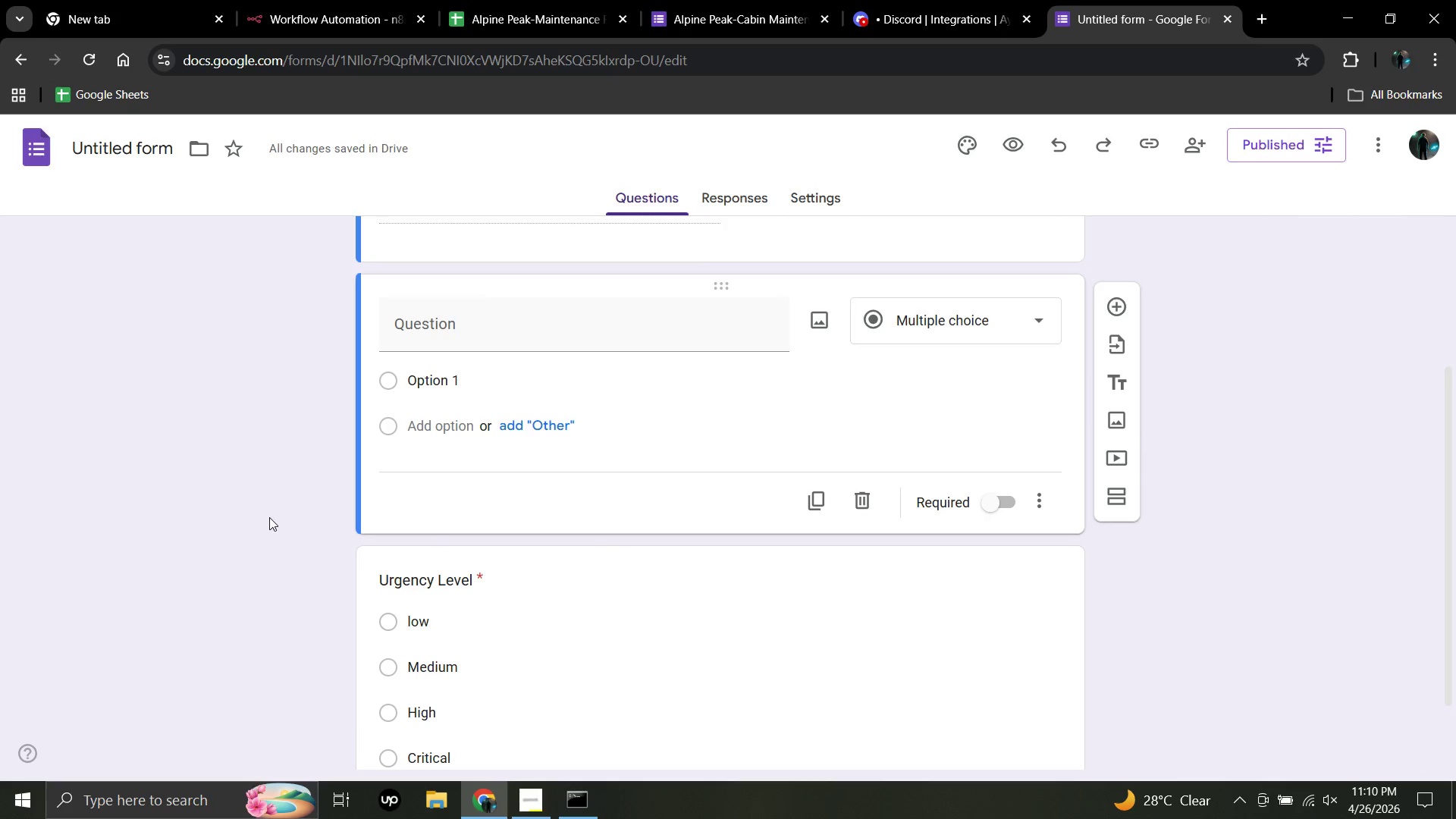 
wait(8.03)
 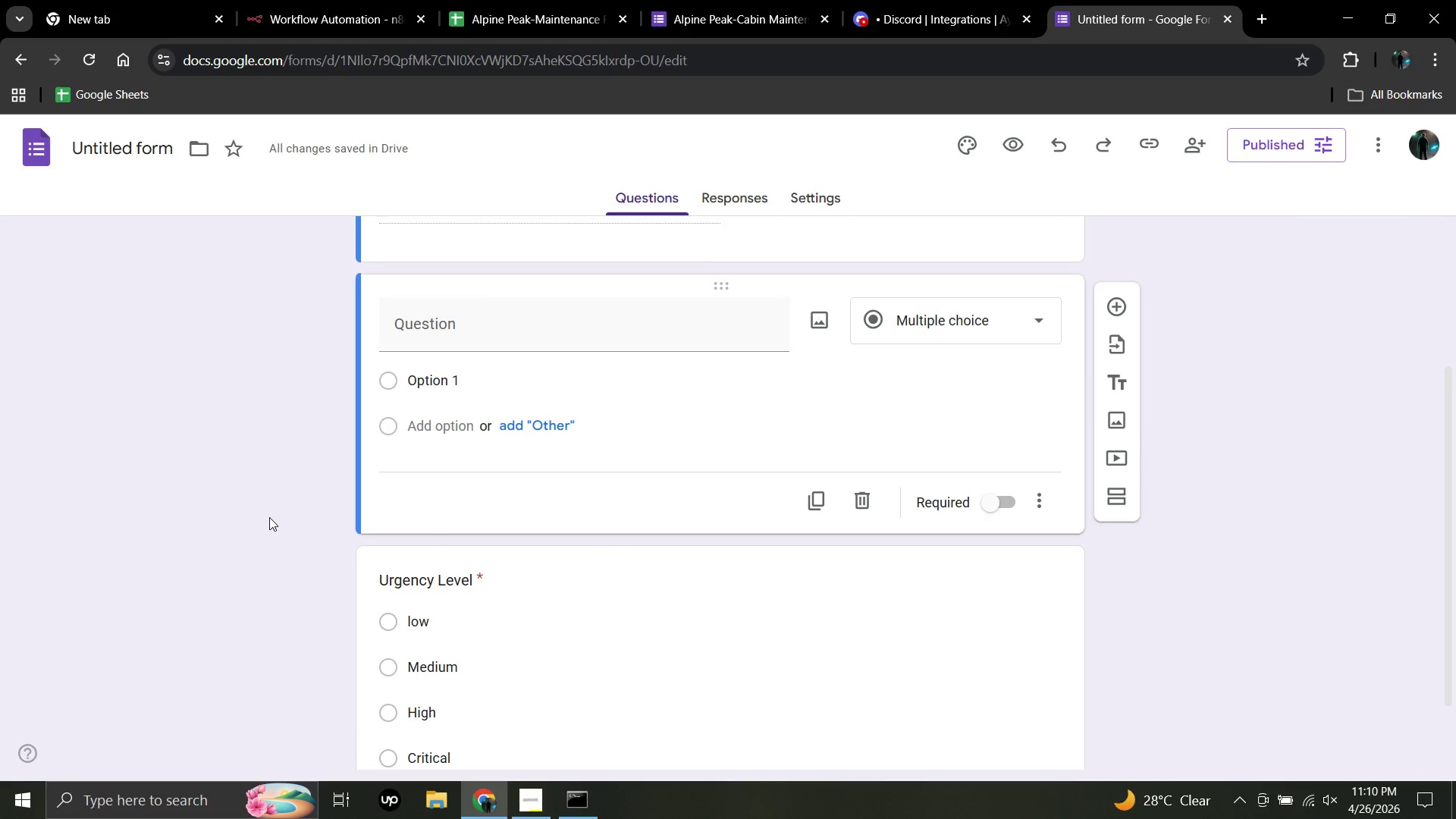 
left_click([519, 345])
 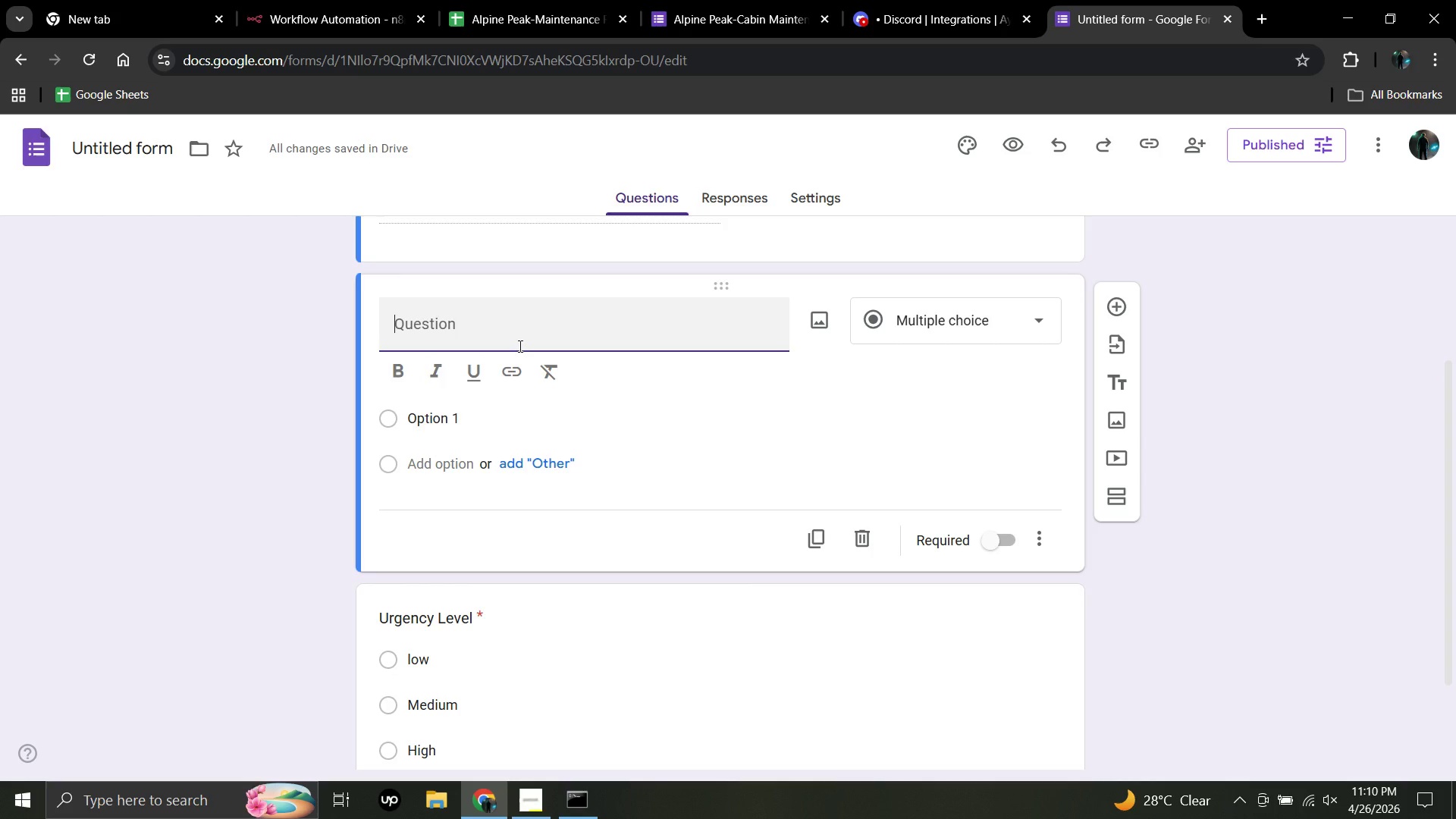 
type(Urgency Level)
 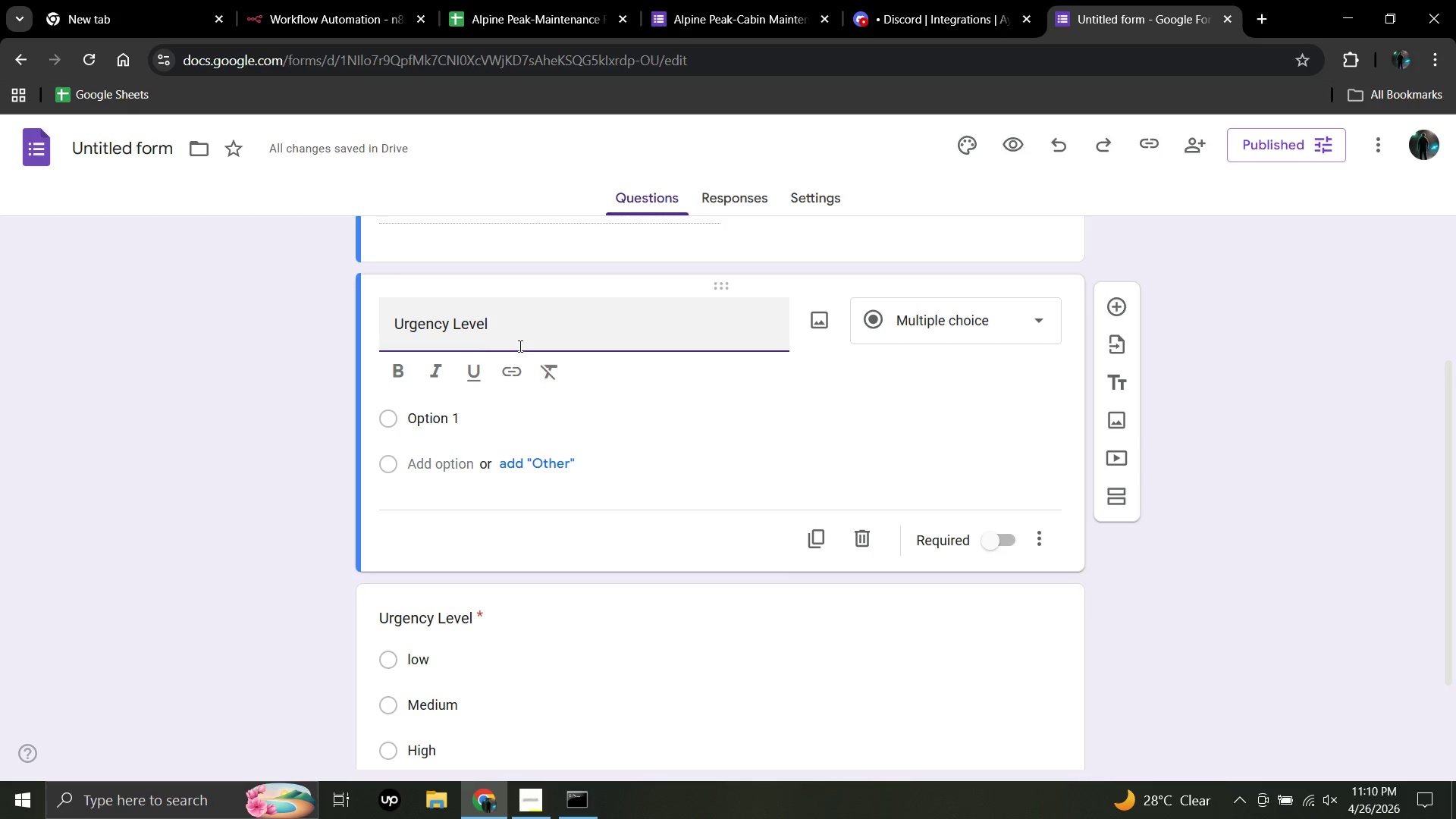 
wait(6.5)
 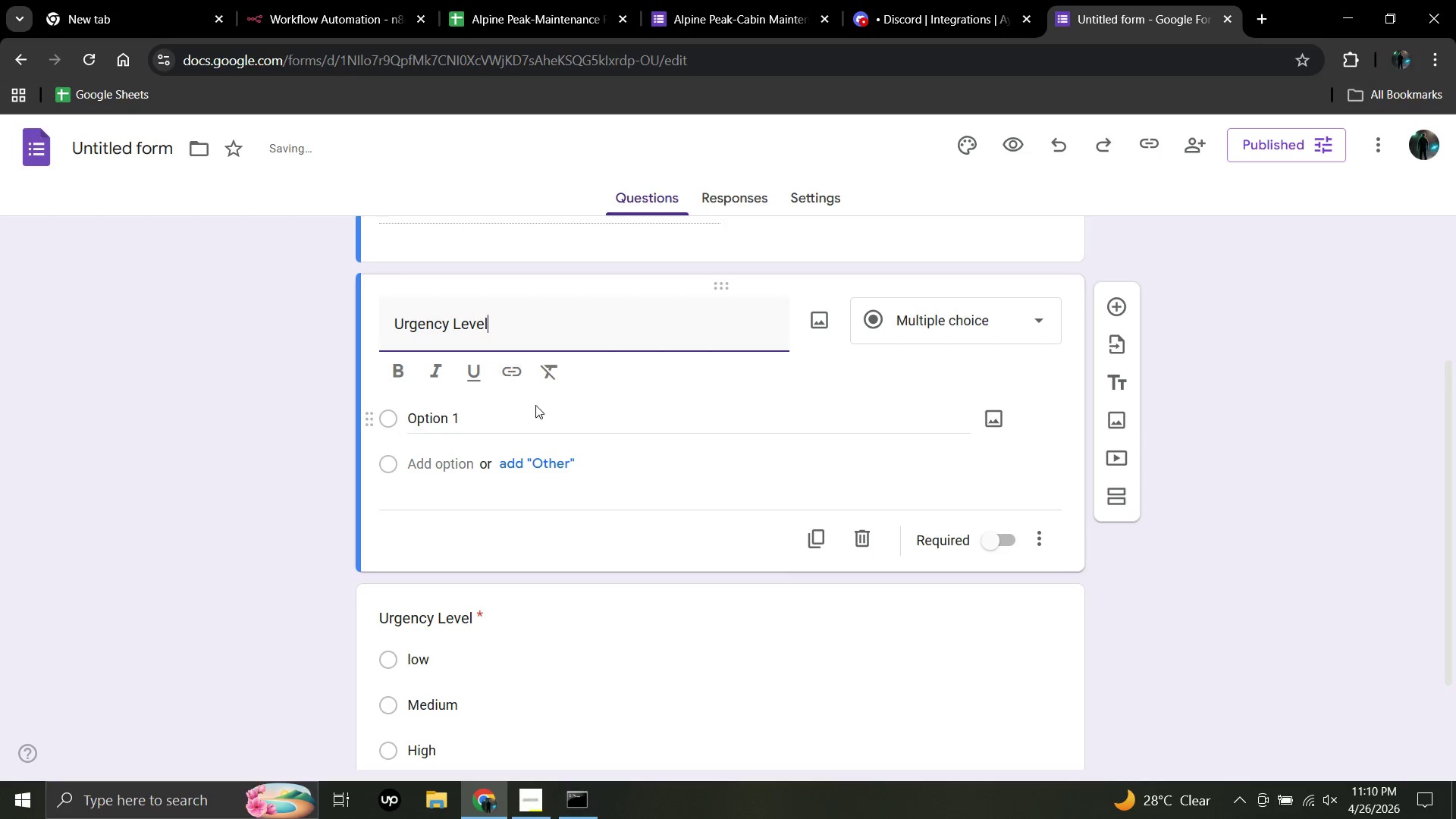 
left_click([908, 209])
 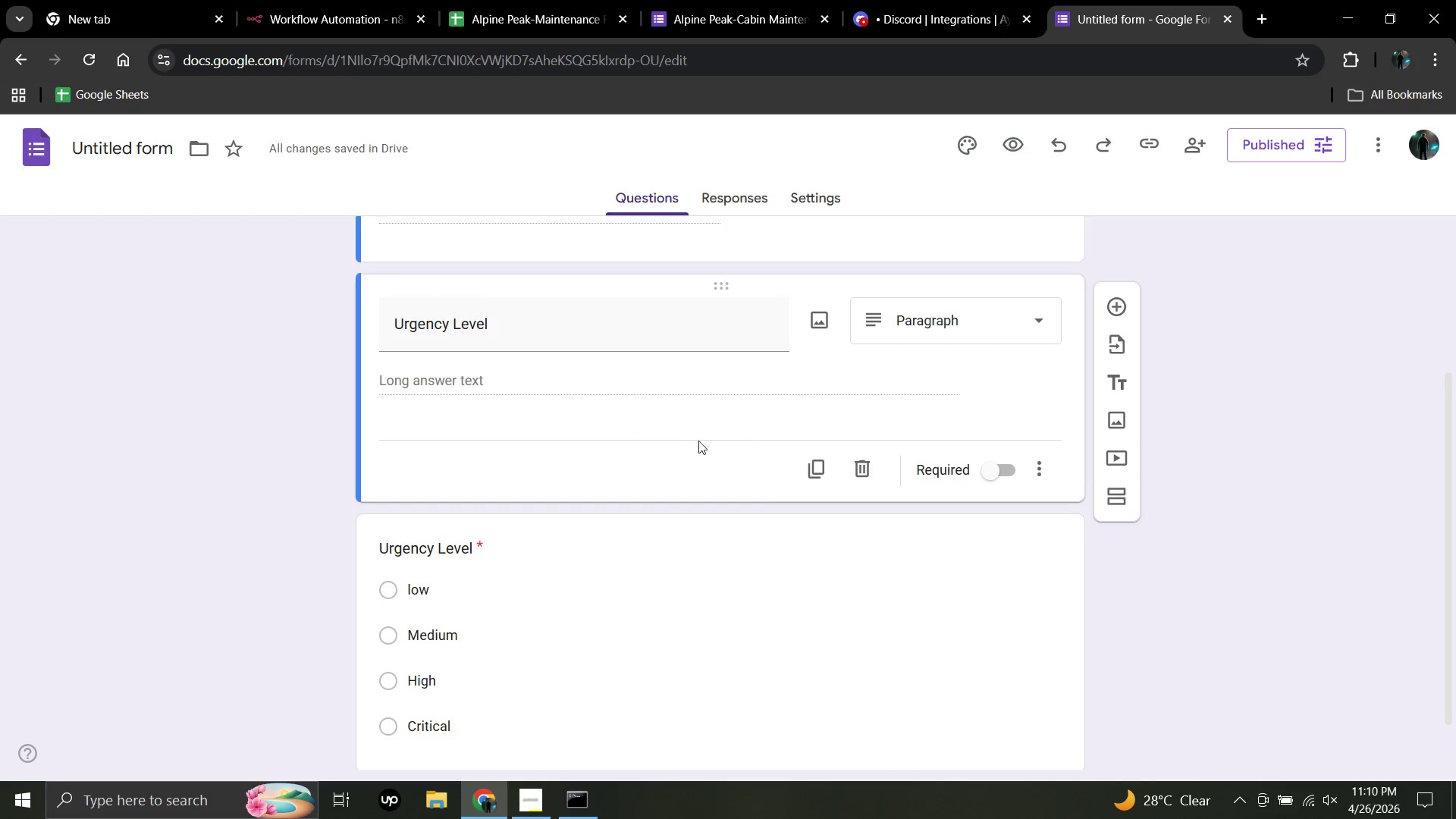 
left_click([991, 472])
 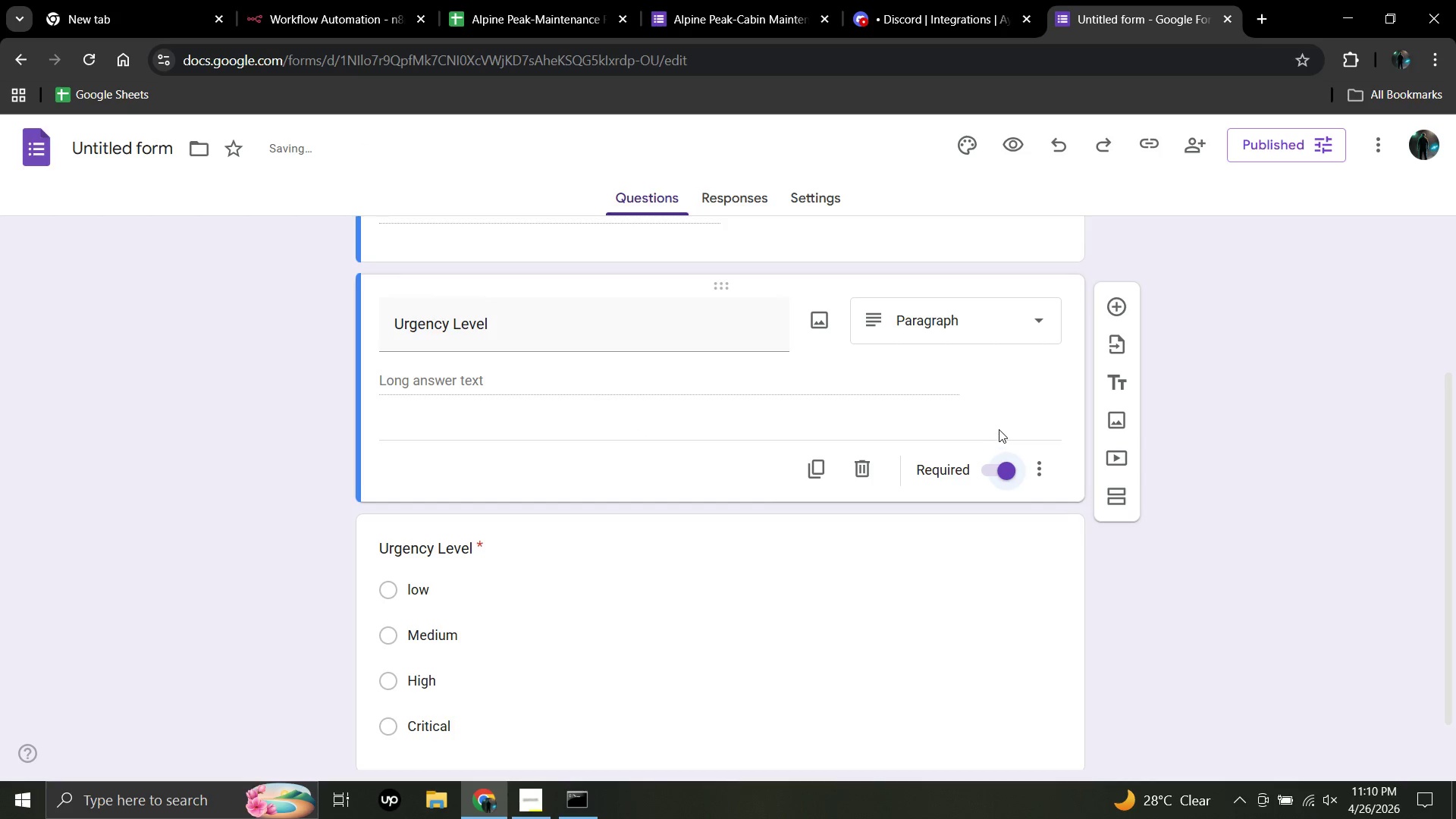 
scroll: coordinate [999, 429], scroll_direction: up, amount: 2.0
 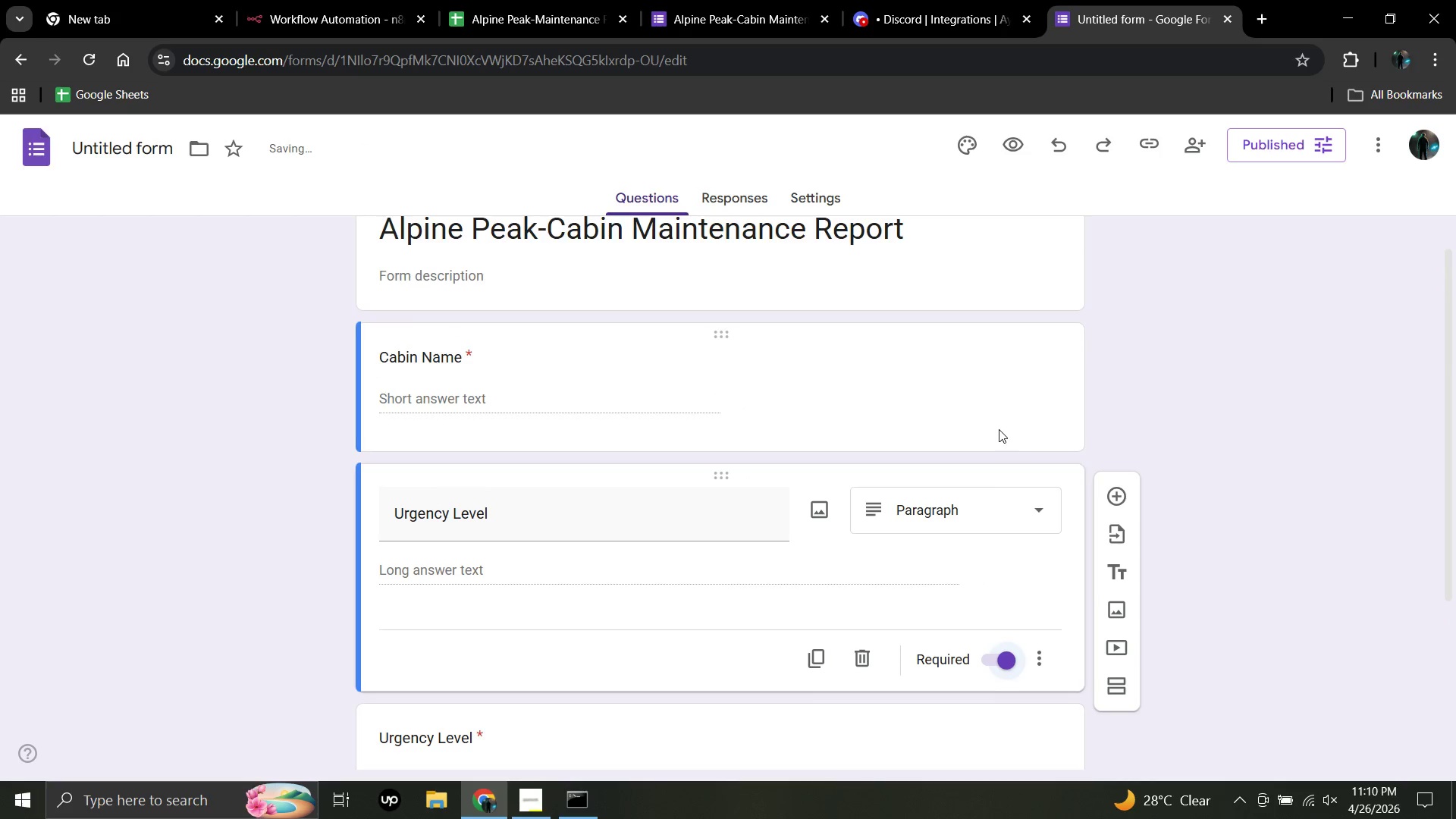 
scroll: coordinate [999, 429], scroll_direction: down, amount: 2.0
 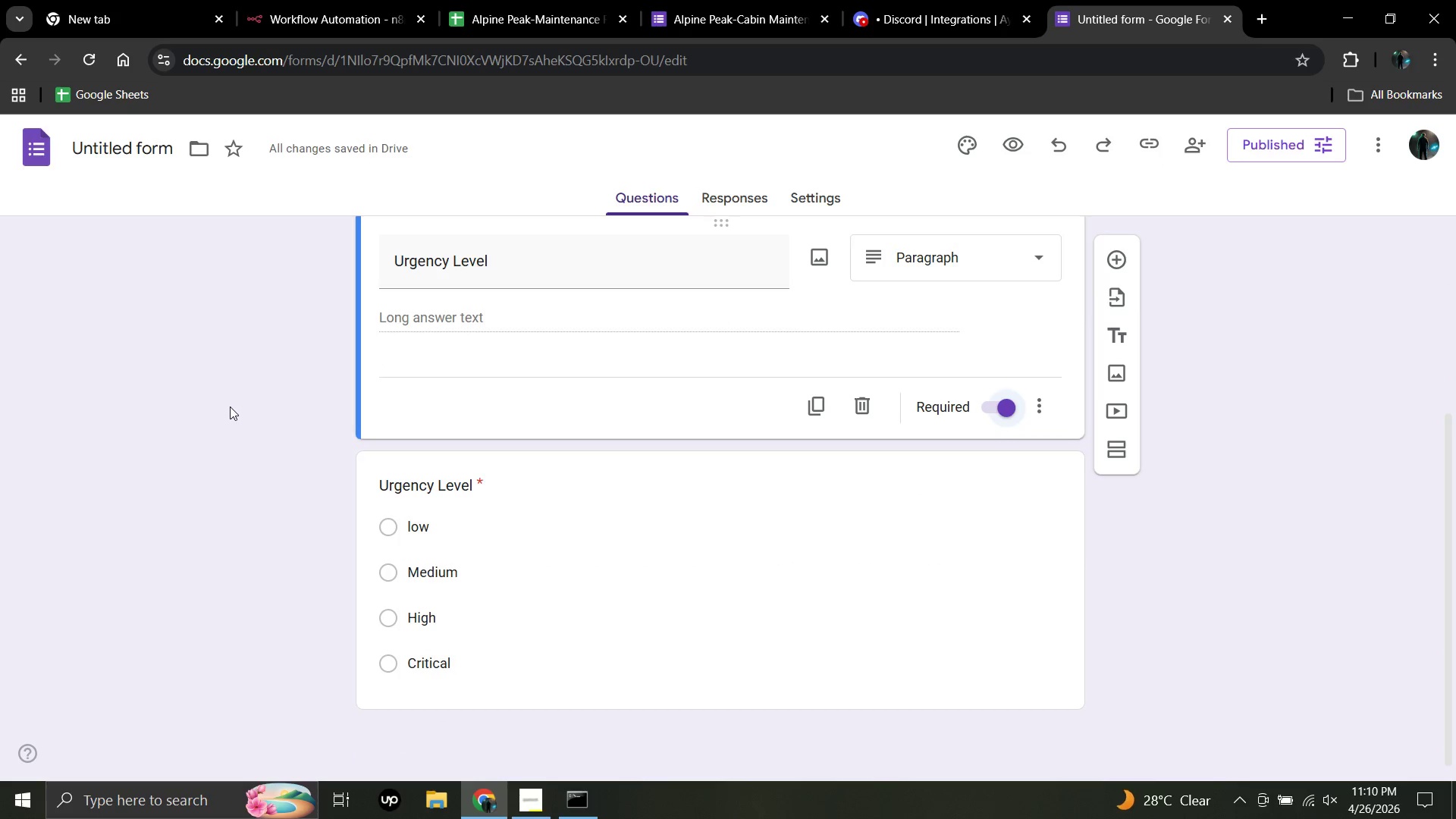 
key(Control+S)
 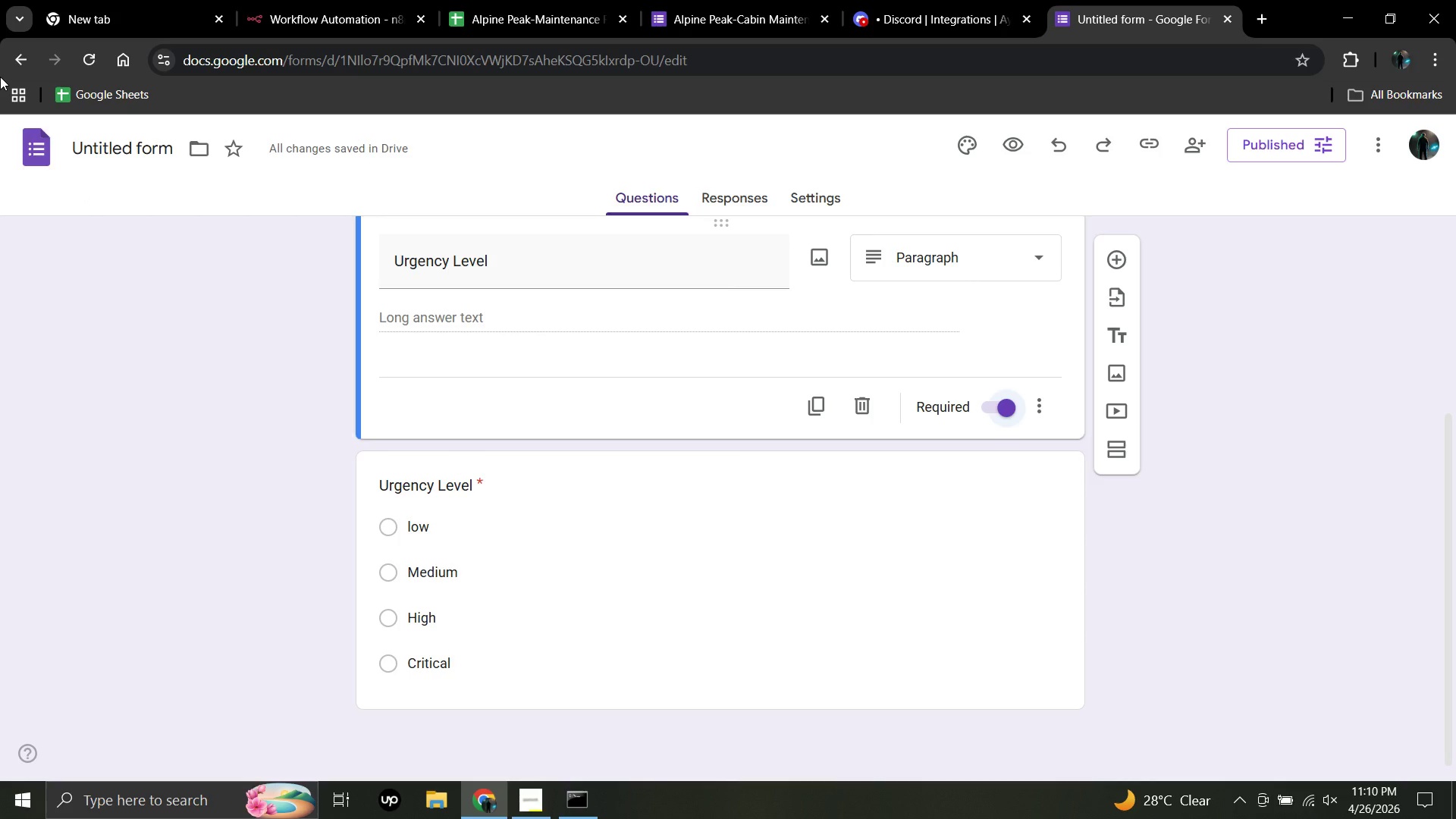 
left_click_drag(start_coordinate=[33, 60], to_coordinate=[26, 60])
 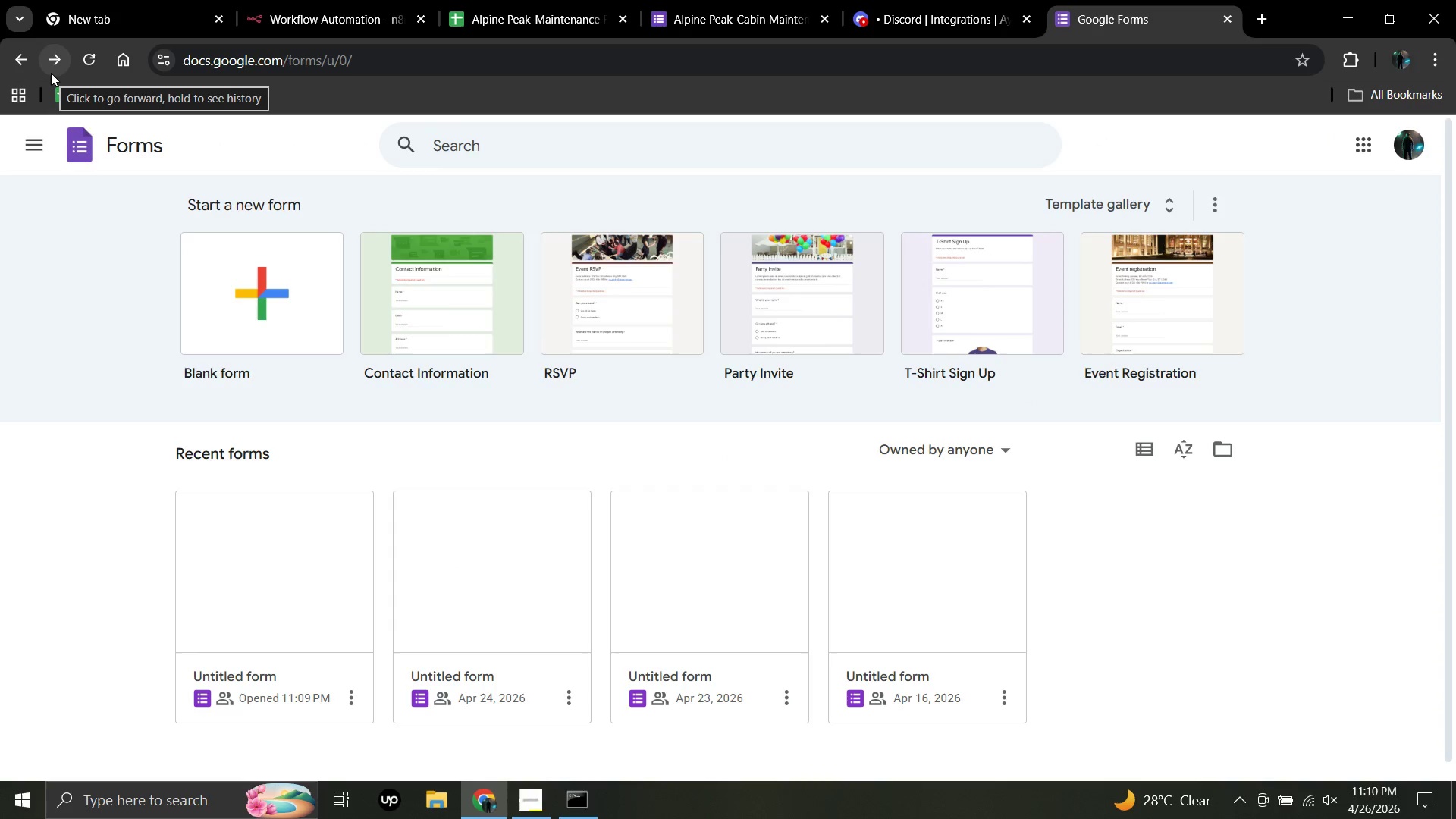 
 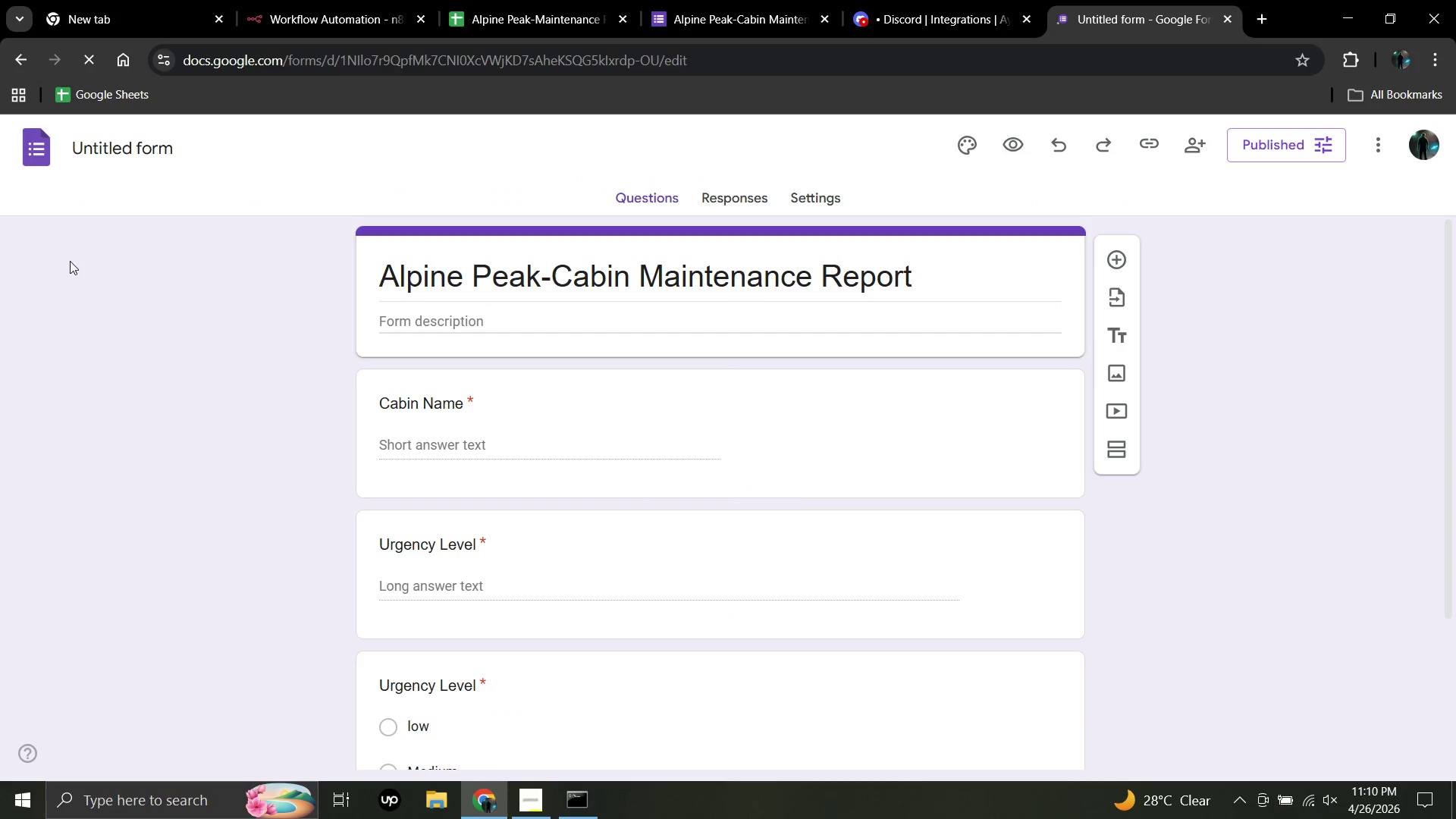 
scroll: coordinate [70, 261], scroll_direction: down, amount: 2.0
 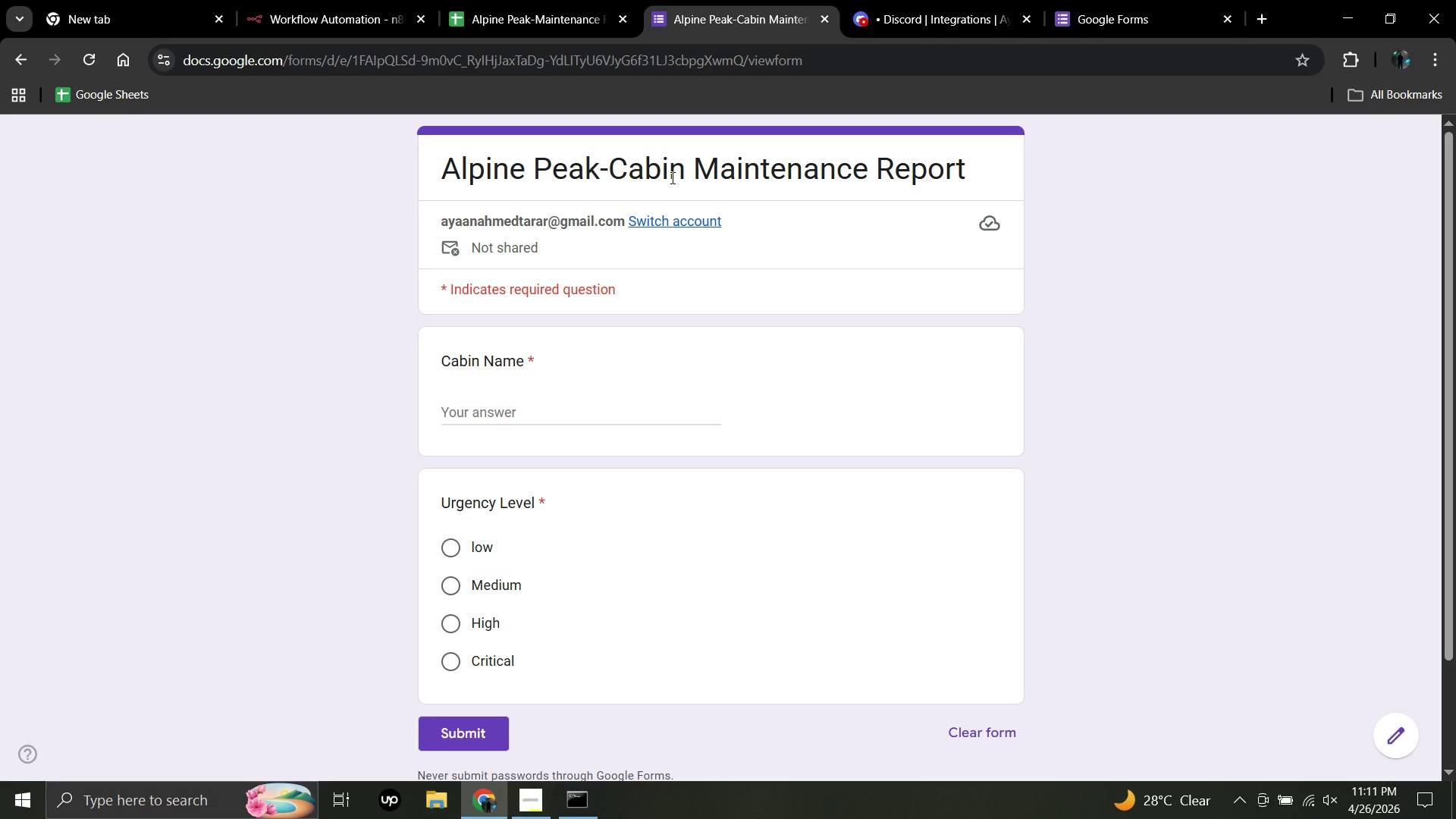 
wait(41.21)
 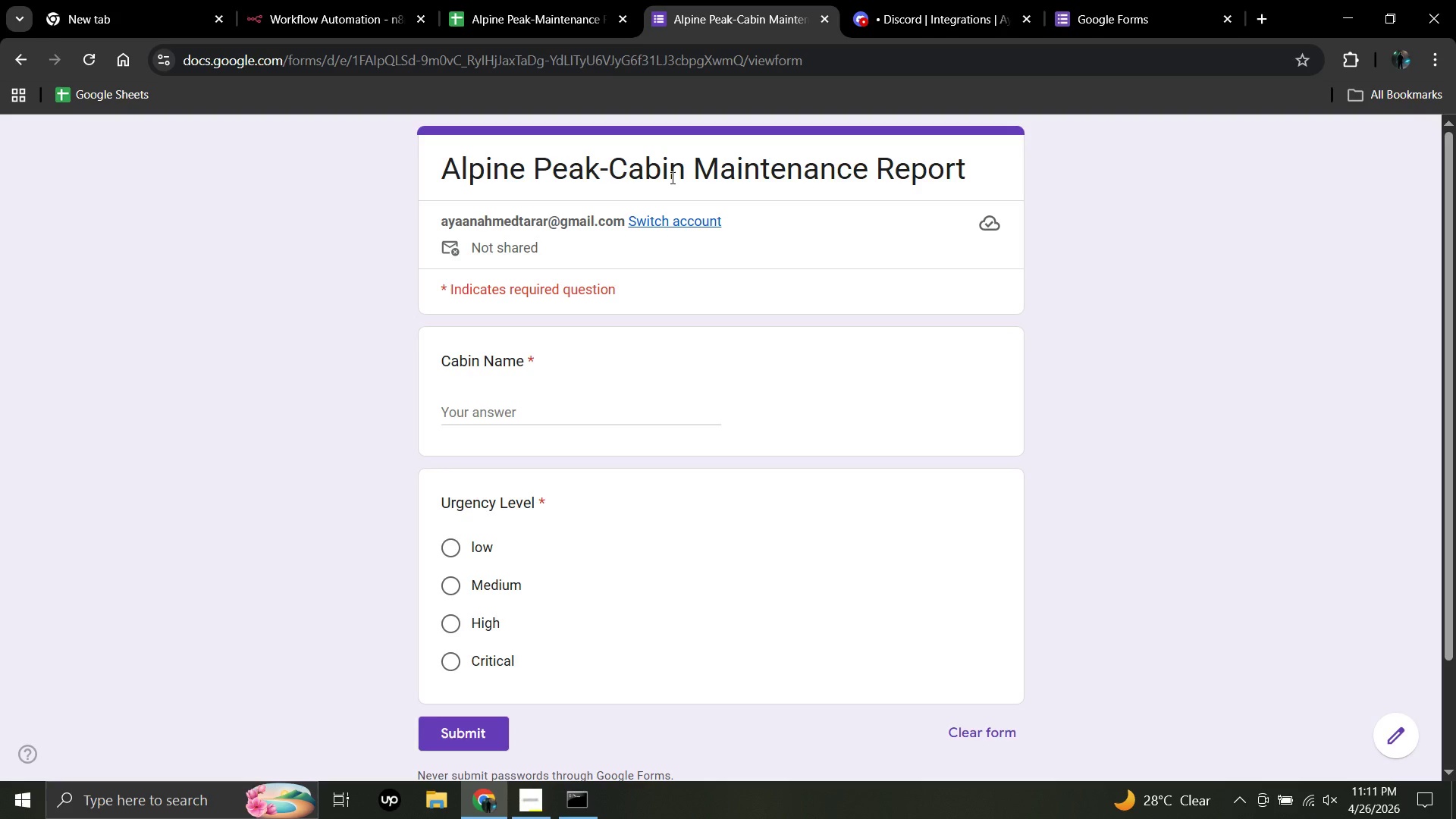 
left_click([468, 408])
 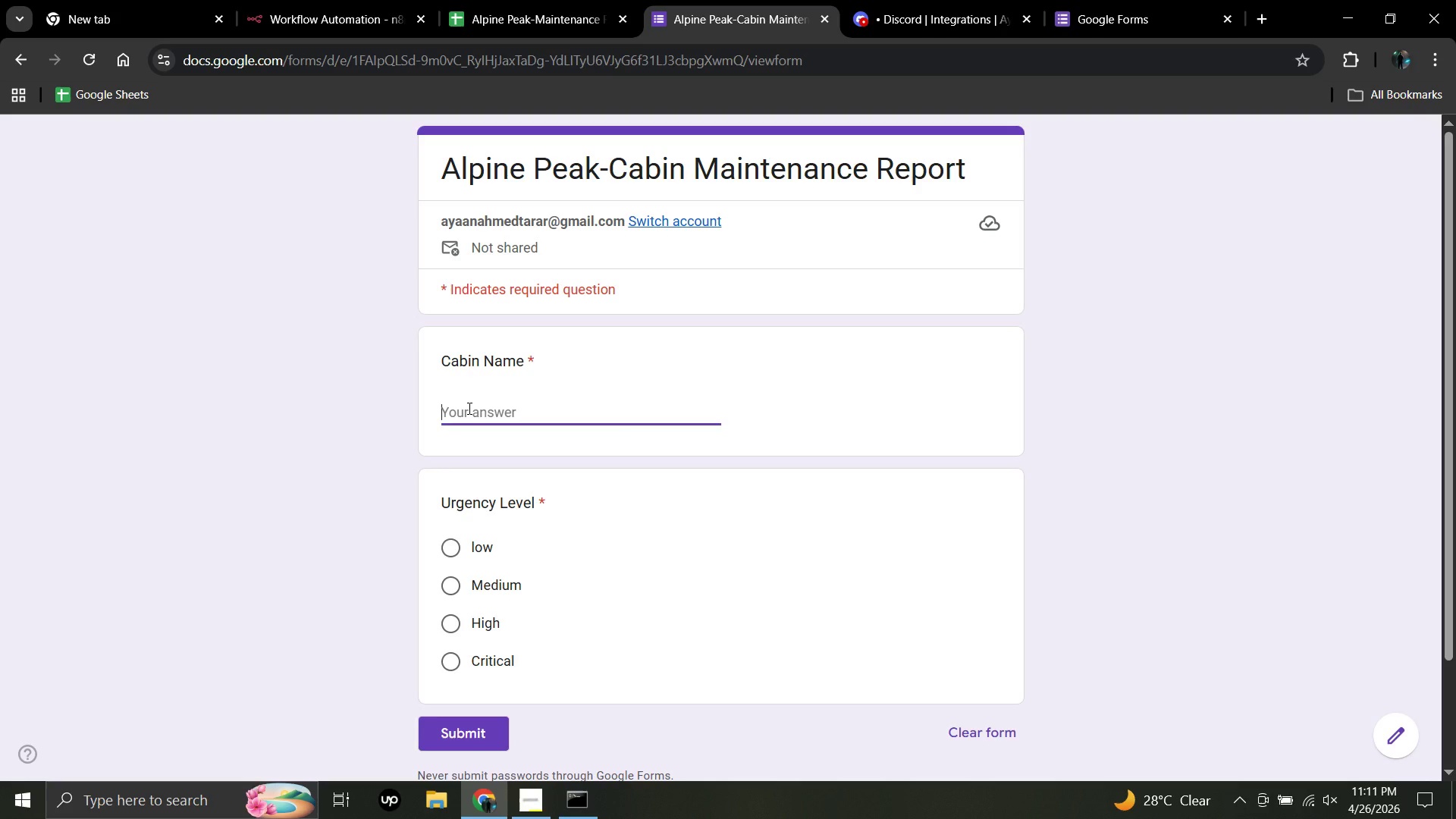 
type(Pine Summit Cabin)
 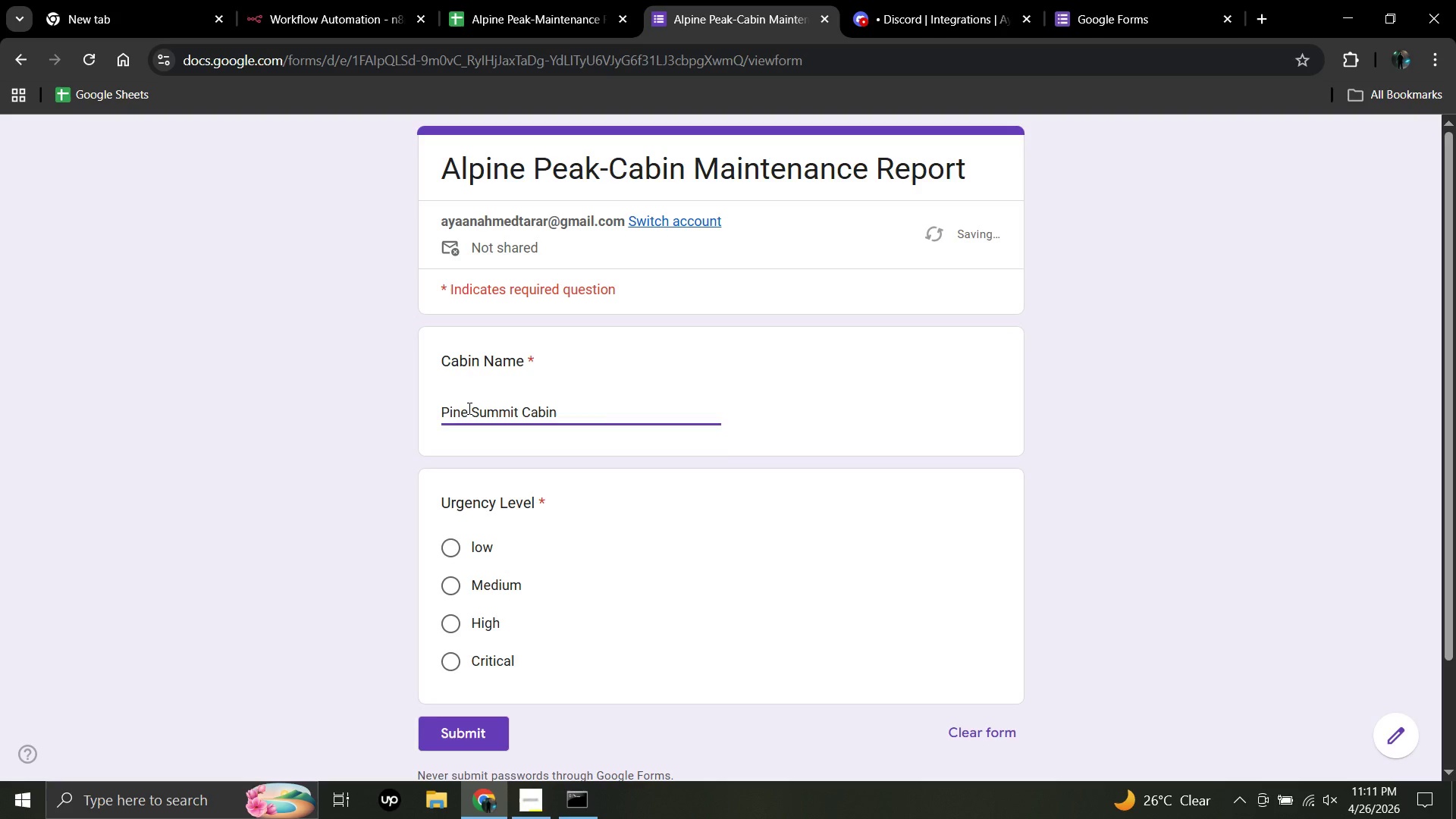 
scroll: coordinate [656, 510], scroll_direction: down, amount: 2.0
 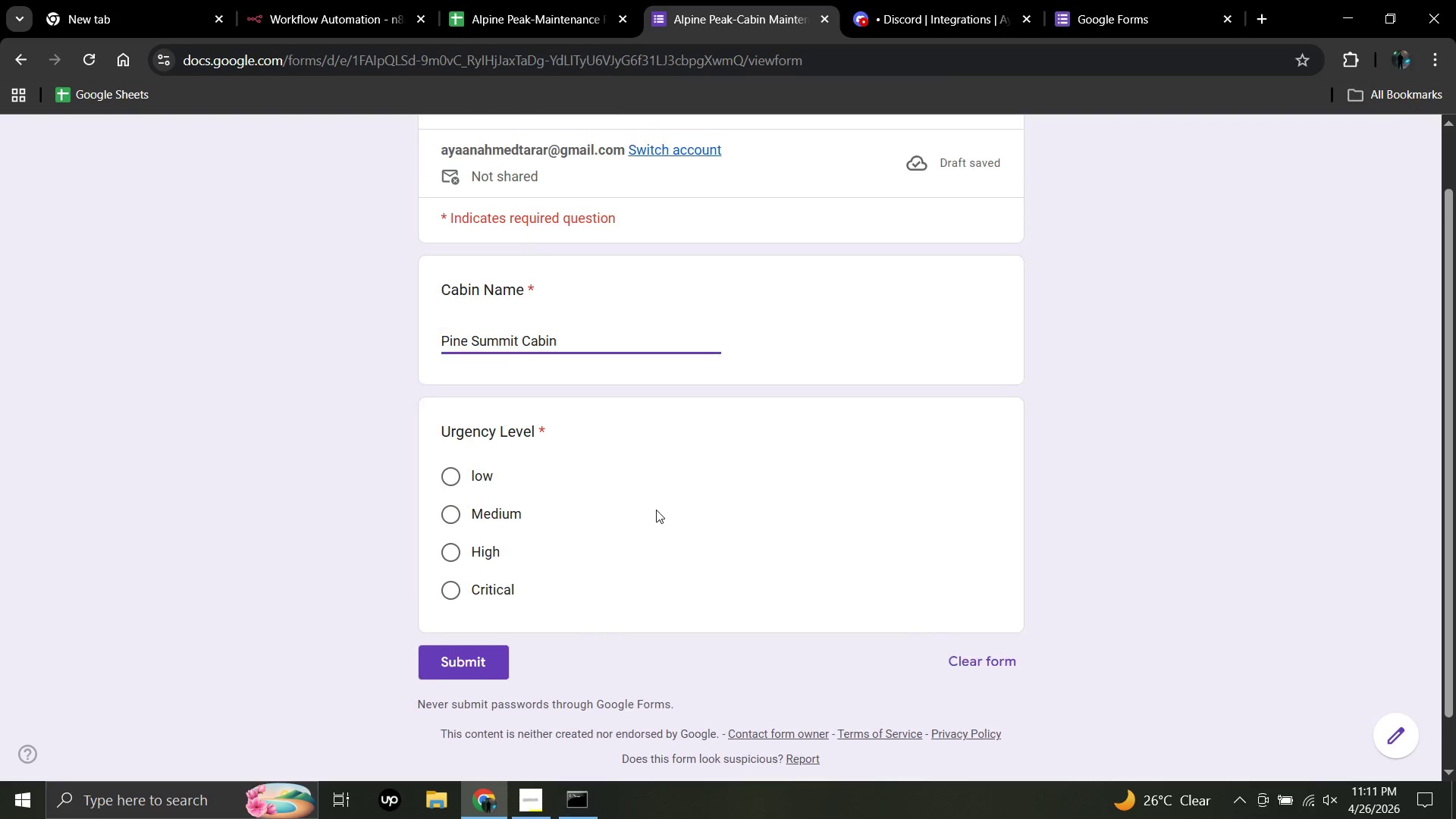 
scroll: coordinate [656, 510], scroll_direction: up, amount: 2.0
 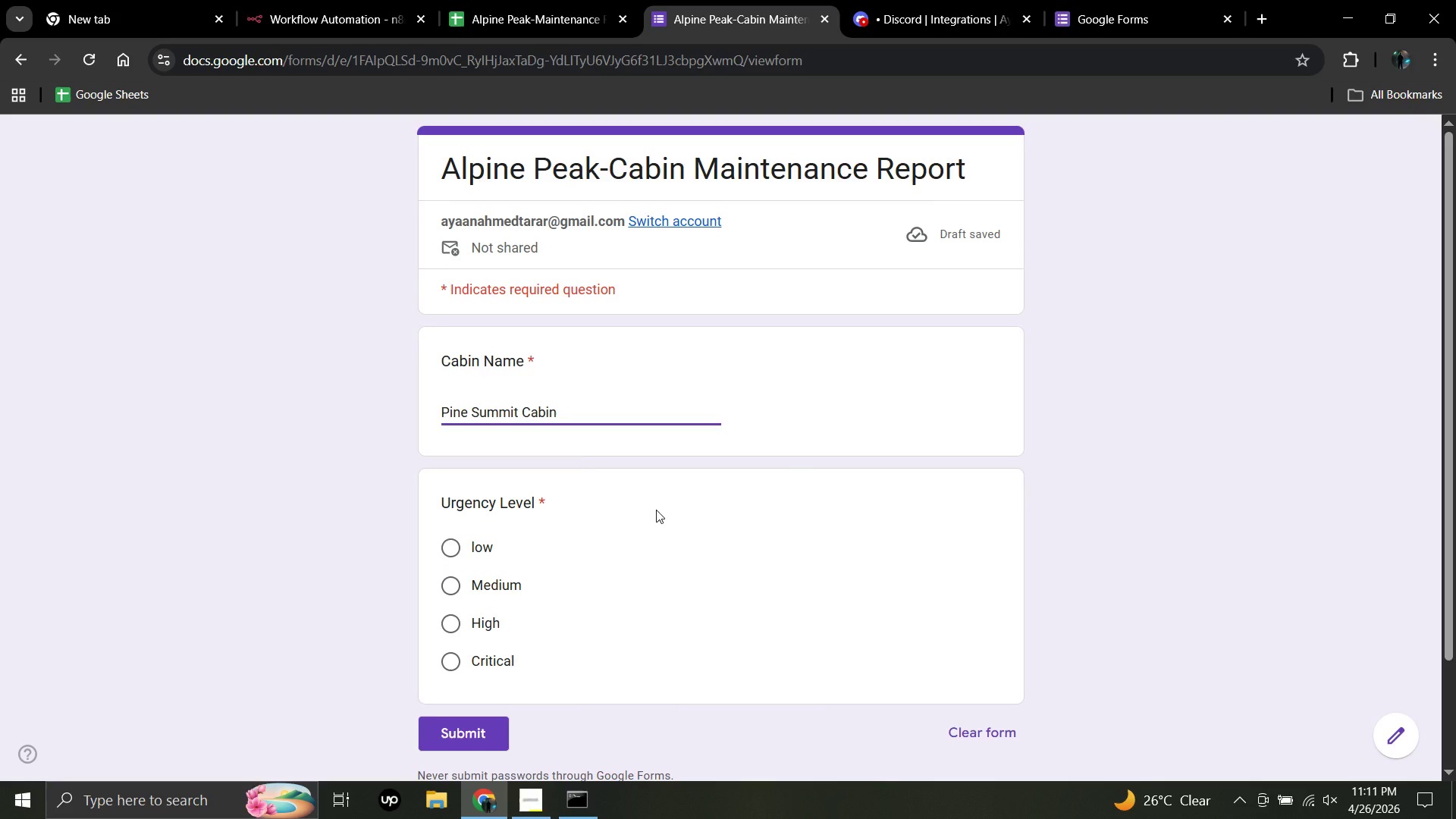 
scroll: coordinate [656, 510], scroll_direction: down, amount: 1.0
 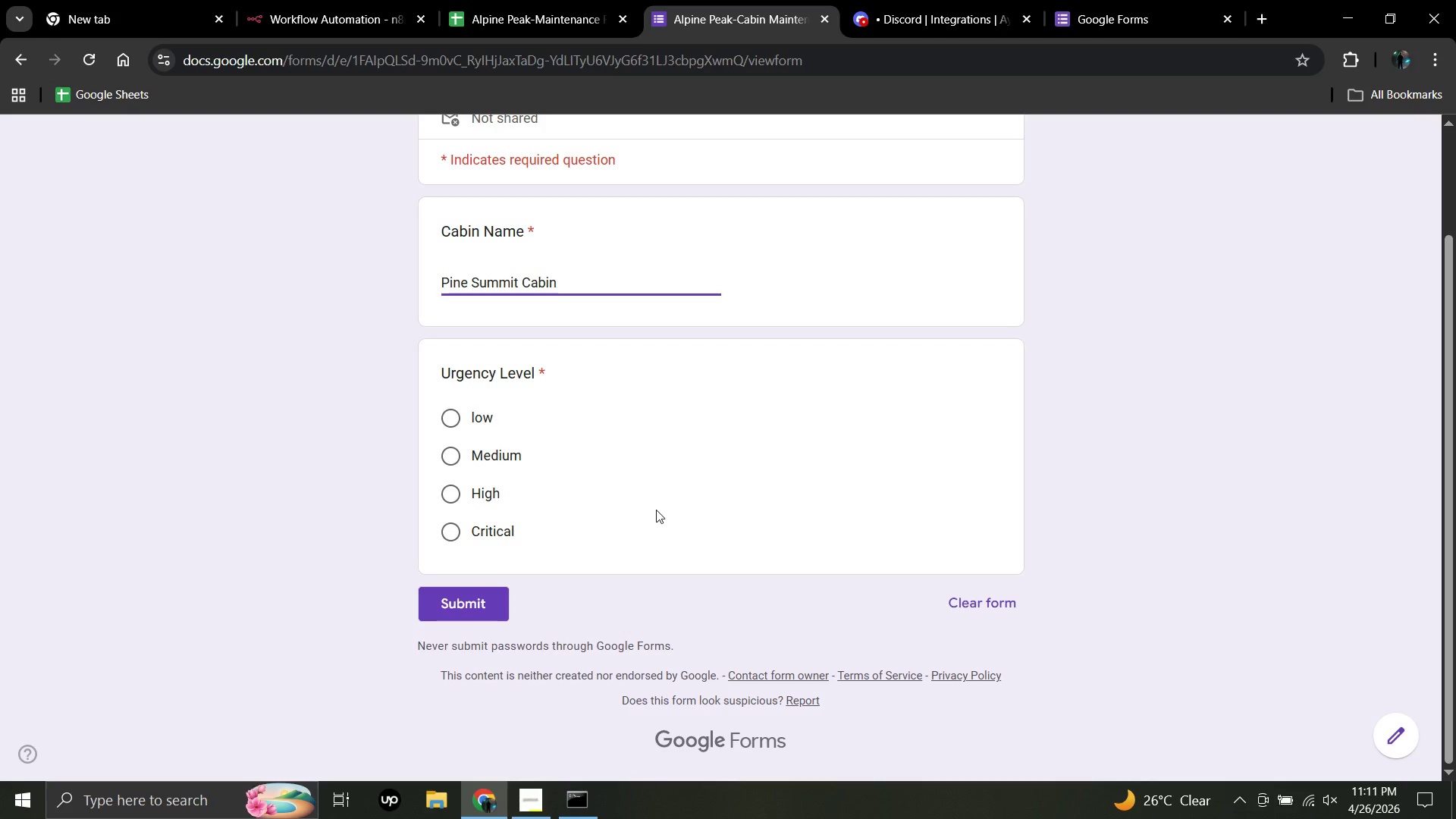 
scroll: coordinate [656, 509], scroll_direction: up, amount: 1.0
 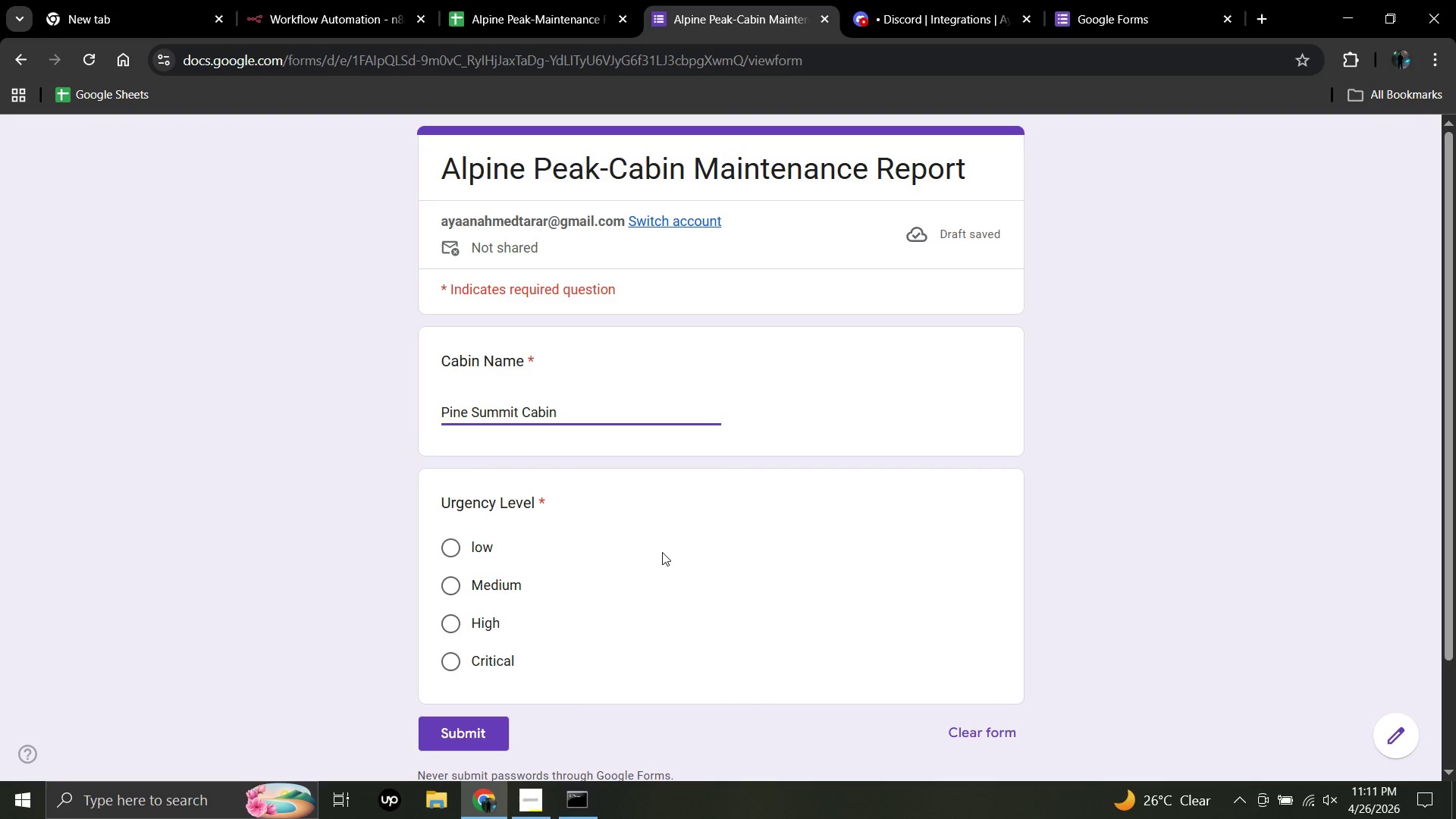 
left_click([663, 551])
 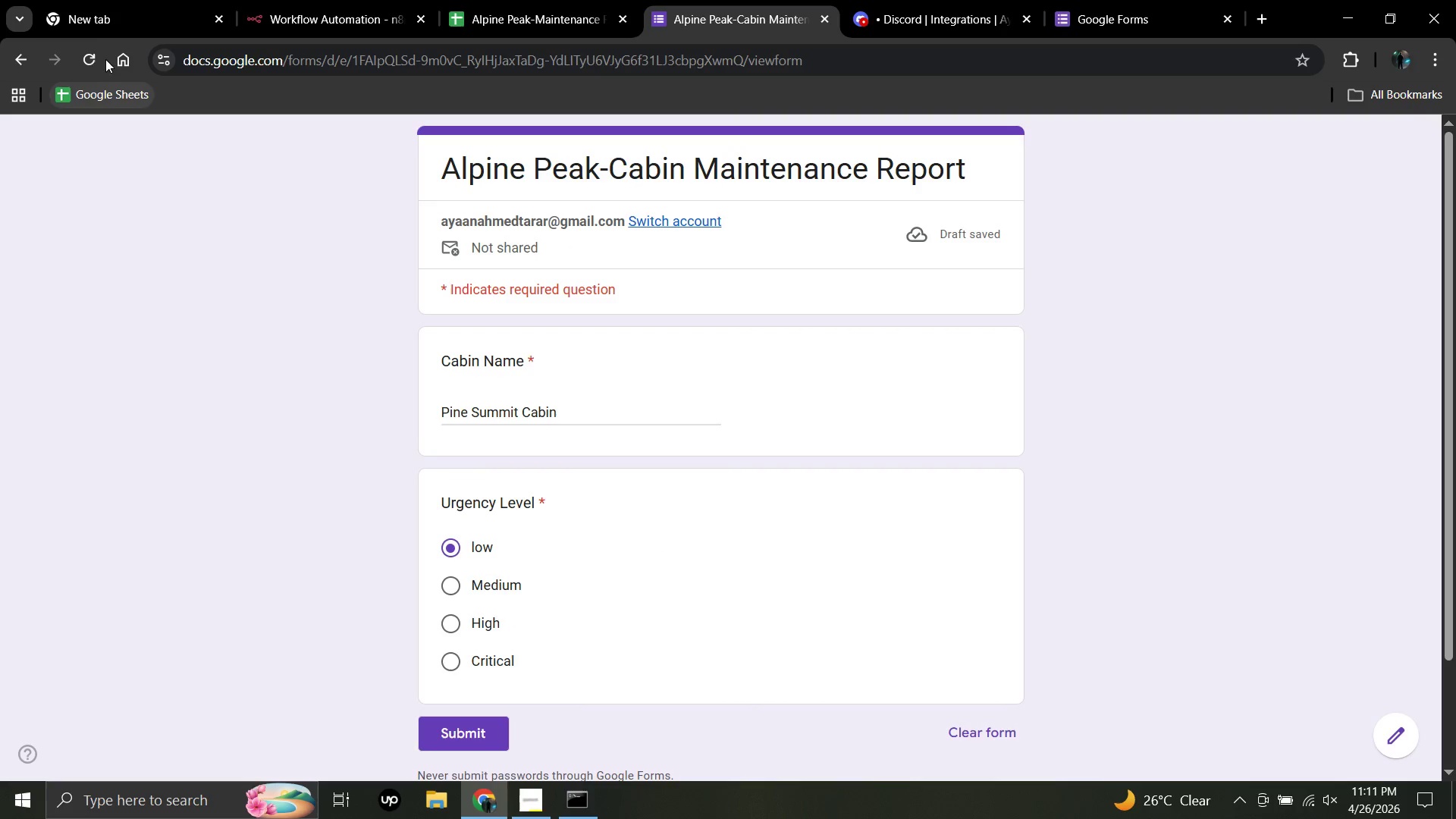 
left_click([91, 58])
 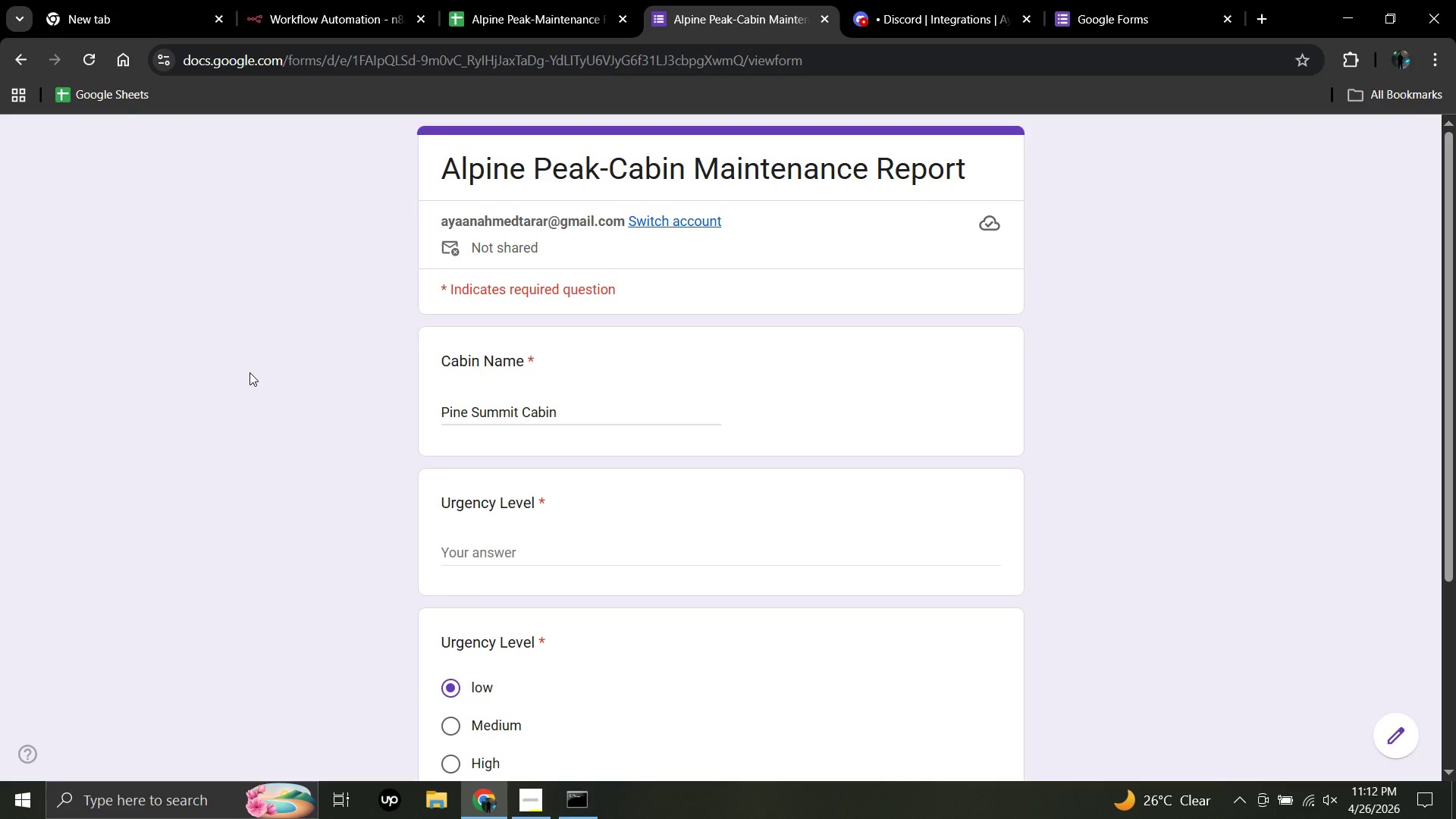 
wait(10.81)
 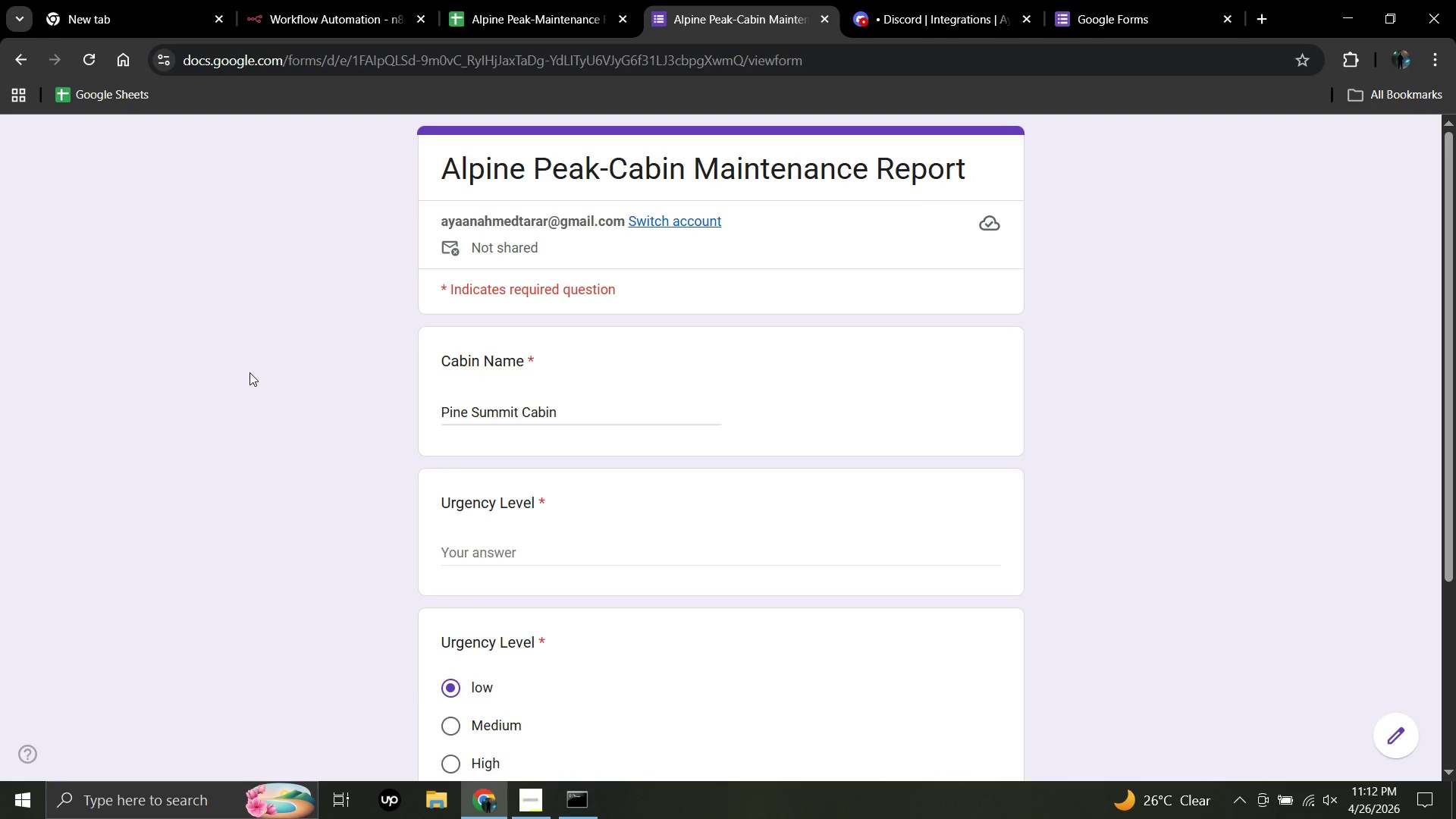 
left_click([452, 548])
 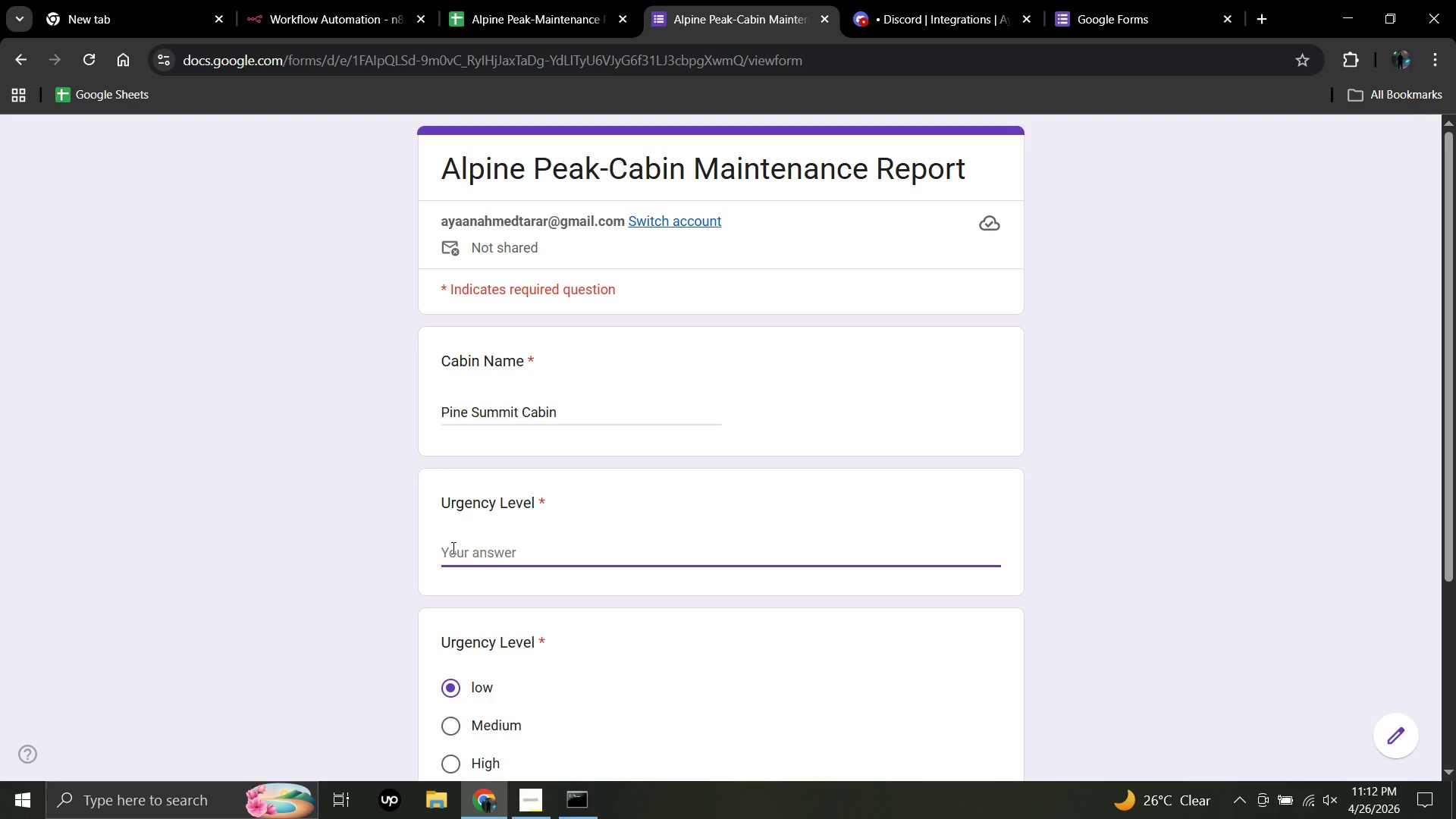 
type(Broken towel rail in bathroom)
 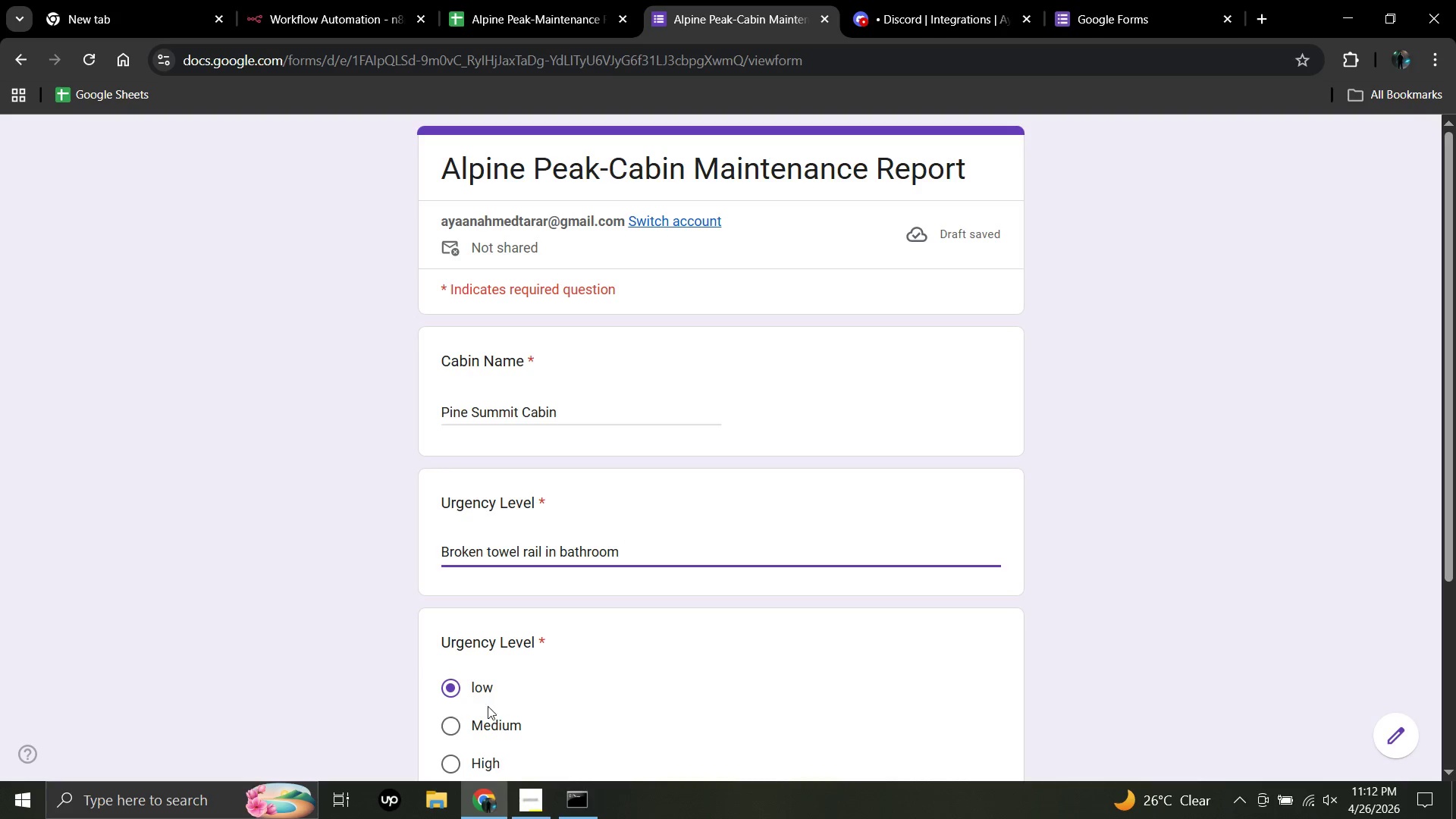 
wait(5.42)
 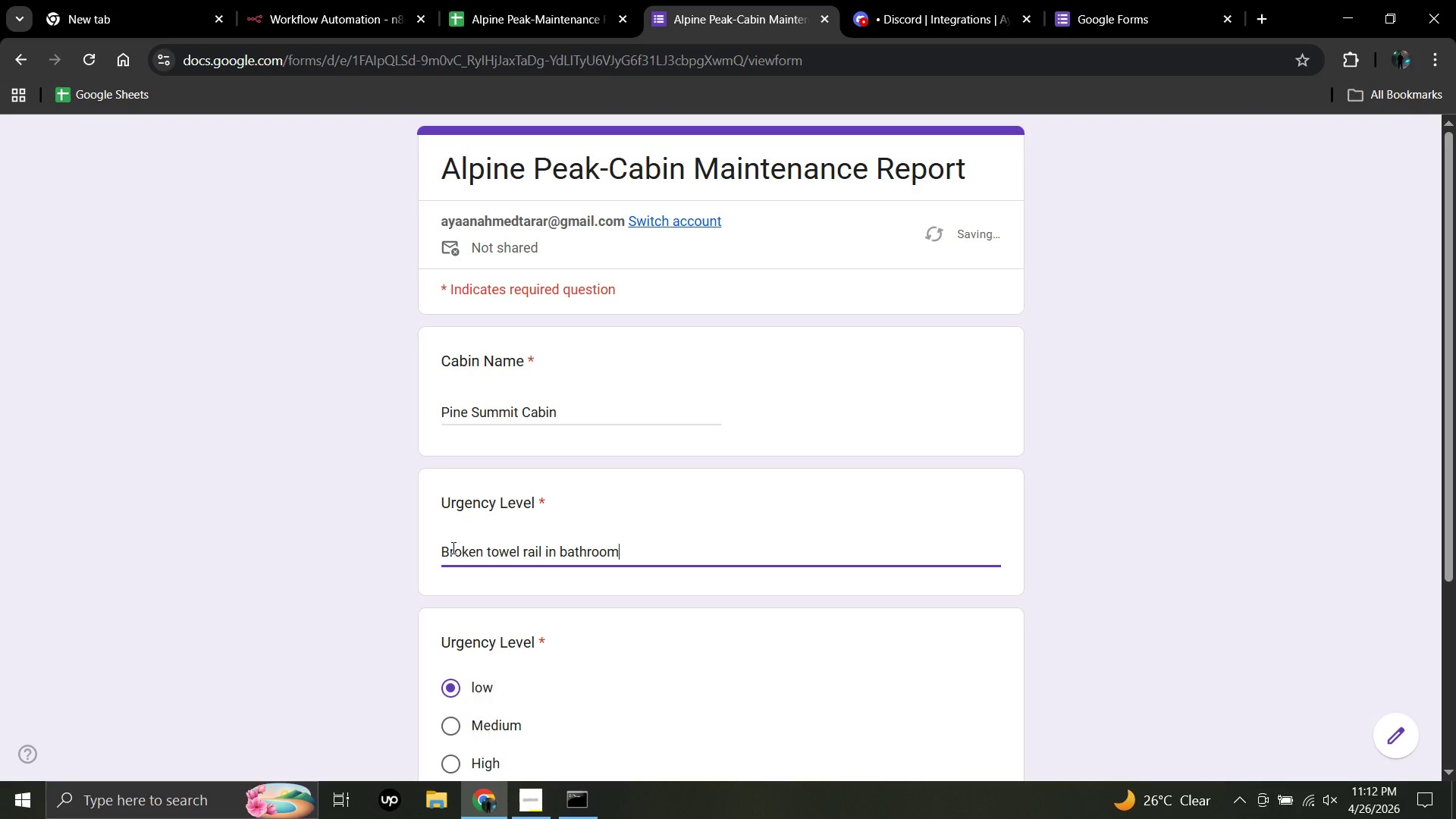 
scroll: coordinate [608, 723], scroll_direction: down, amount: 4.0
 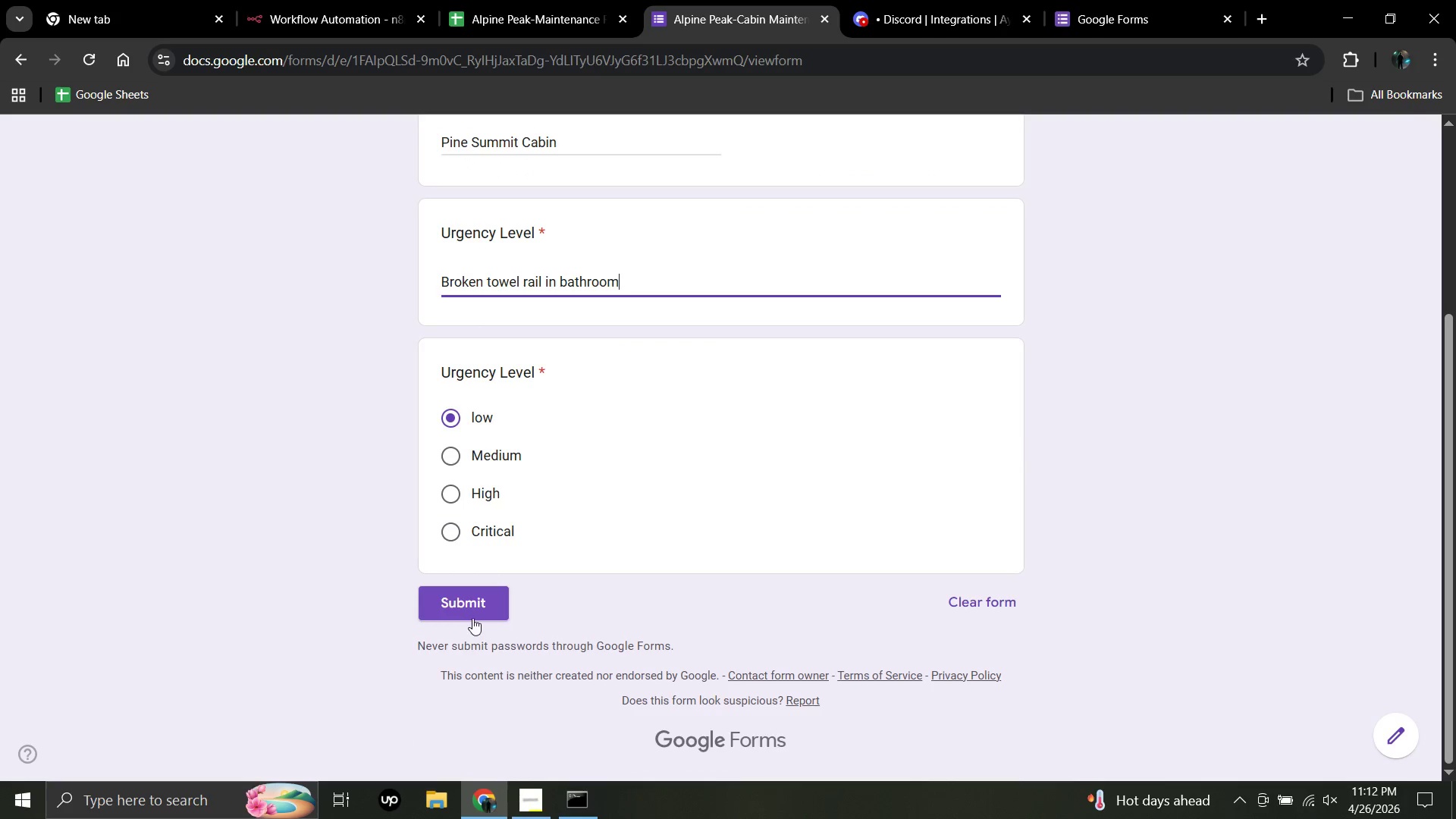 
wait(7.21)
 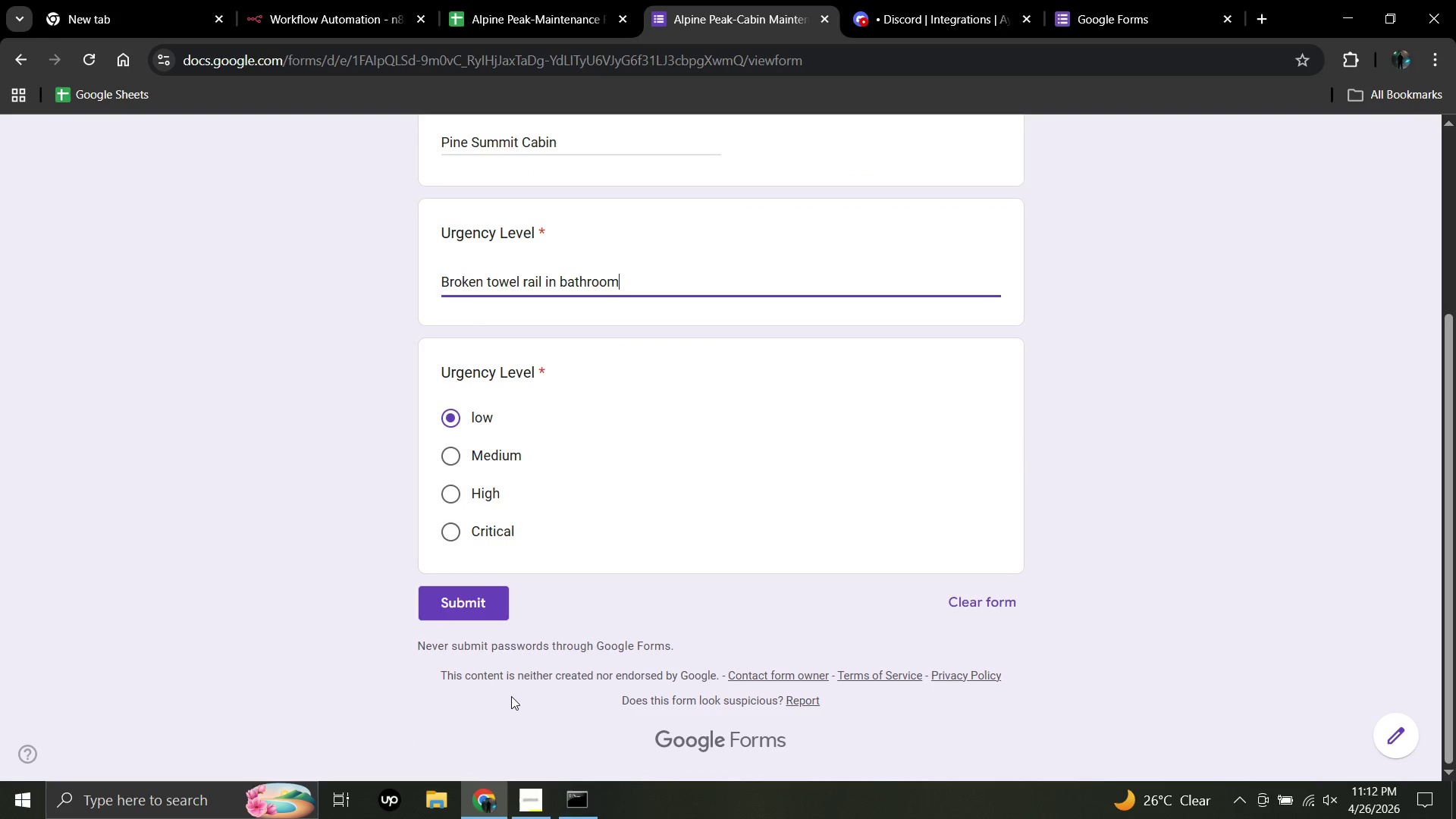 
left_click([463, 603])
 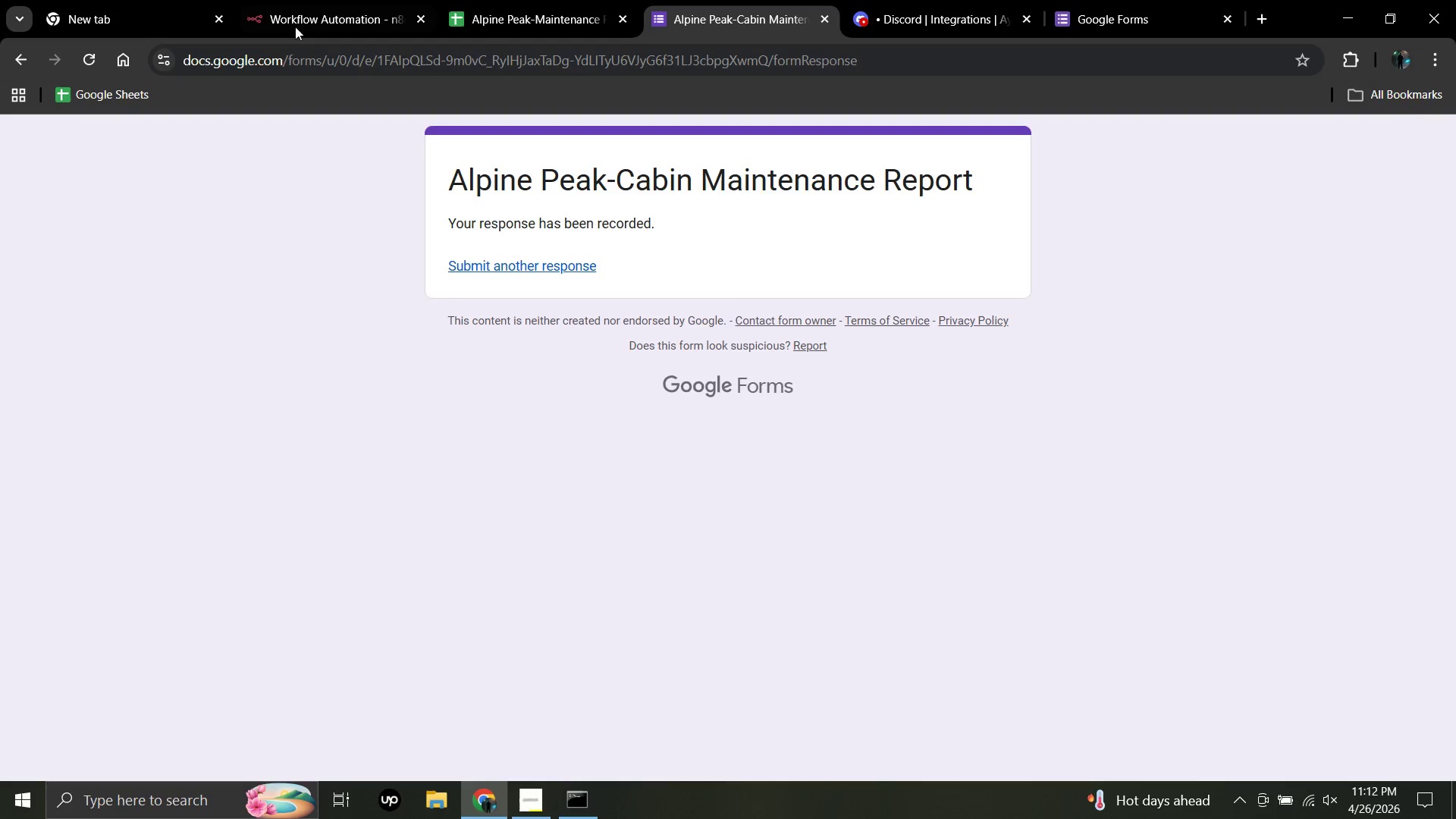 
left_click([334, 20])
 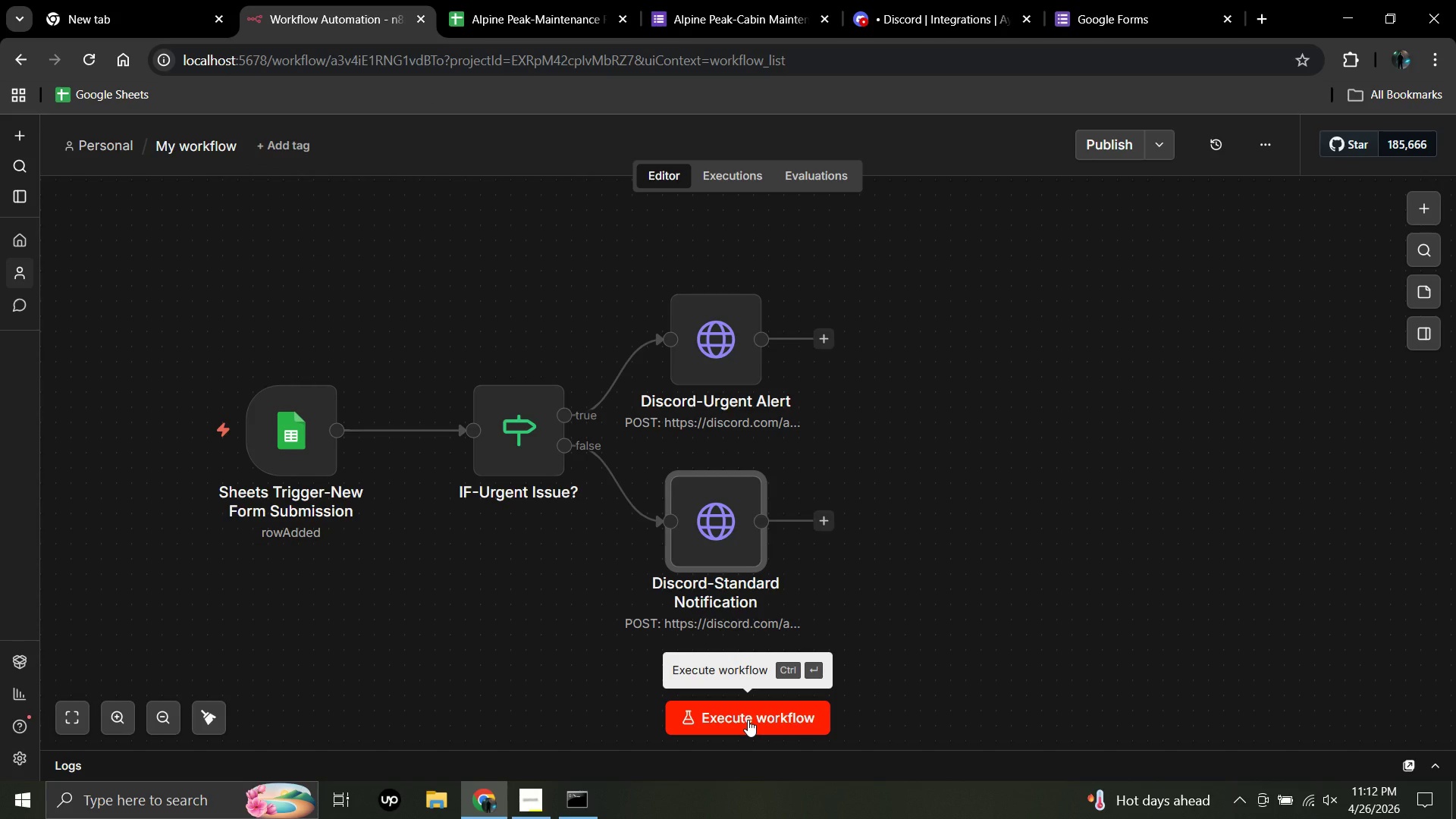 
wait(16.22)
 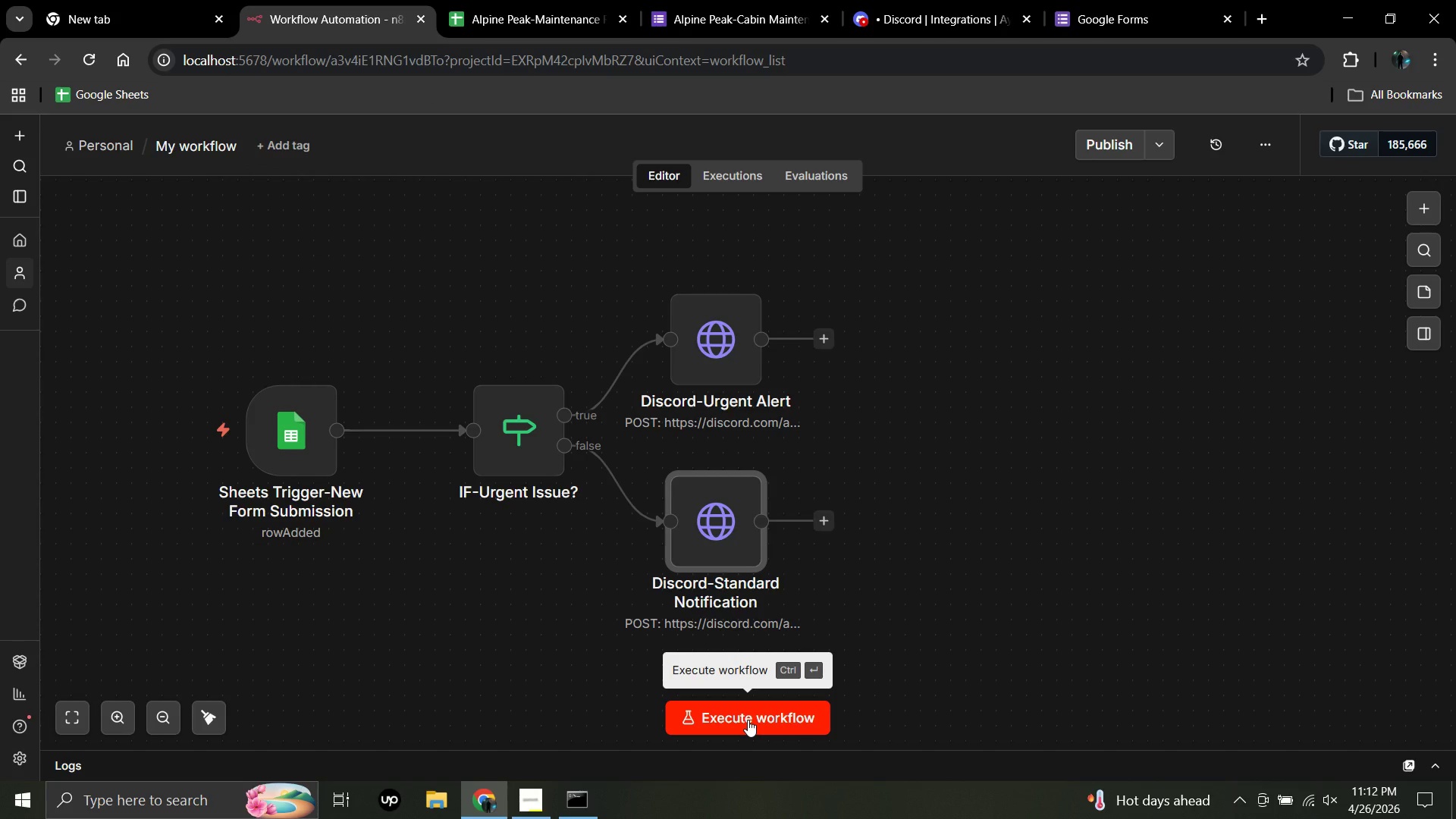 
left_click([747, 717])
 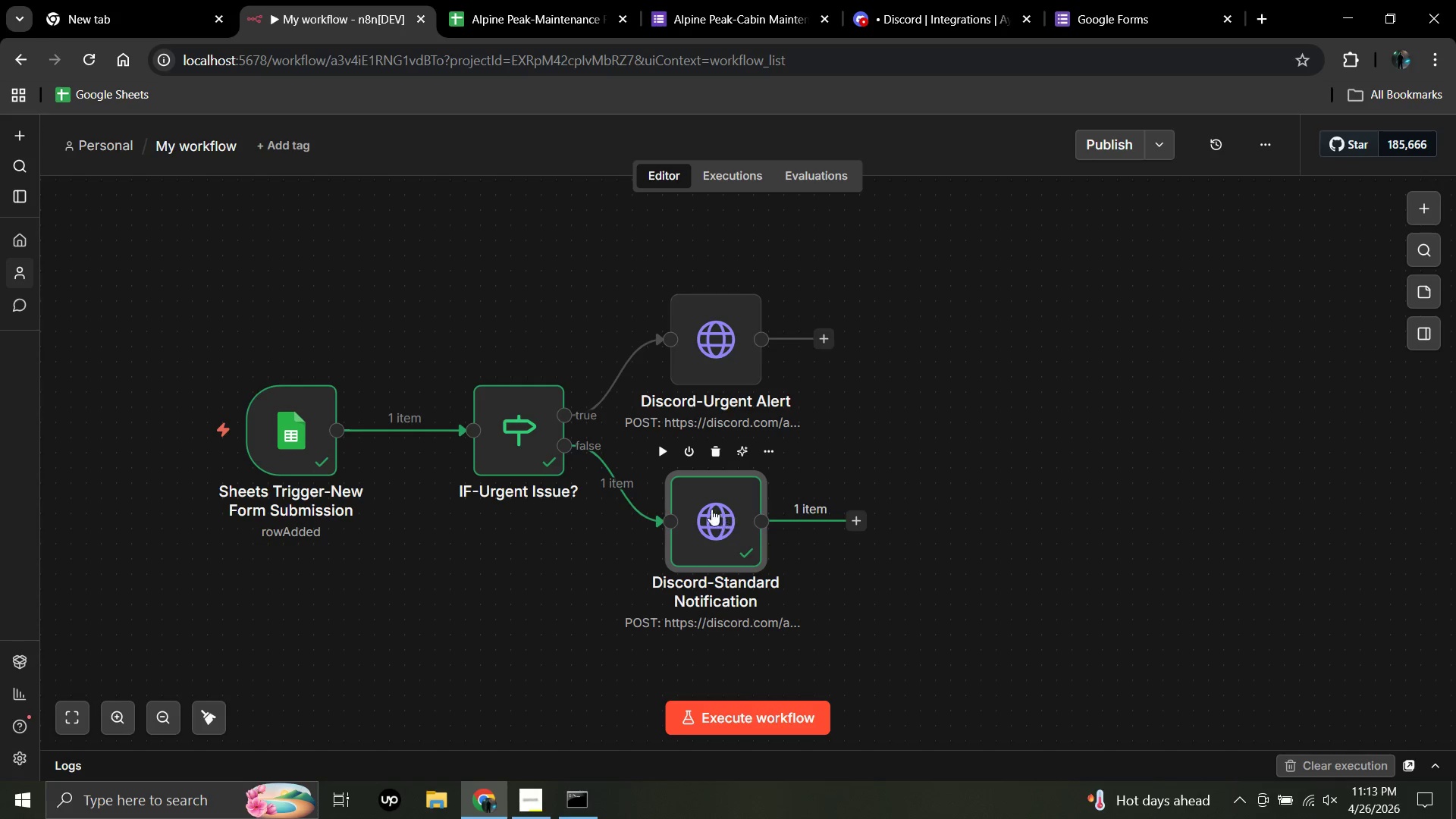 
wait(46.26)
 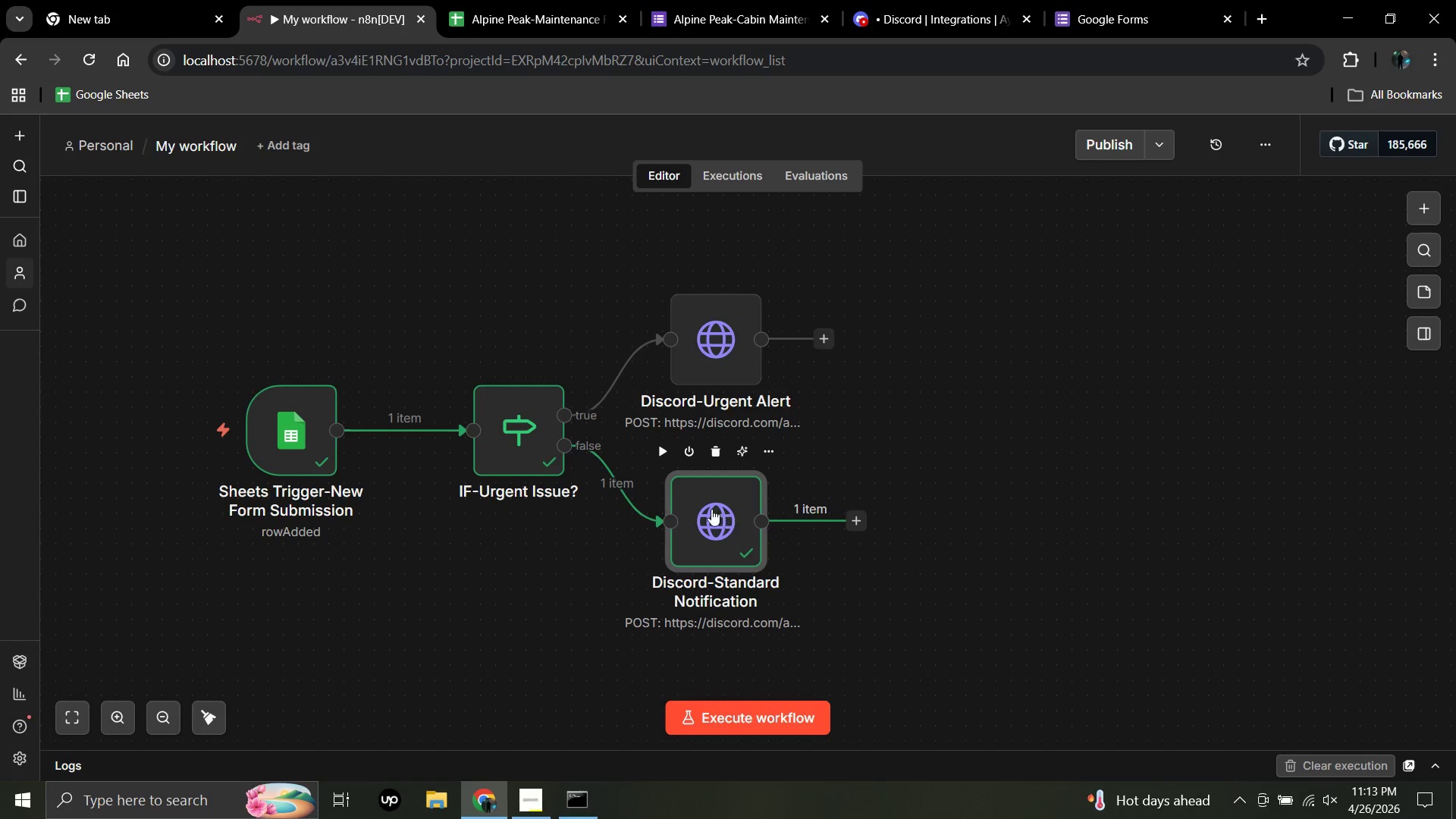 
mouse_move([1069, 24])
 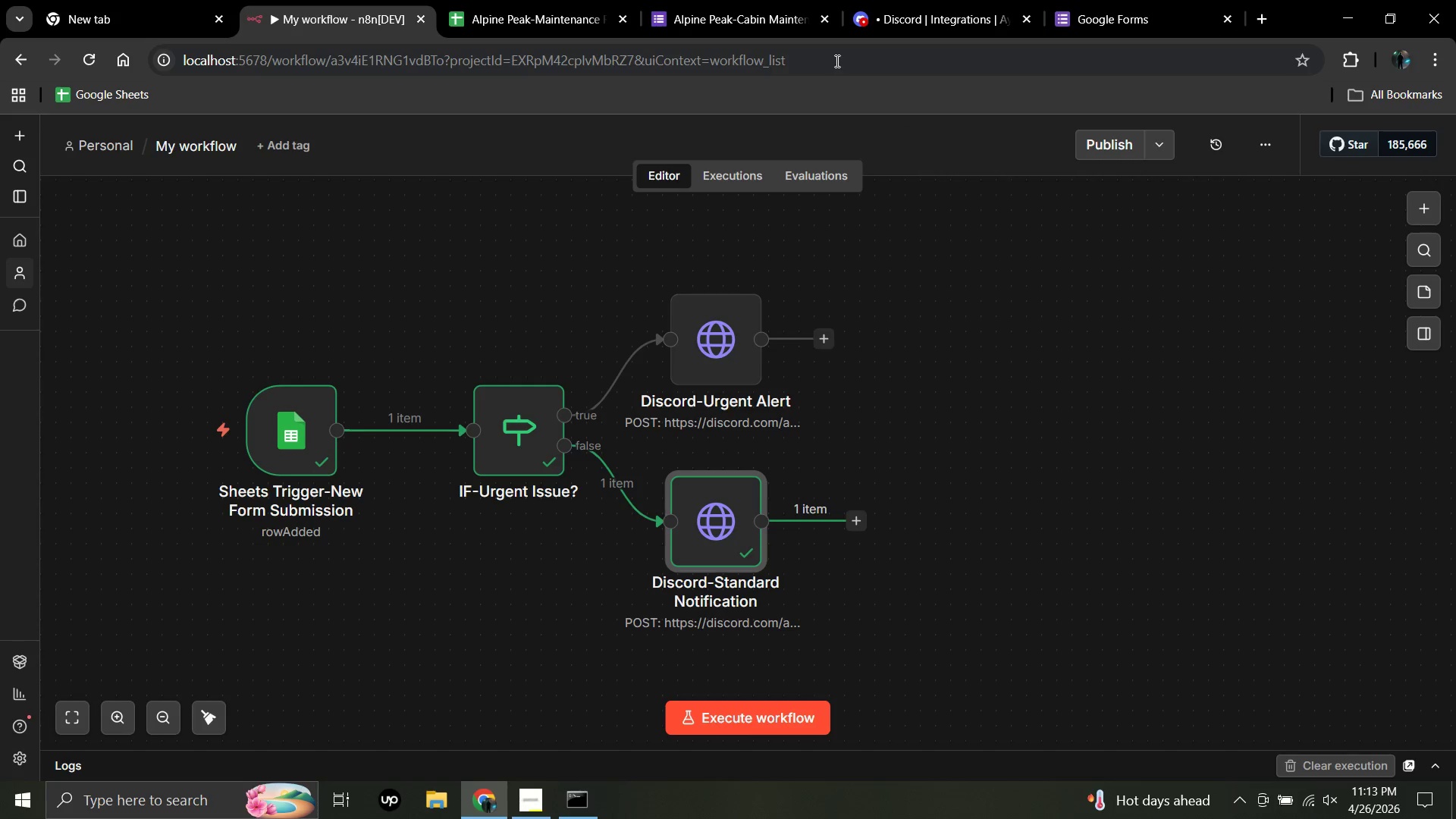 
mouse_move([738, 15])
 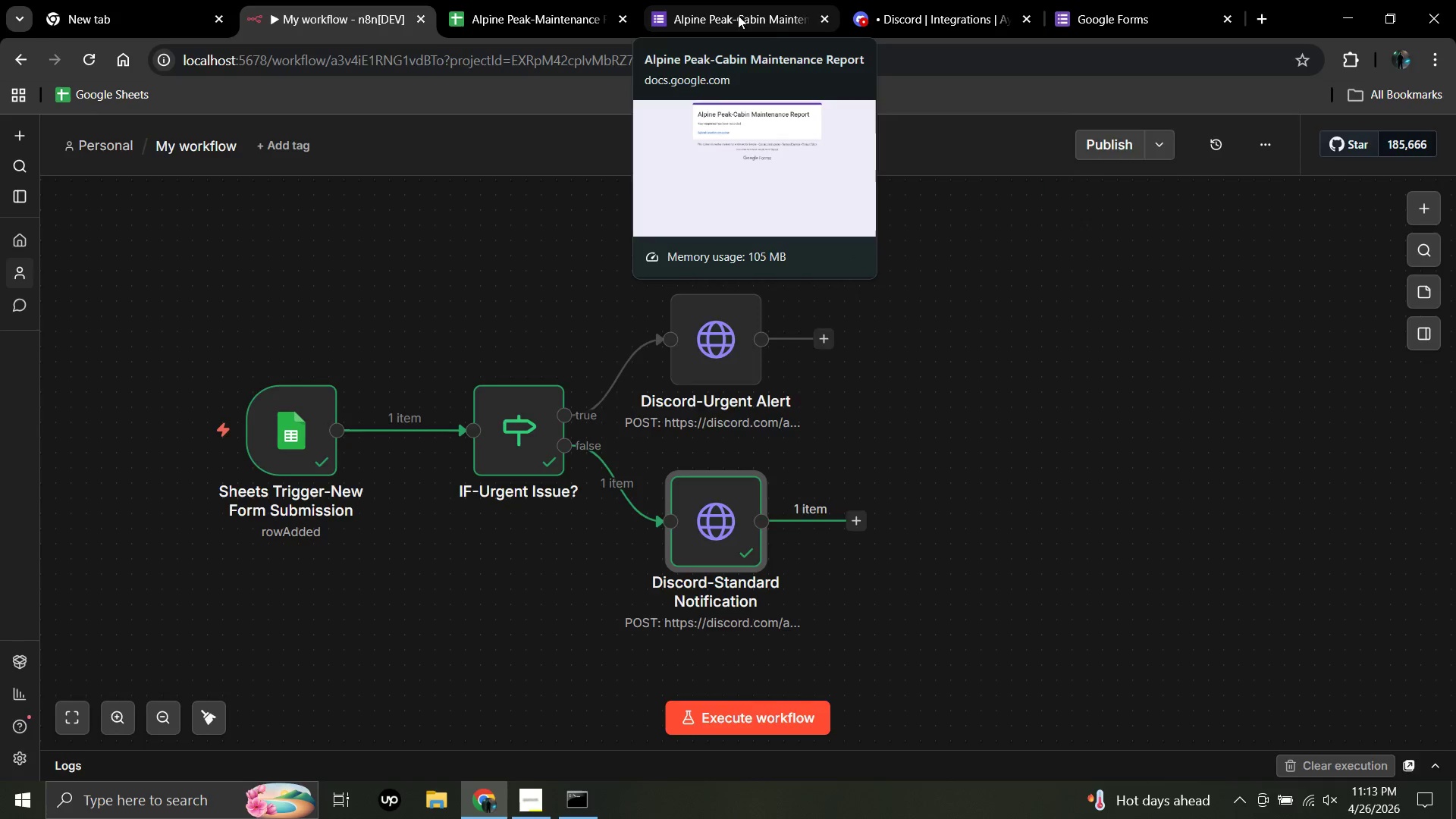 
double_click([738, 15])
 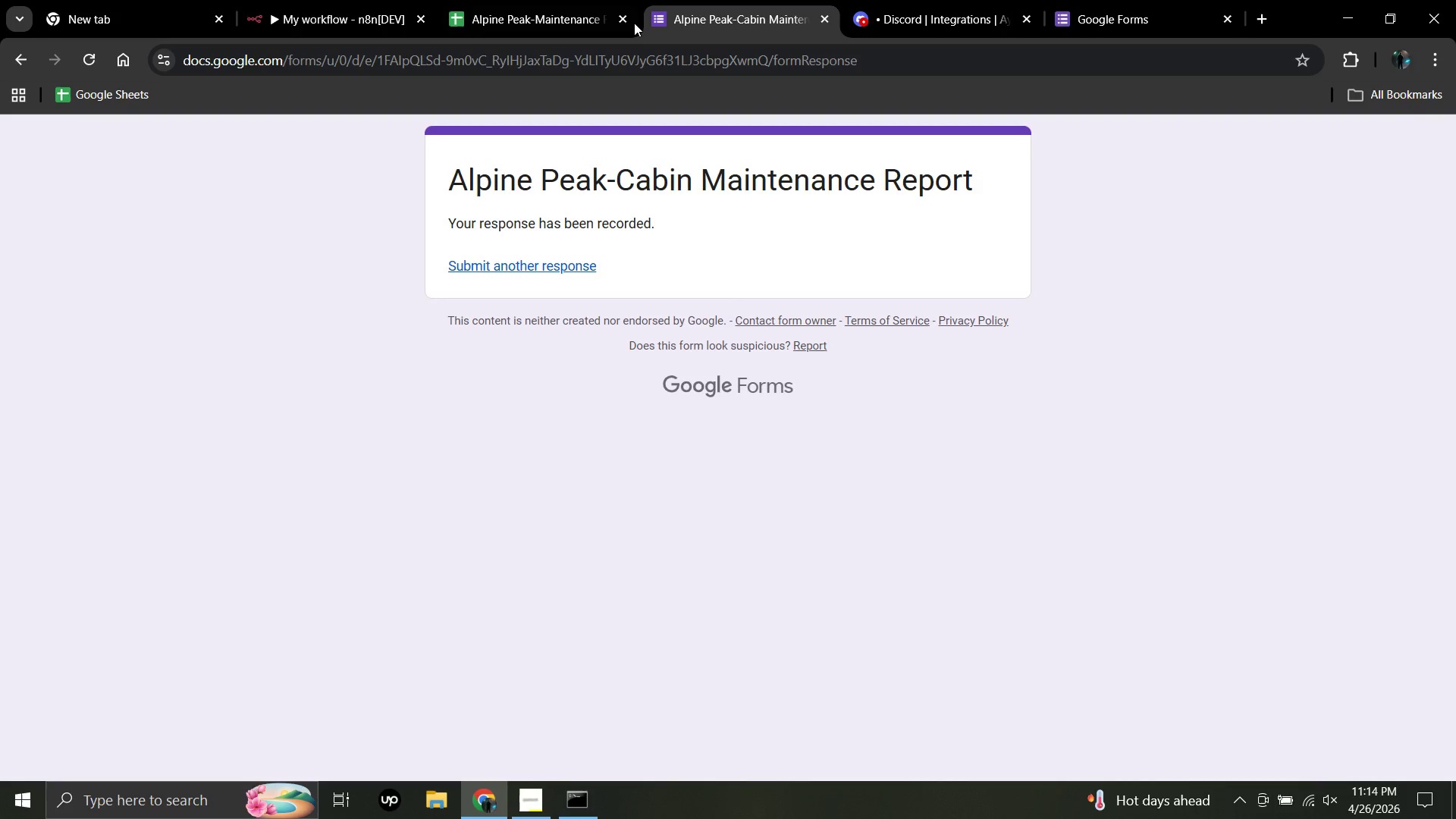 
mouse_move([562, 42])
 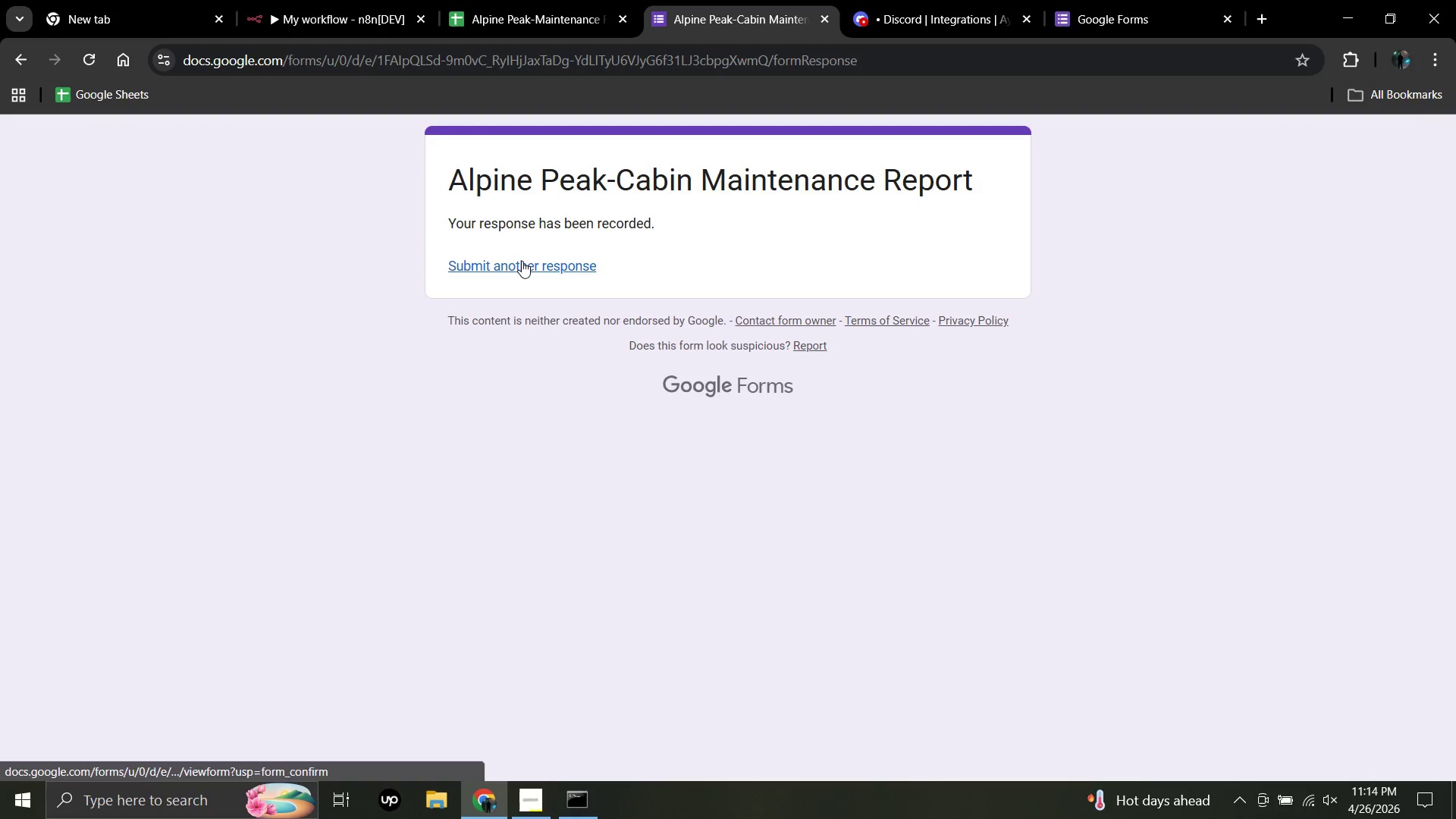 
left_click([522, 262])
 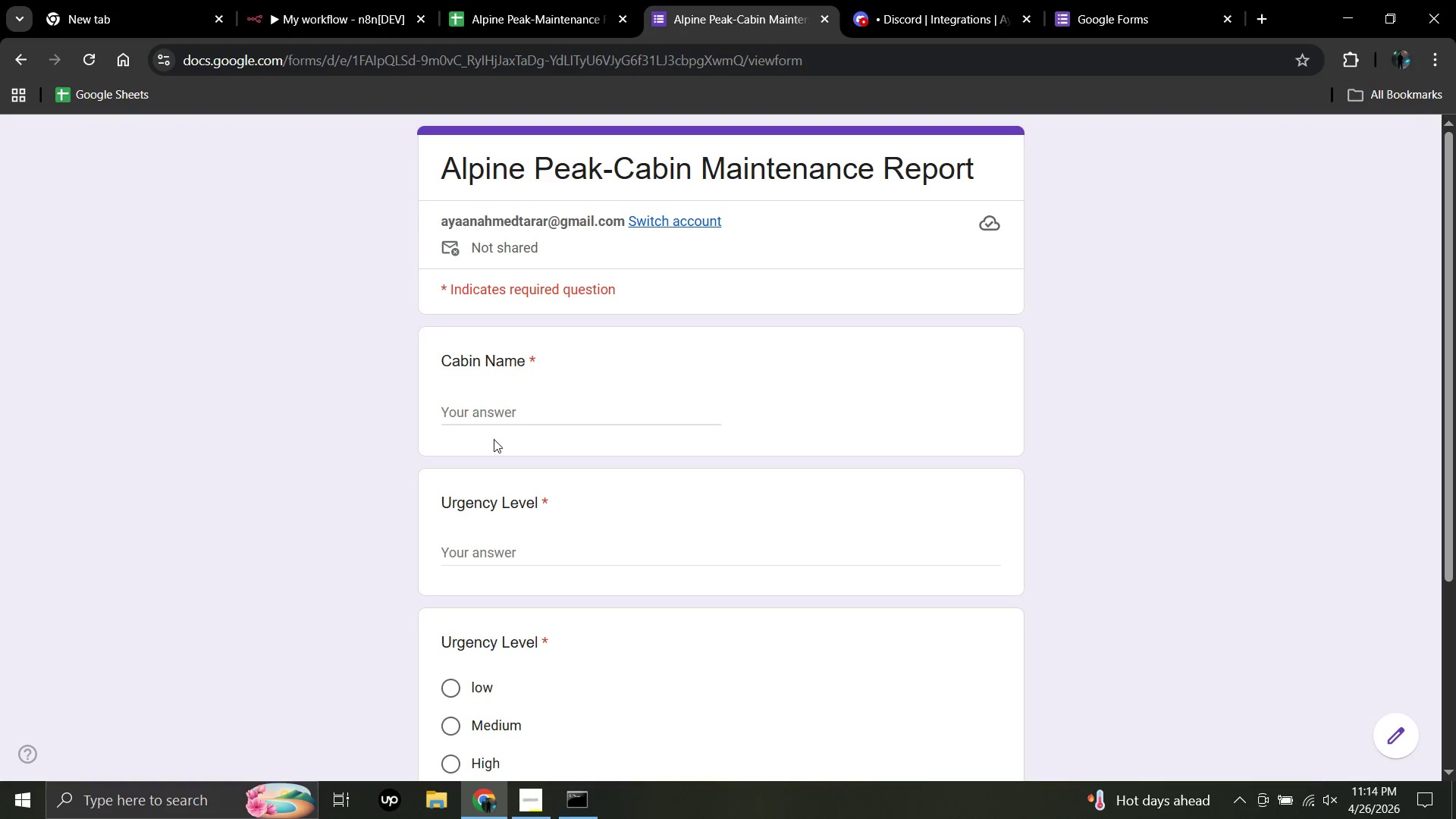 
left_click([491, 418])
 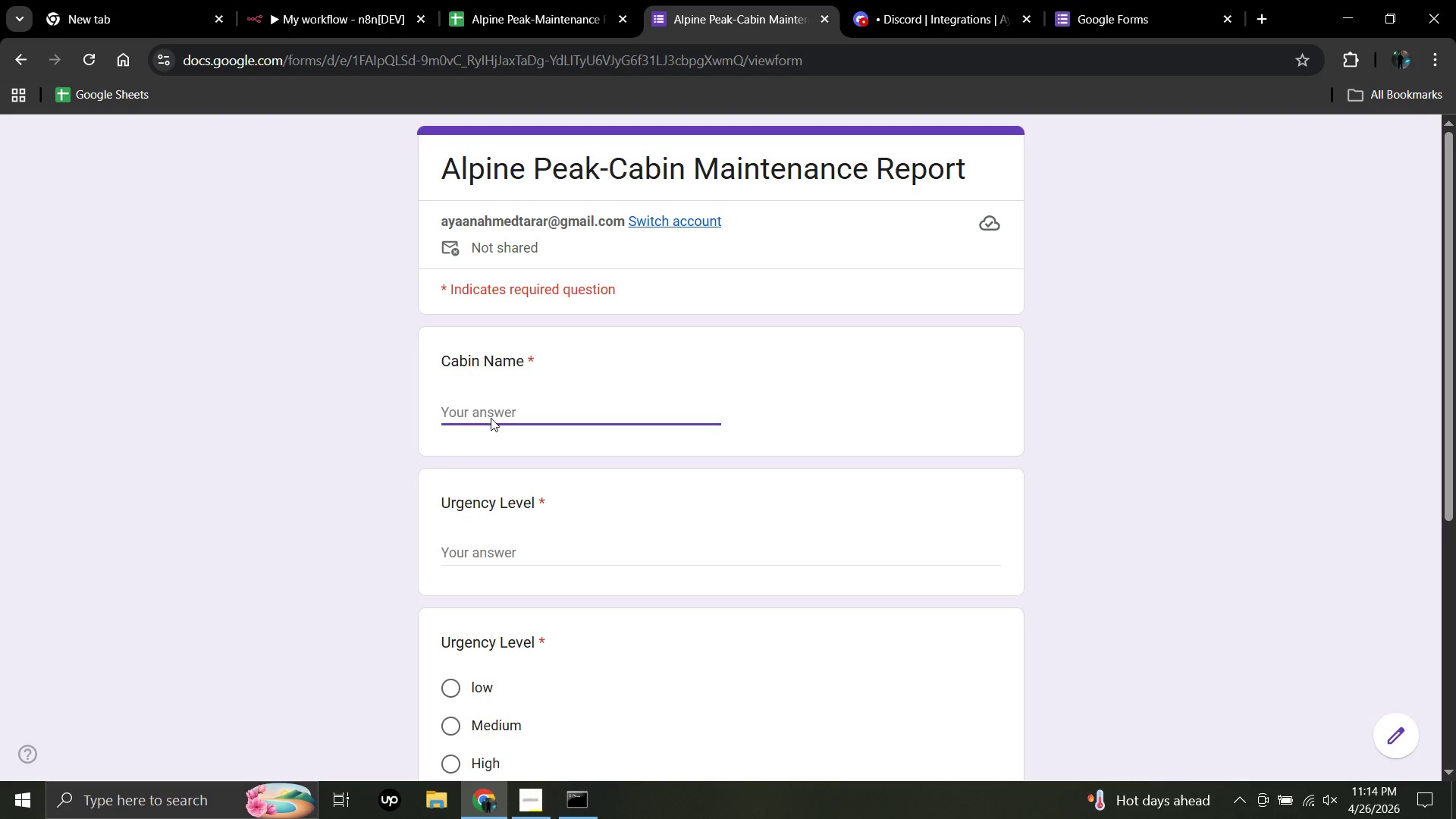 
type(Cedar r)
key(Backspace)
type(Ridge Lodge)
 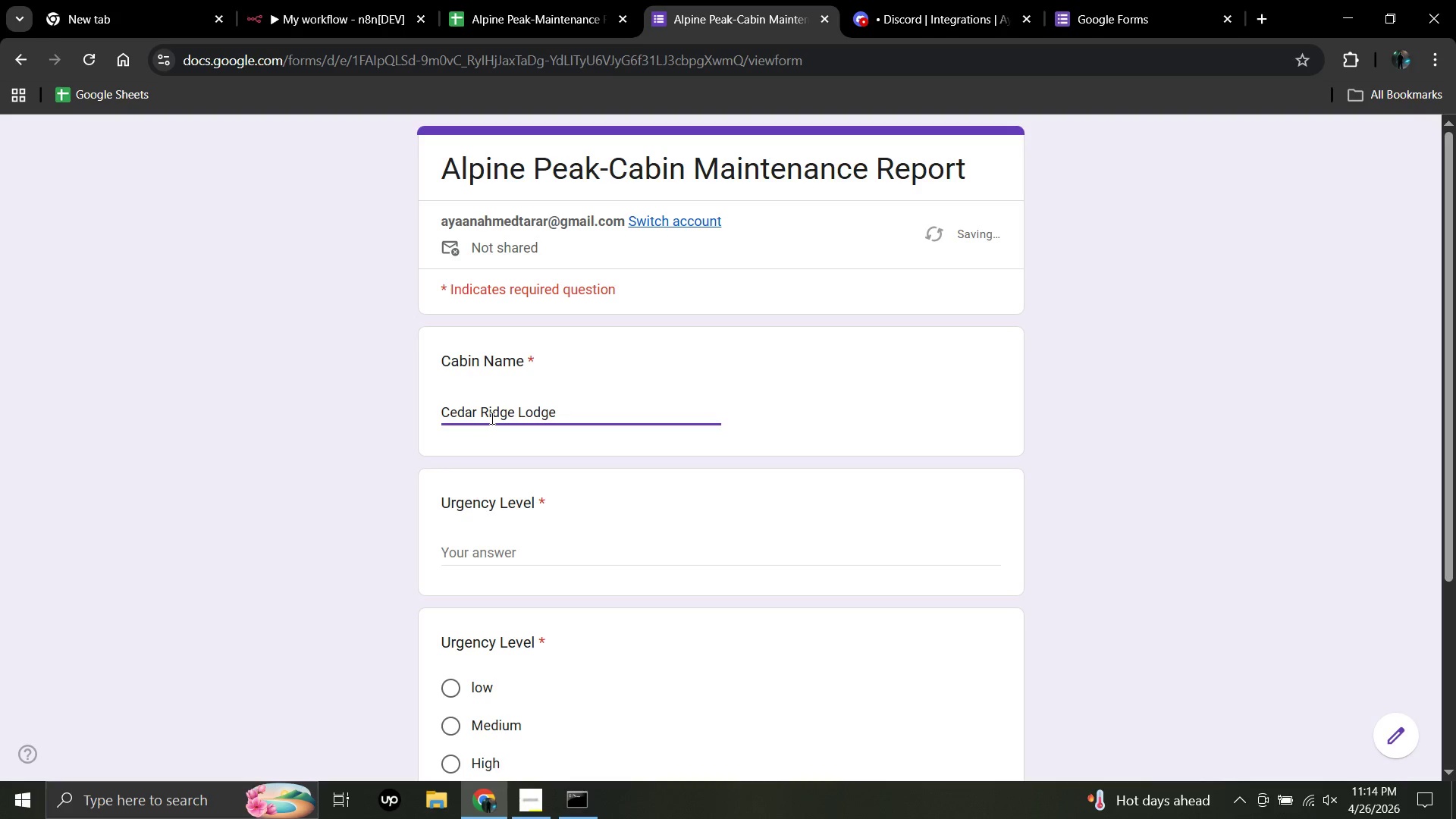 
wait(5.48)
 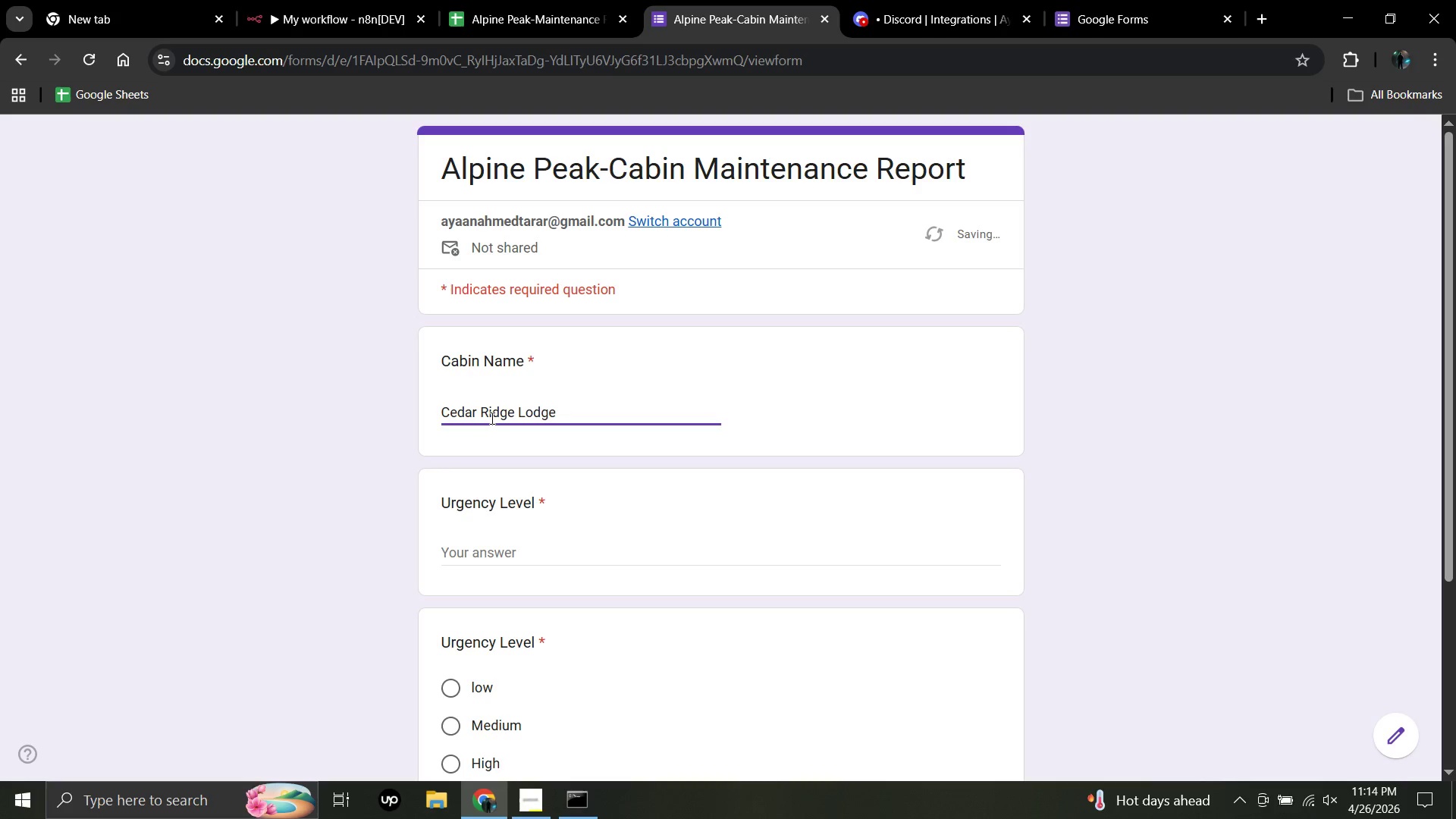 
scroll: coordinate [493, 535], scroll_direction: down, amount: 3.0
 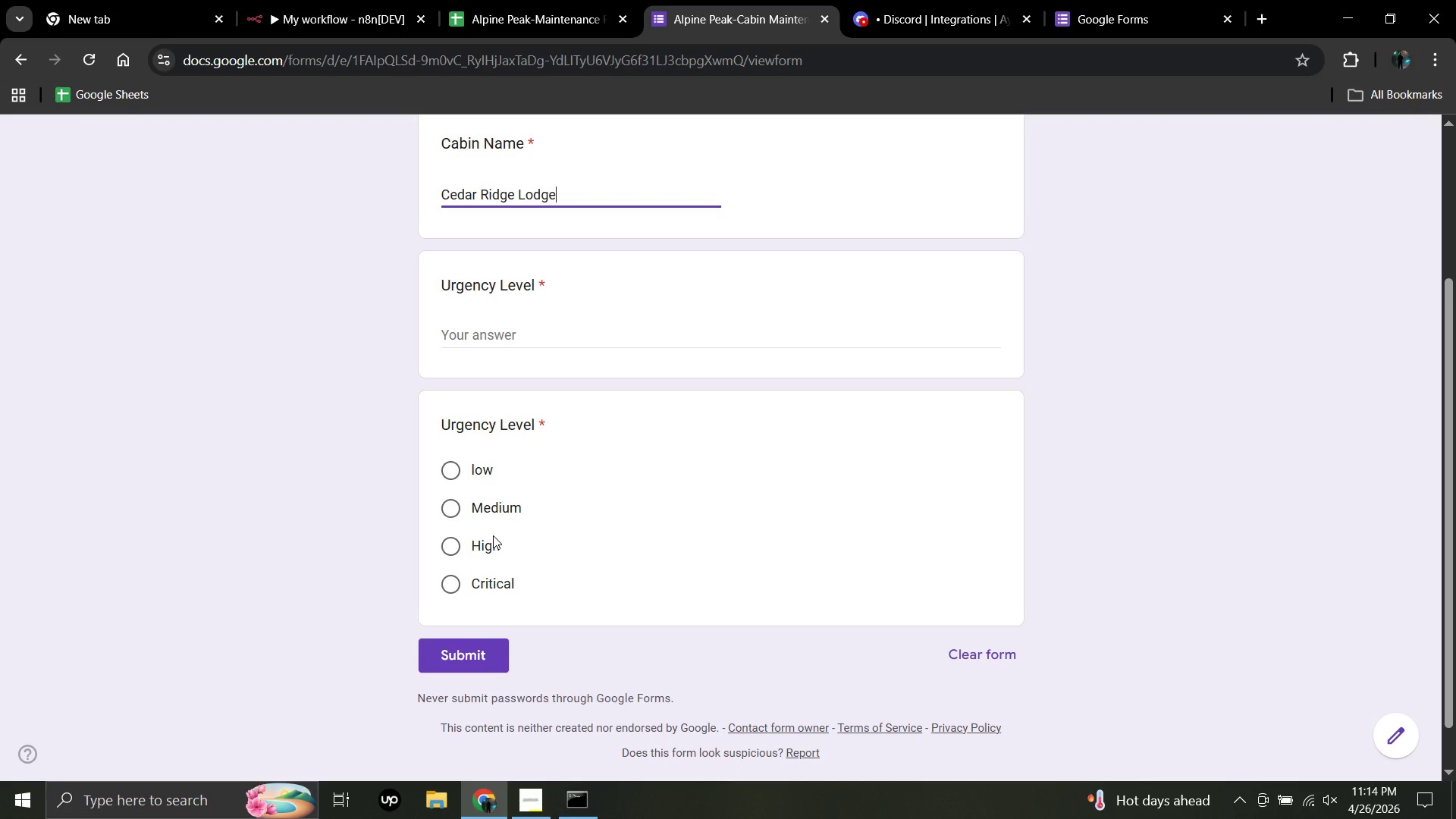 
scroll: coordinate [493, 535], scroll_direction: up, amount: 1.0
 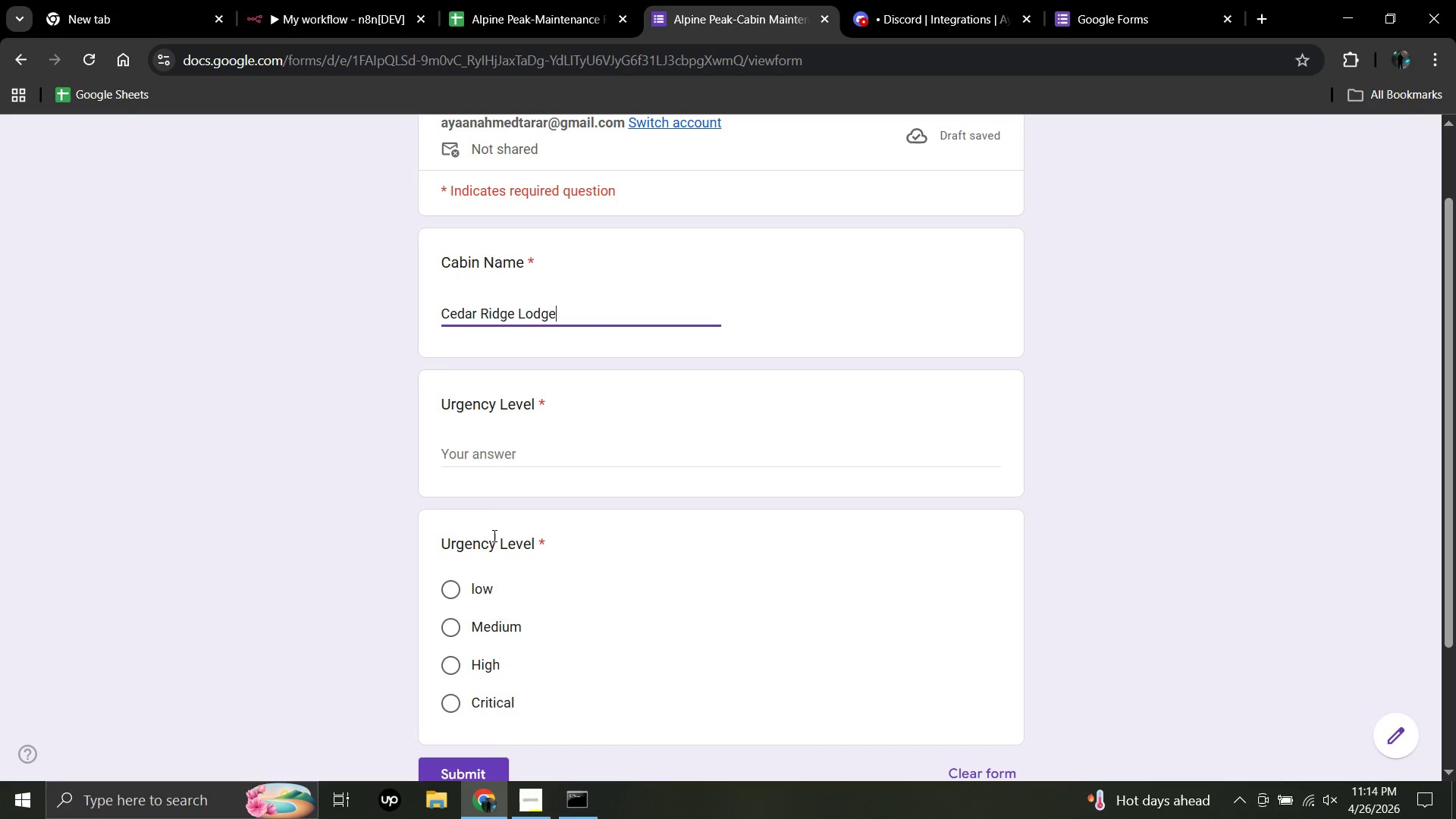 
scroll: coordinate [493, 538], scroll_direction: none, amount: 0.0
 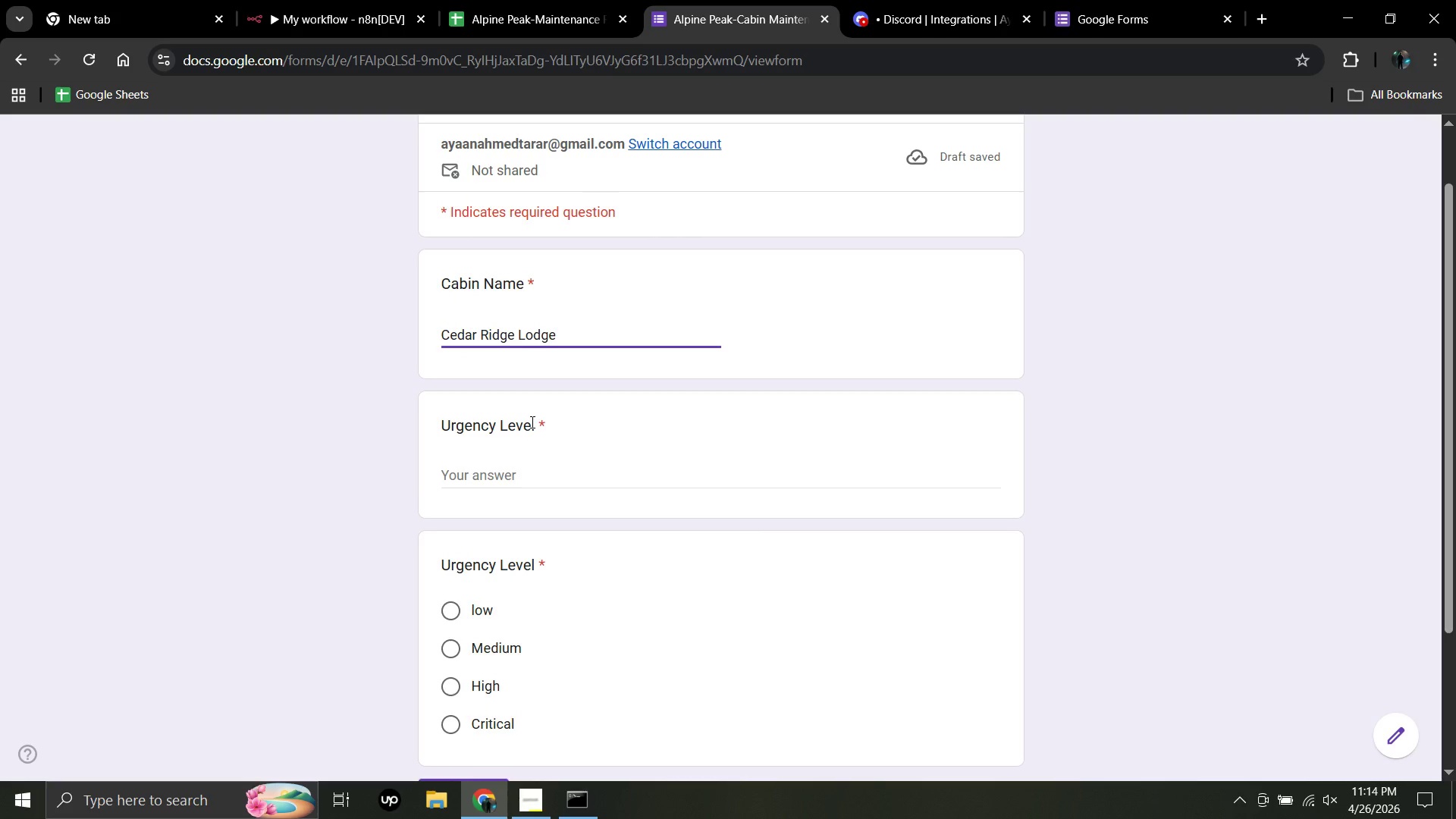 
left_click([533, 423])
 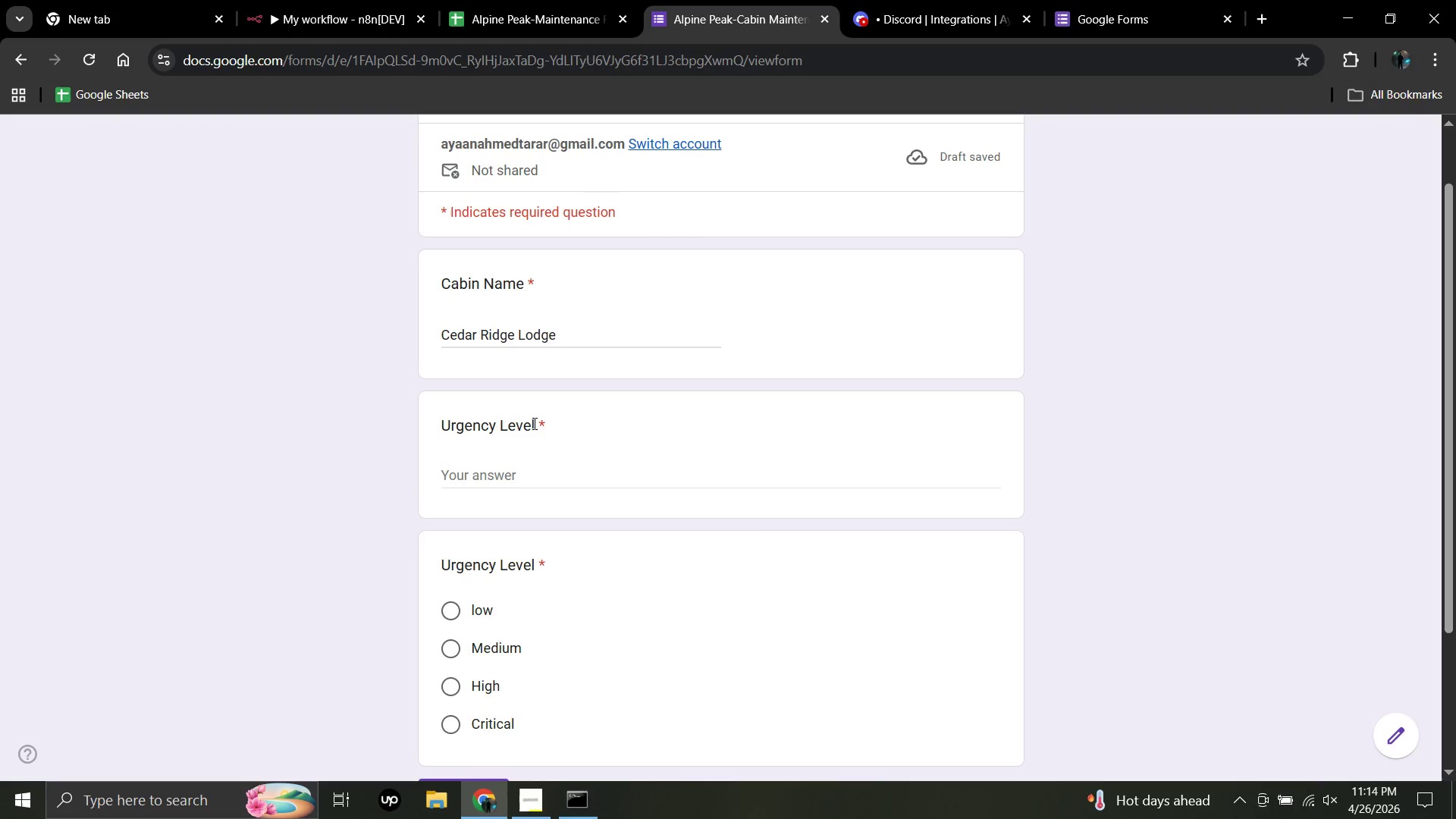 
double_click([533, 423])
 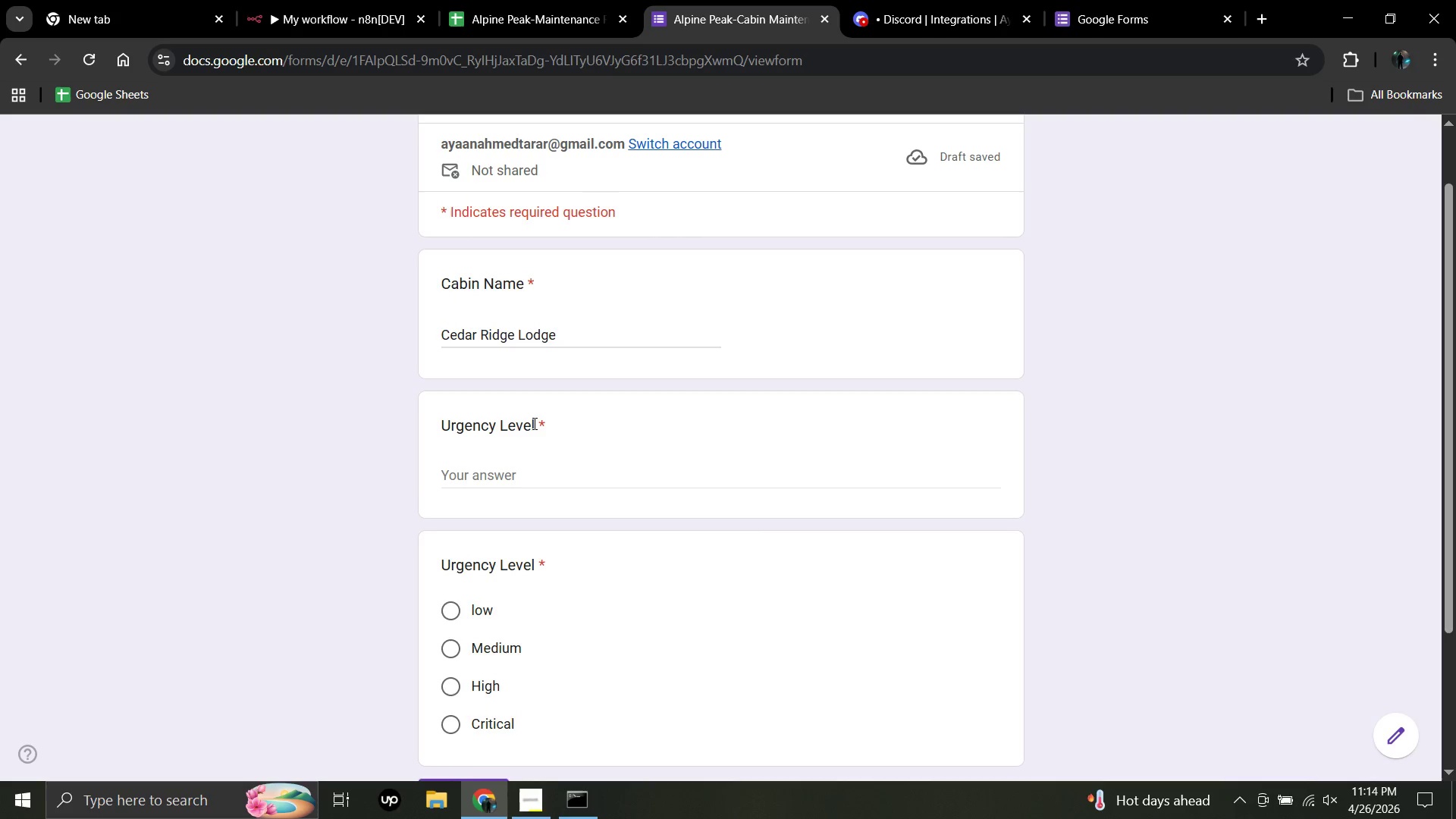 
double_click([533, 423])
 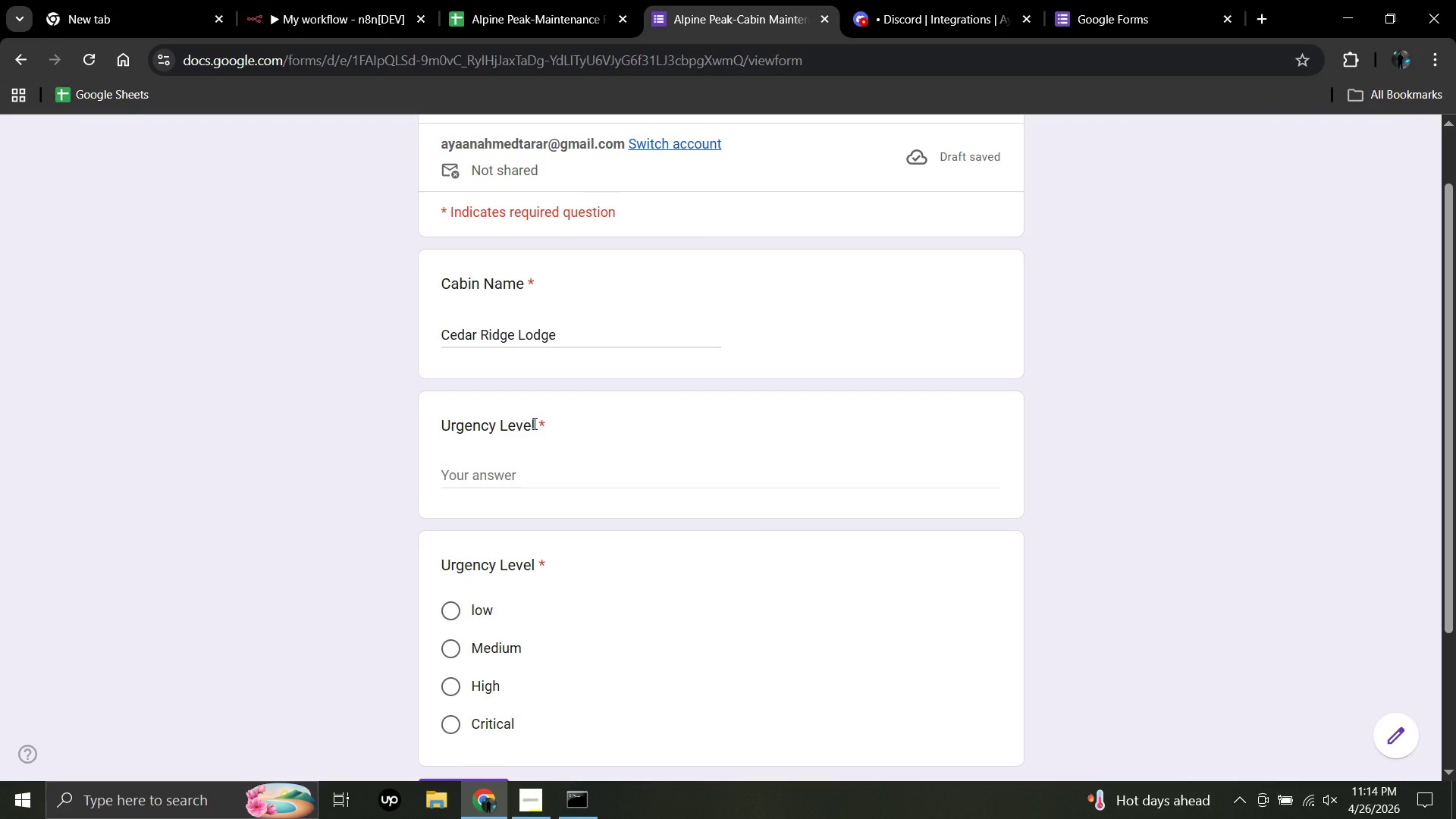 
wait(16.01)
 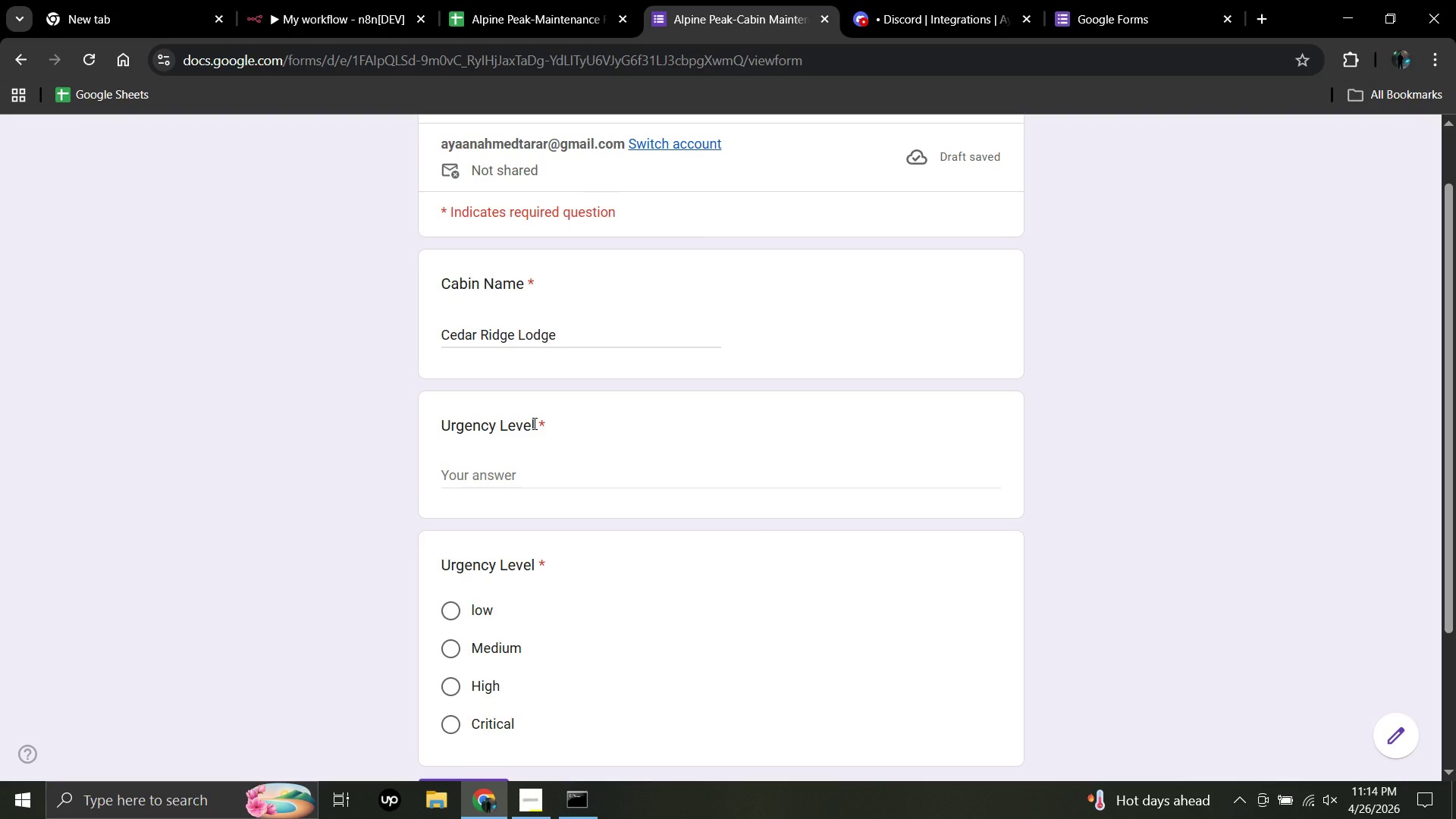 
scroll: coordinate [589, 262], scroll_direction: up, amount: 2.0
 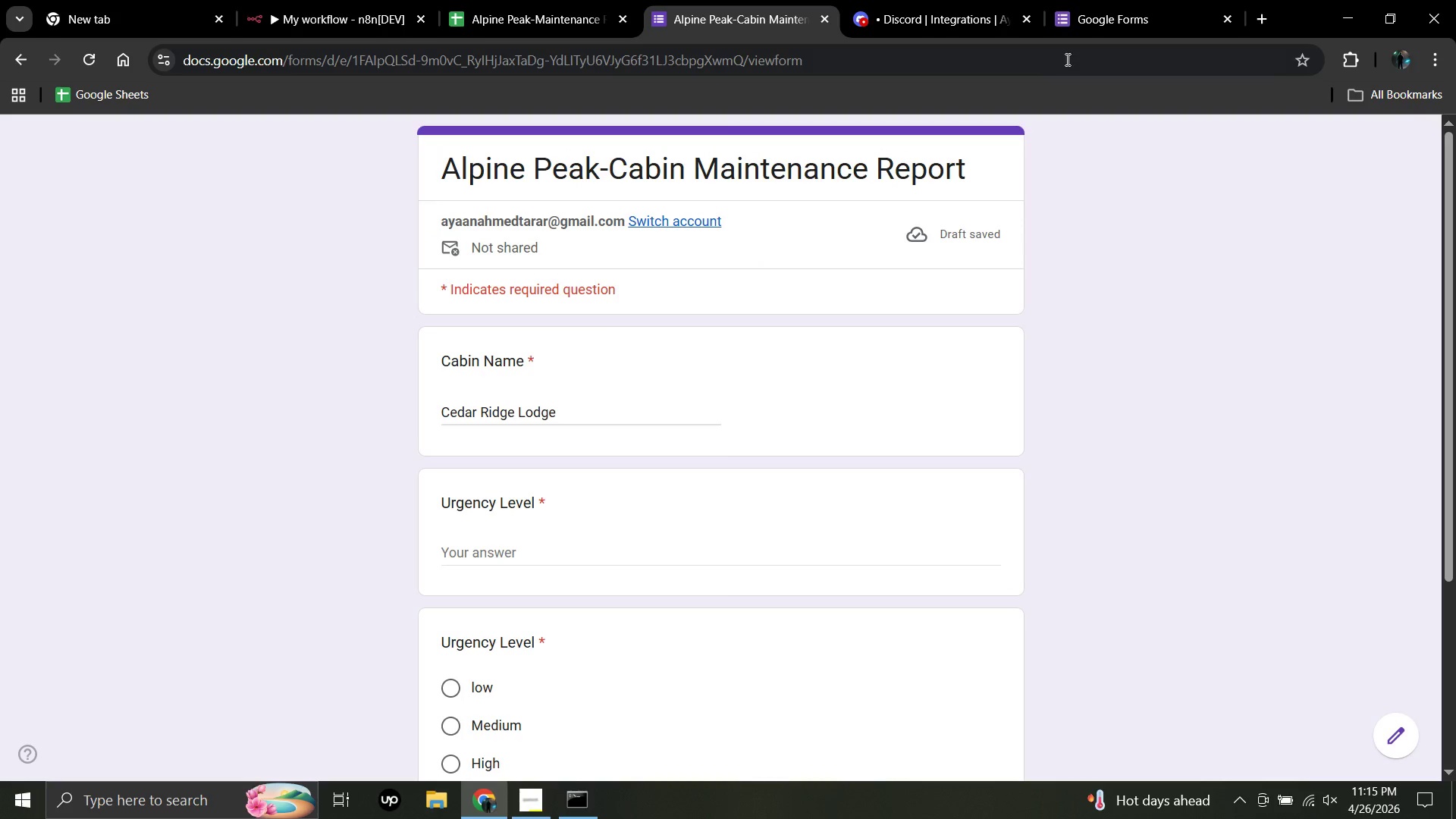 
wait(5.23)
 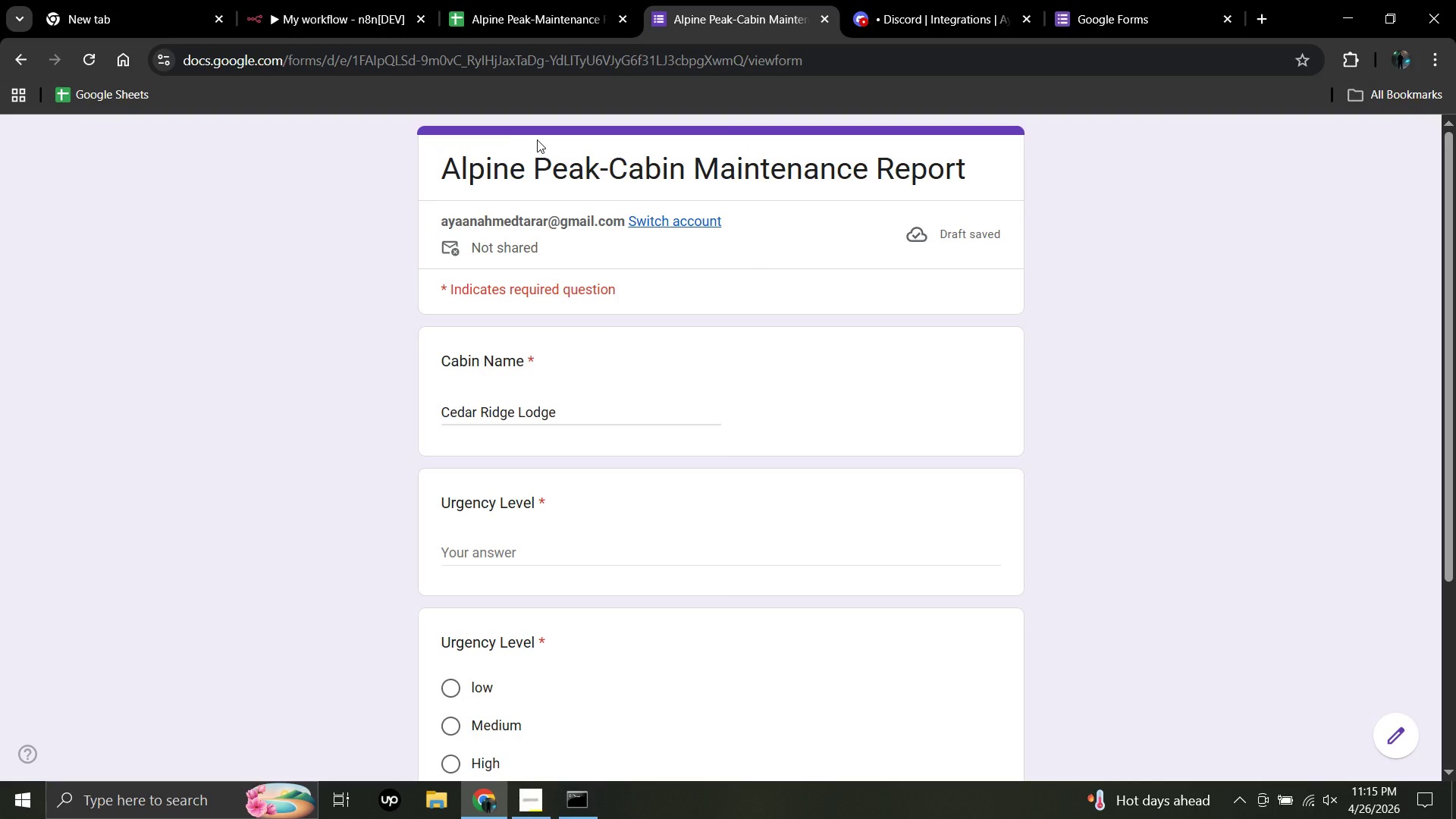 
left_click([1096, 14])
 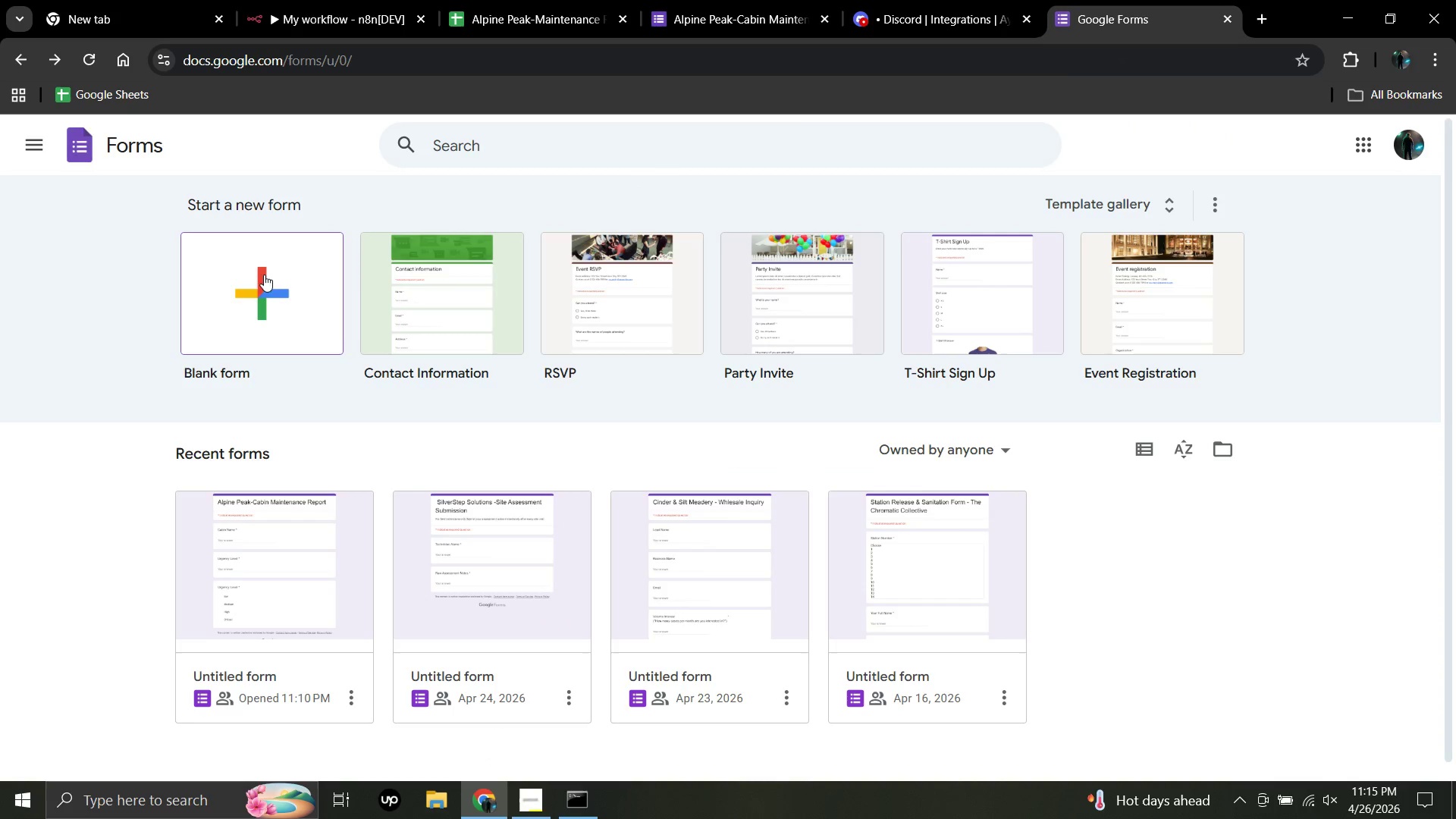 
left_click([270, 286])
 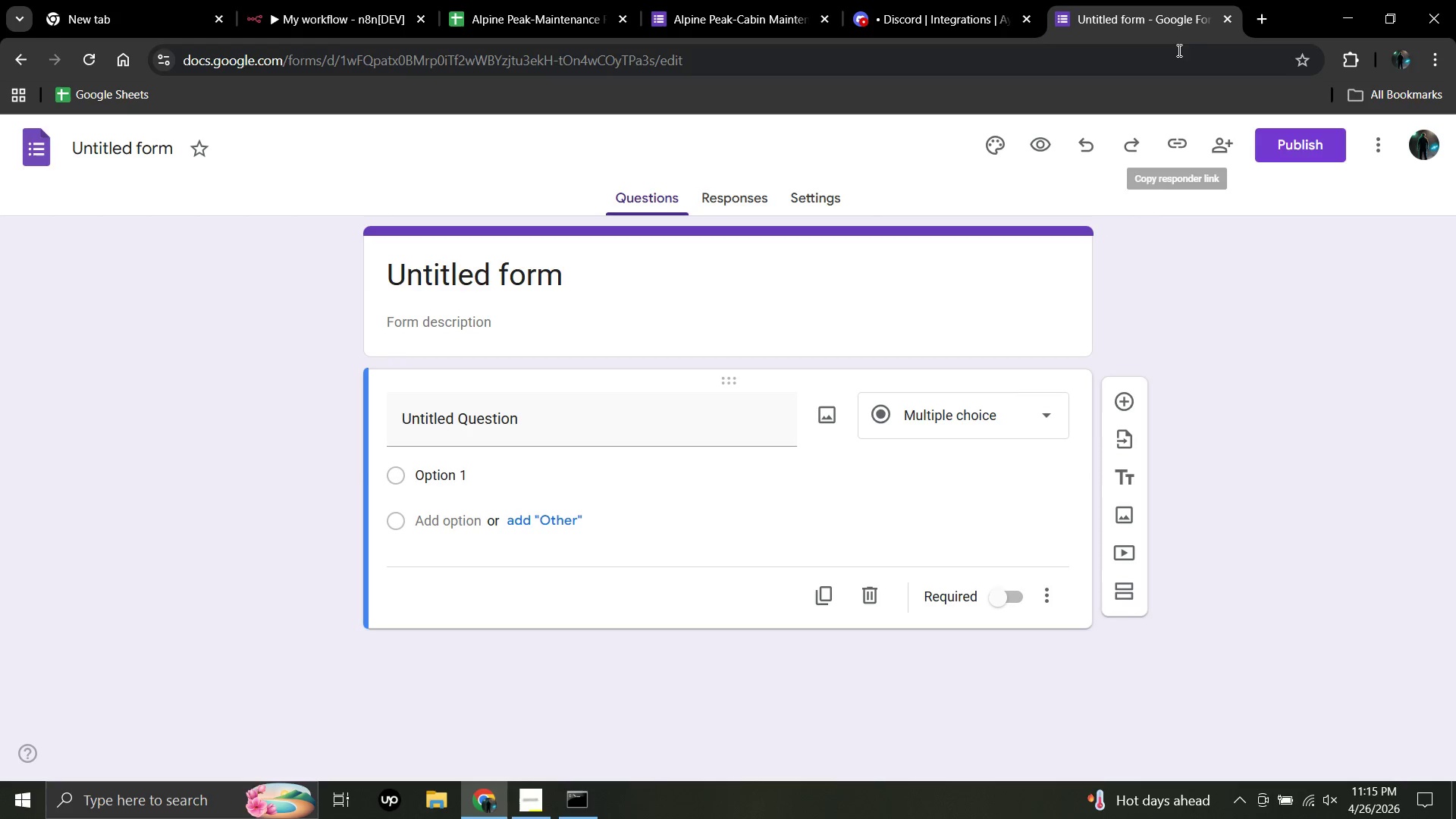 
wait(15.39)
 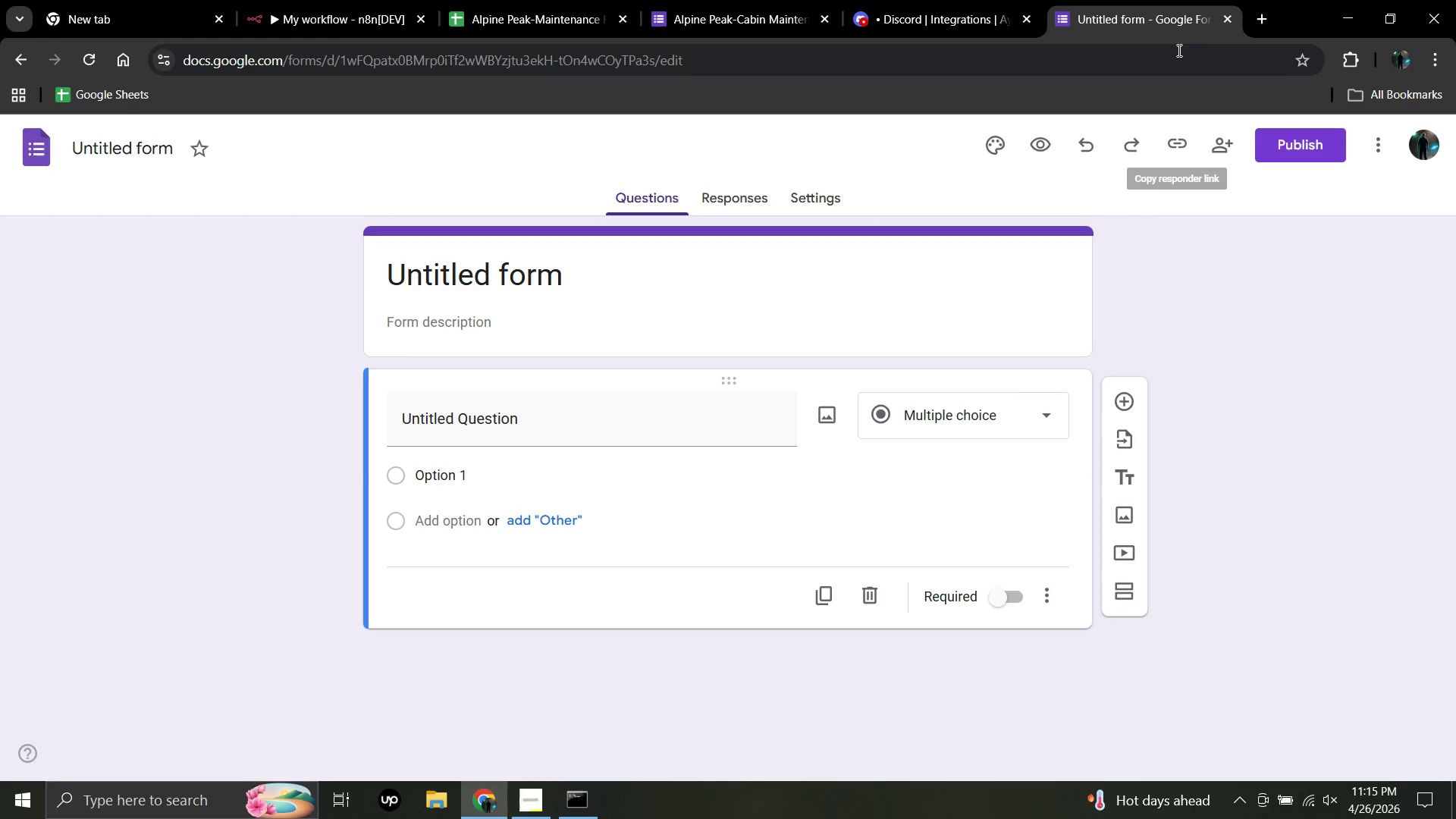 
key(Backspace)
 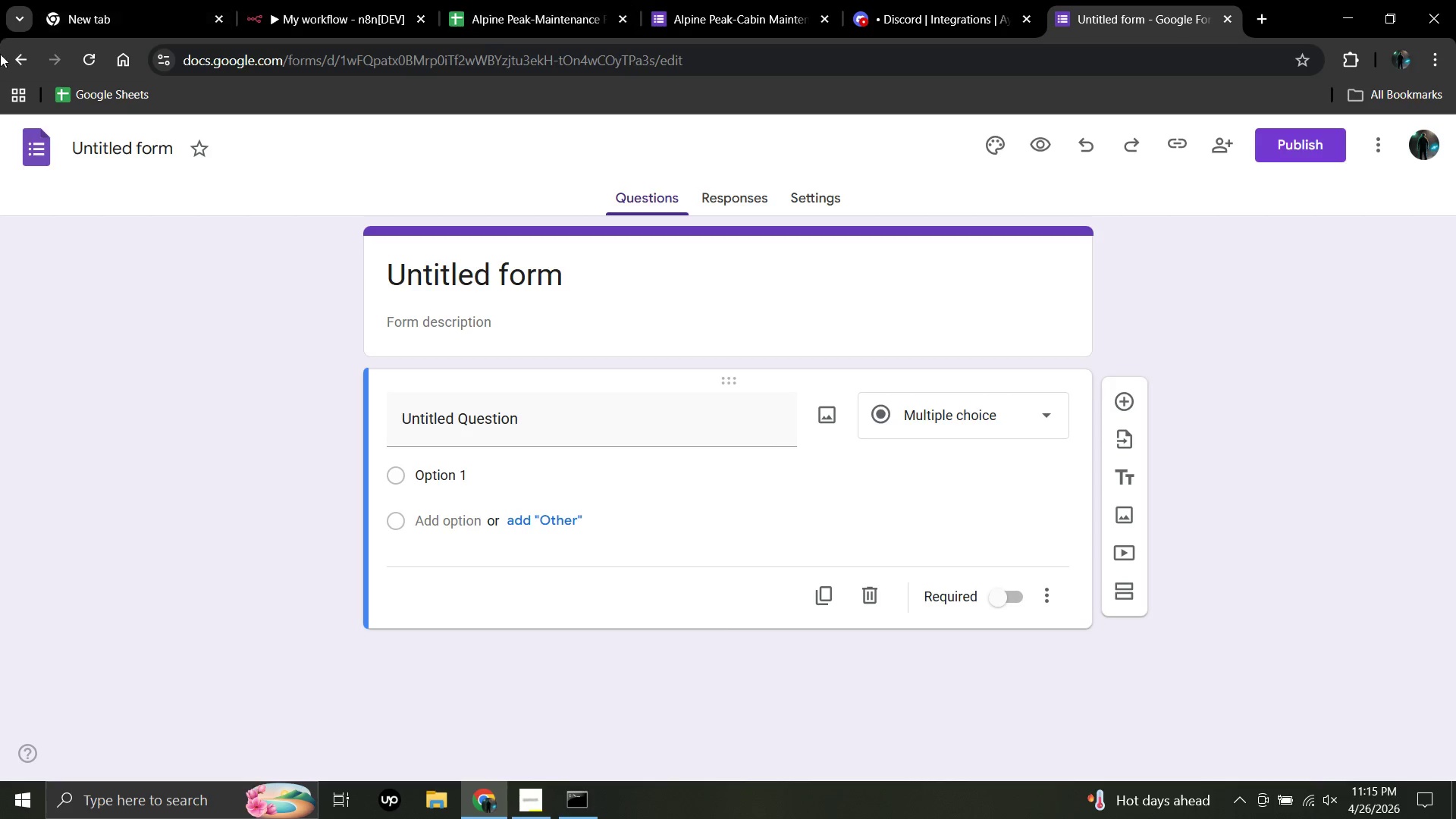 
left_click([19, 72])
 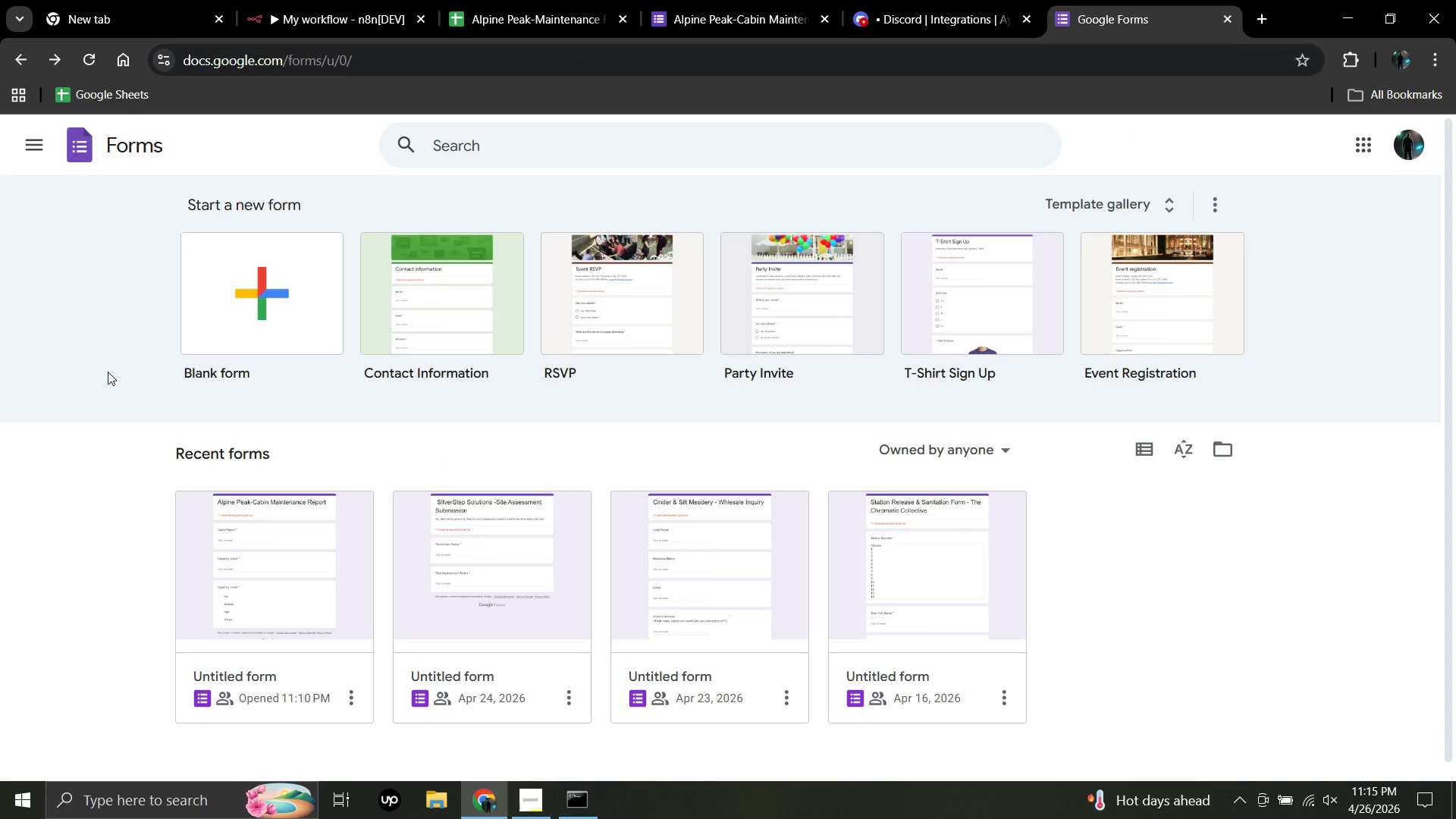 
wait(5.86)
 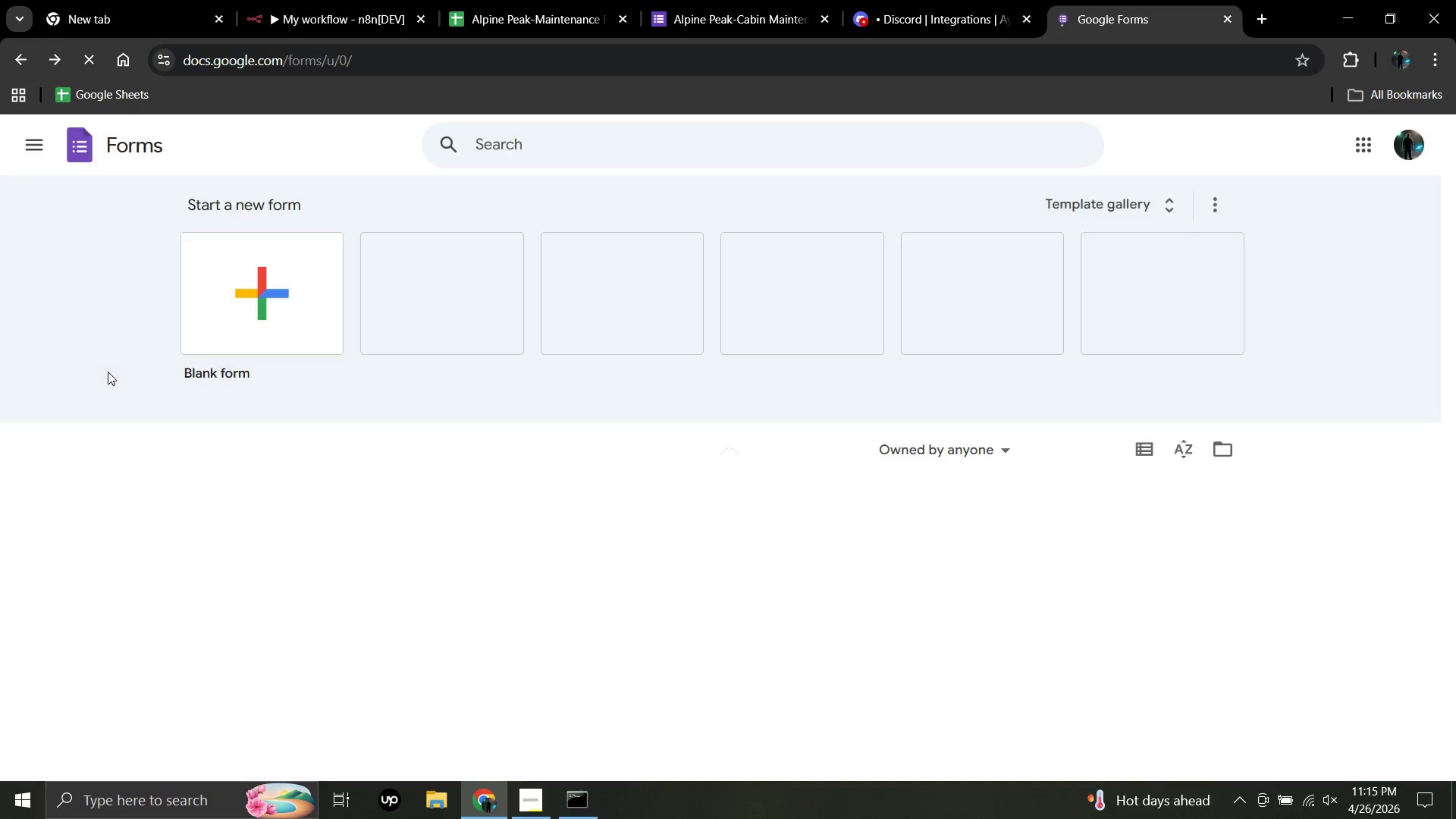 
double_click([261, 547])
 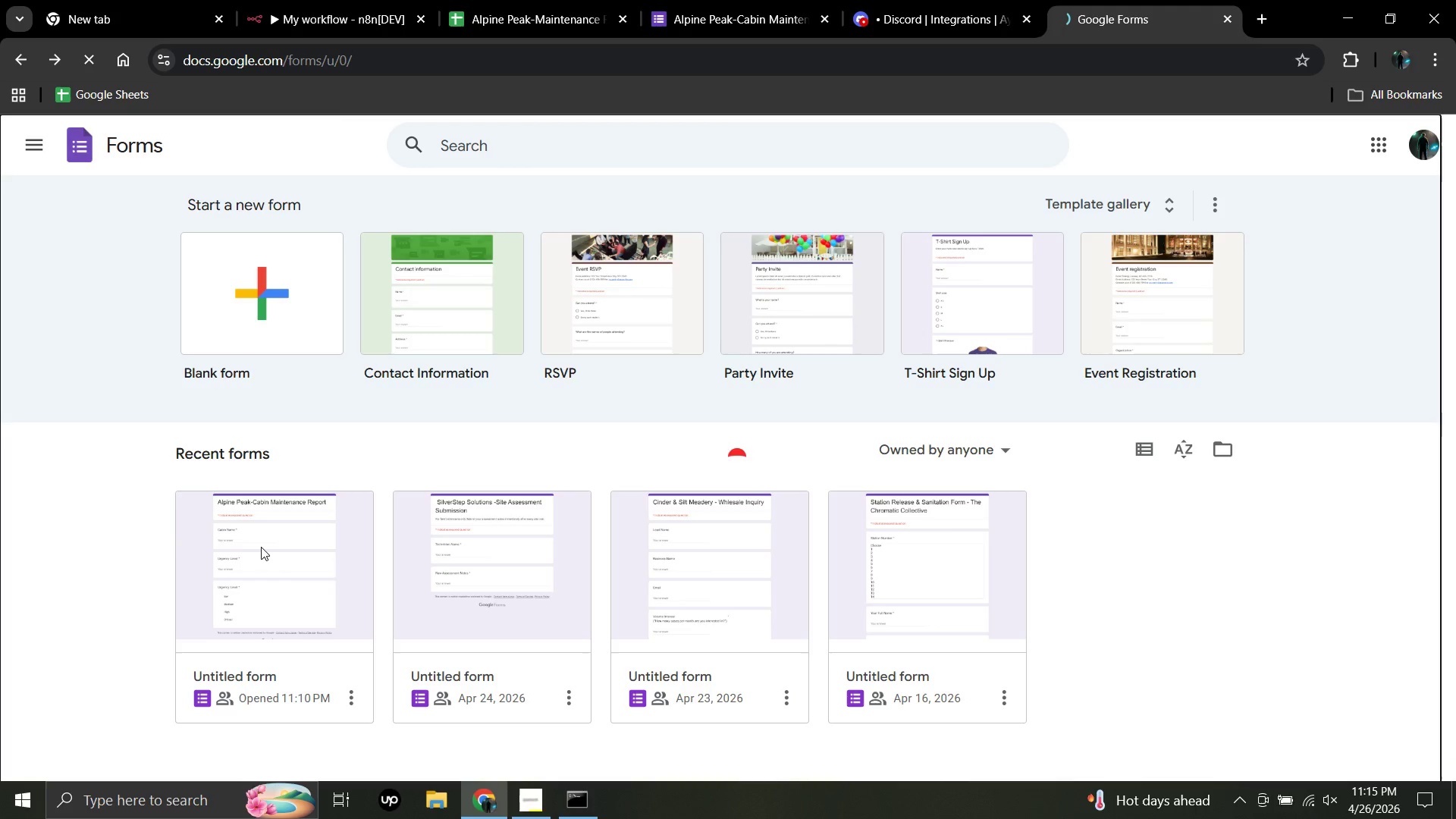 
triple_click([261, 547])
 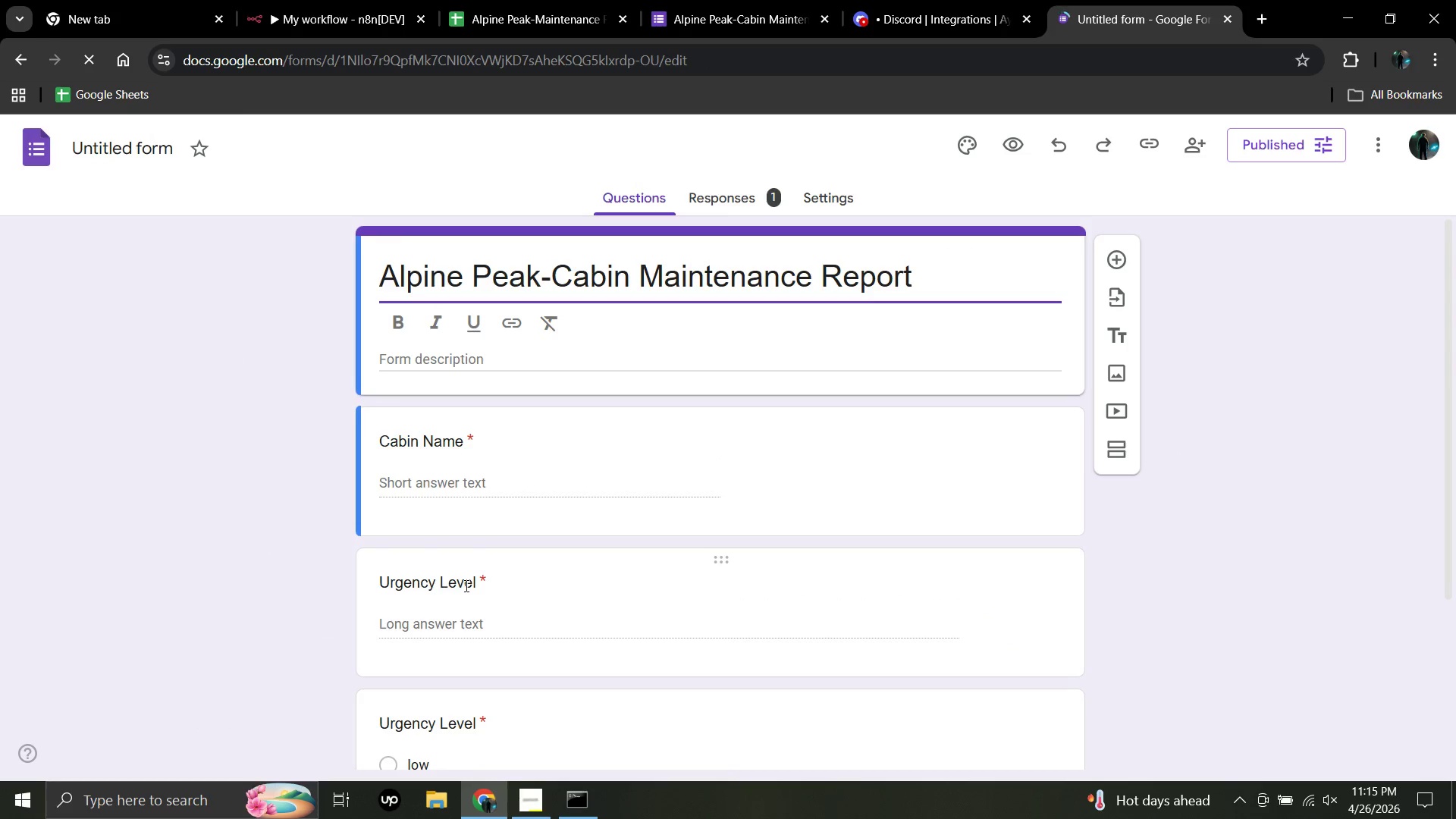 
wait(6.58)
 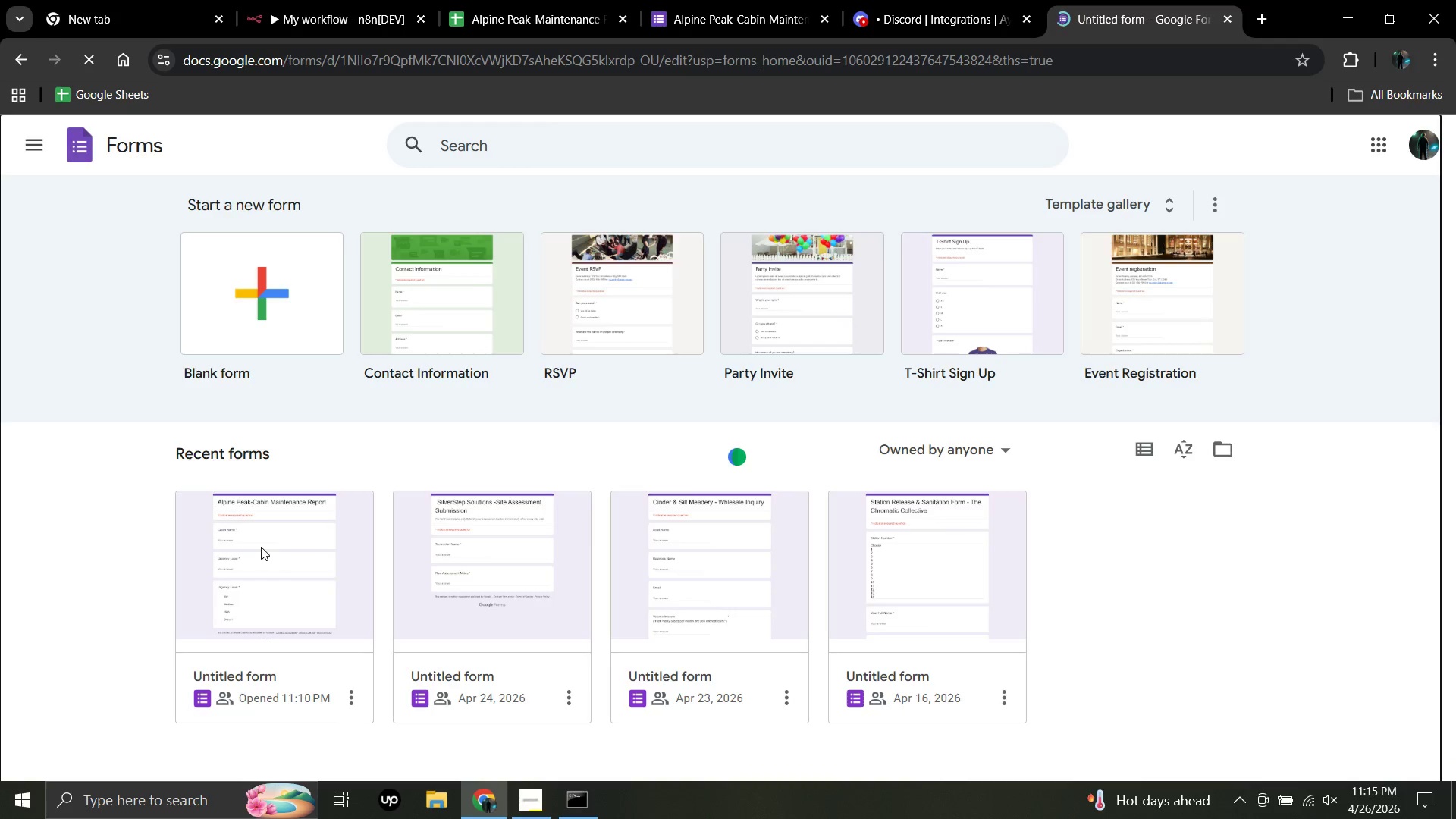 
left_click([453, 588])
 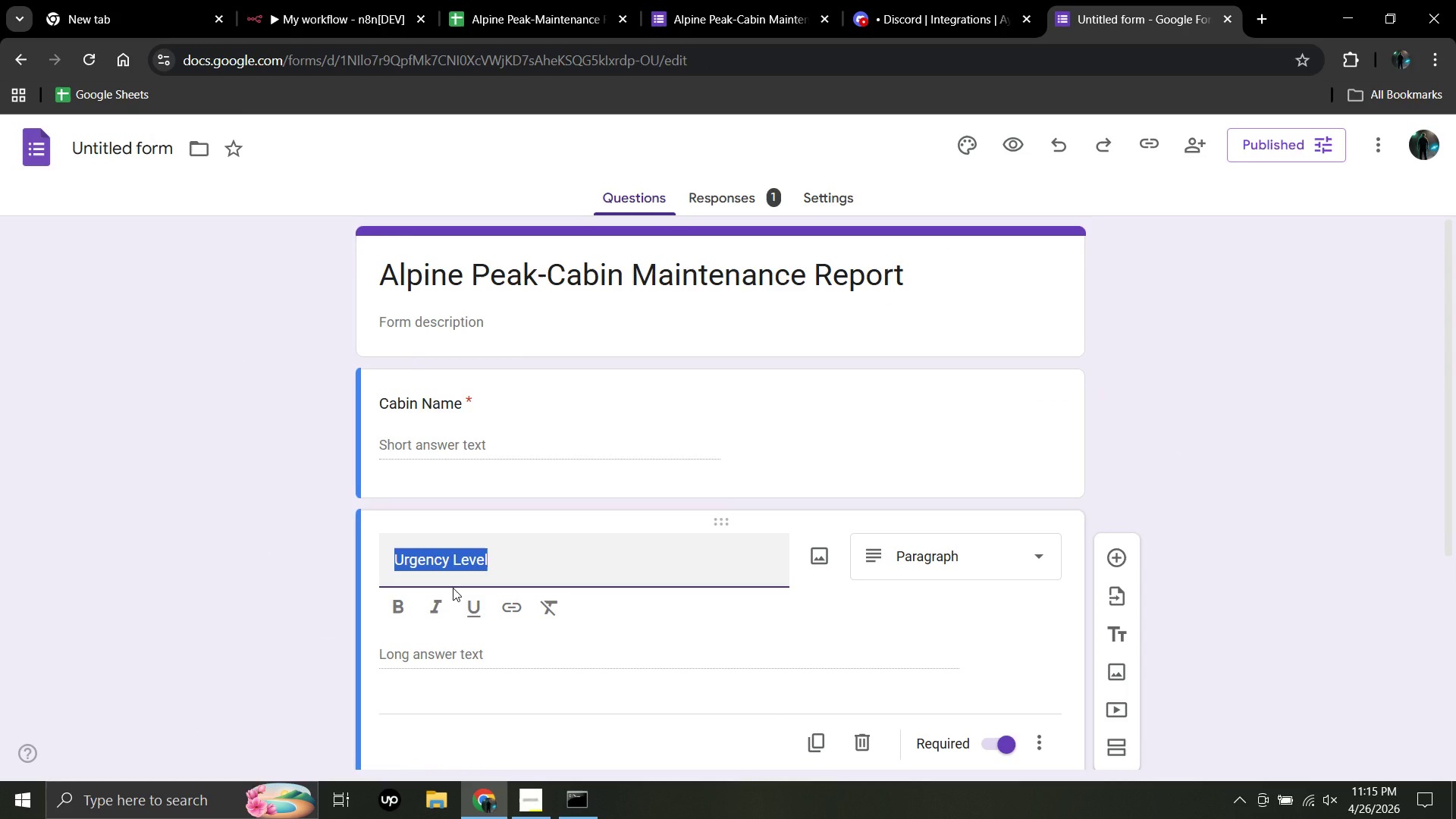 
wait(6.66)
 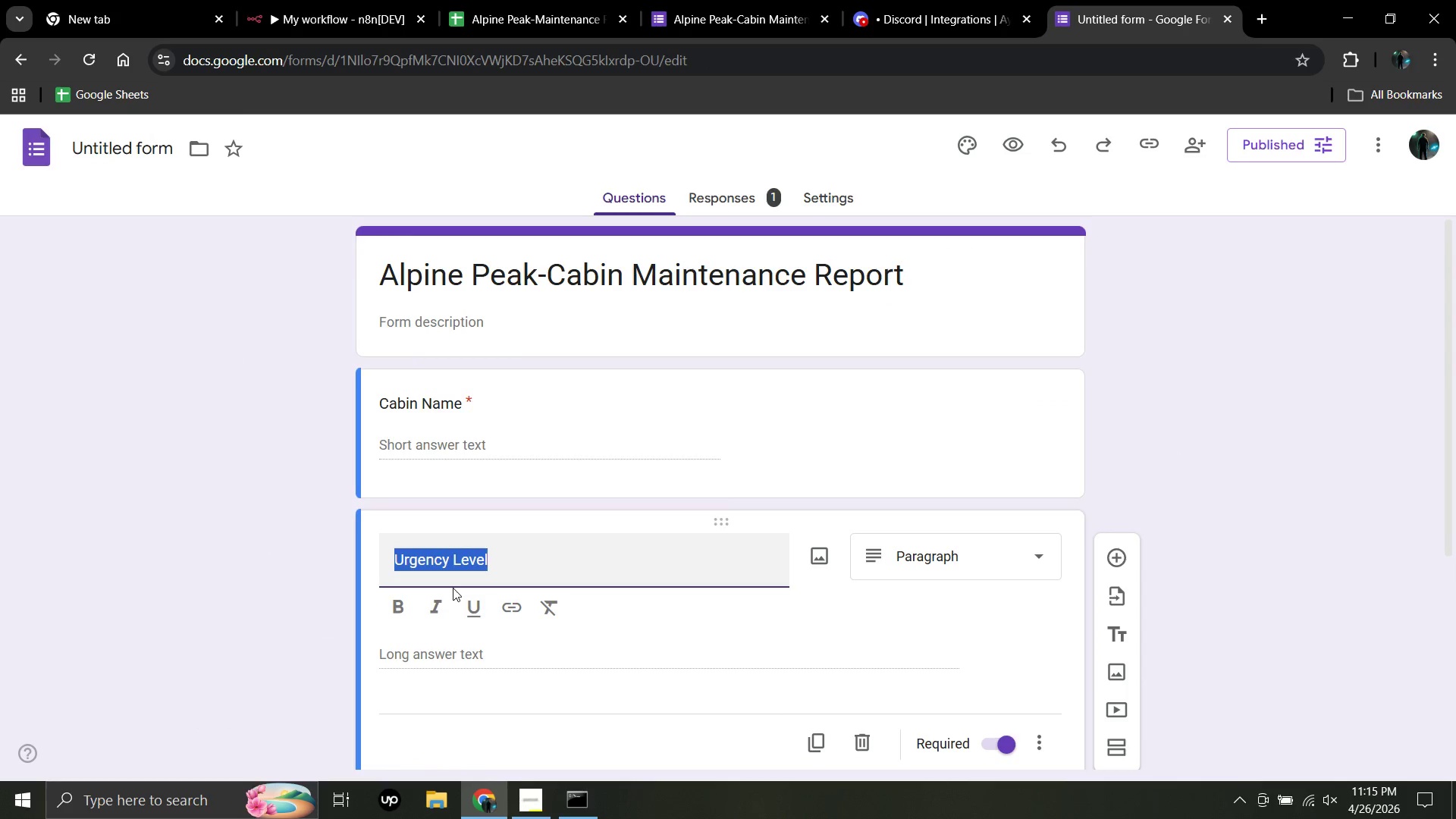 
key(Backspace)
 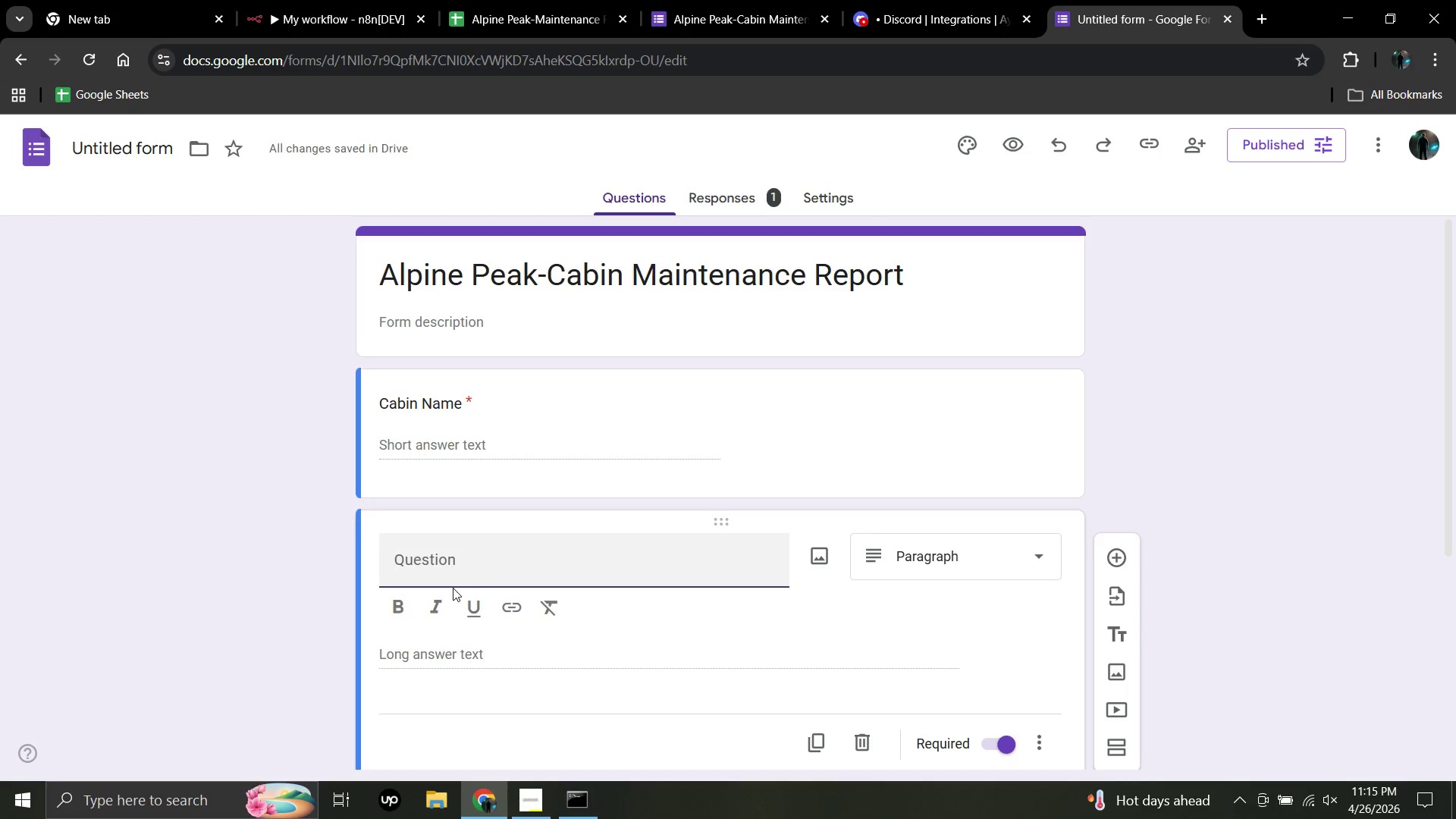 
wait(5.33)
 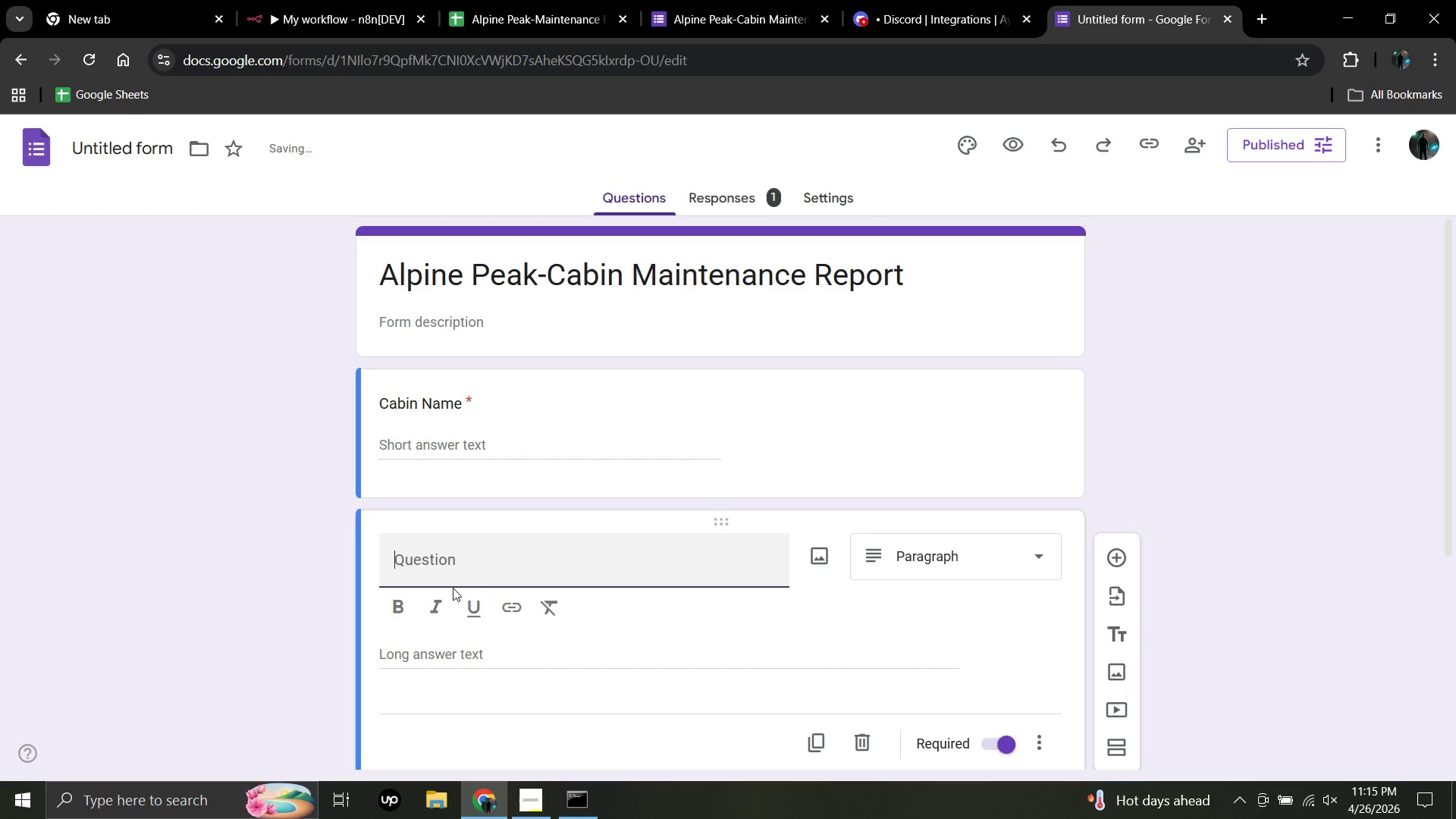 
type(Issue d)
key(Backspace)
type(Description)
 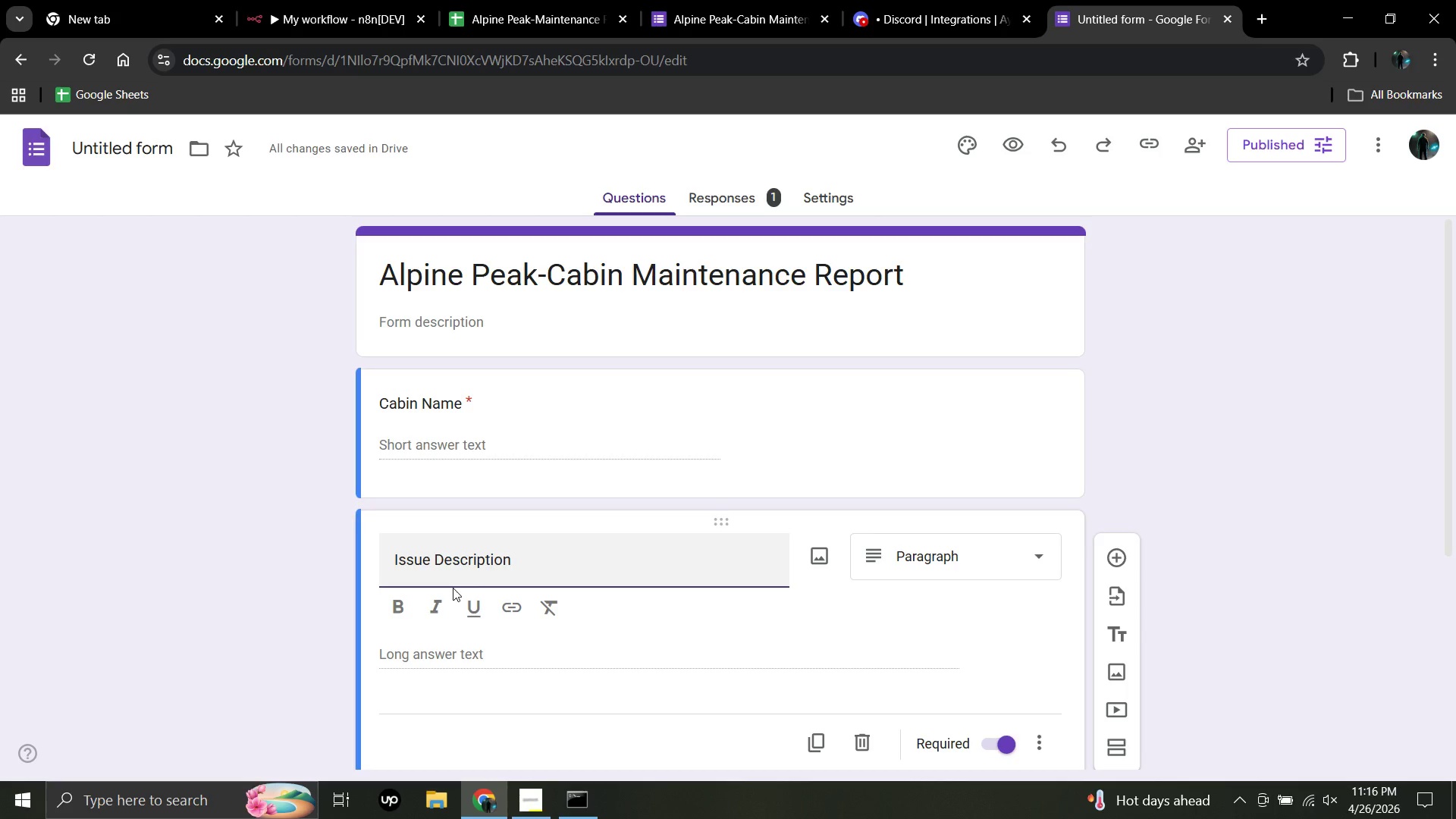 
scroll: coordinate [452, 585], scroll_direction: down, amount: 4.0
 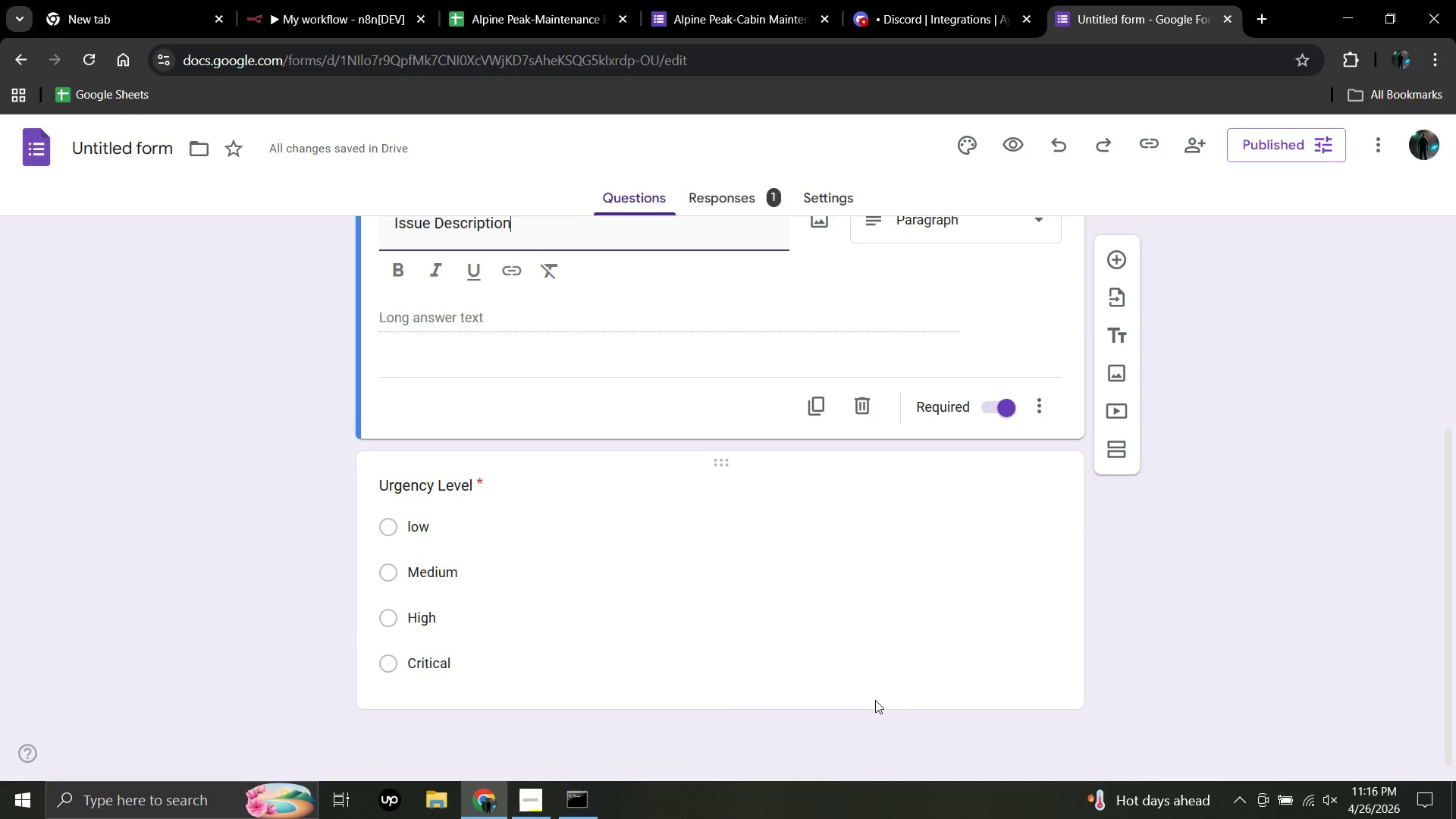 
wait(9.28)
 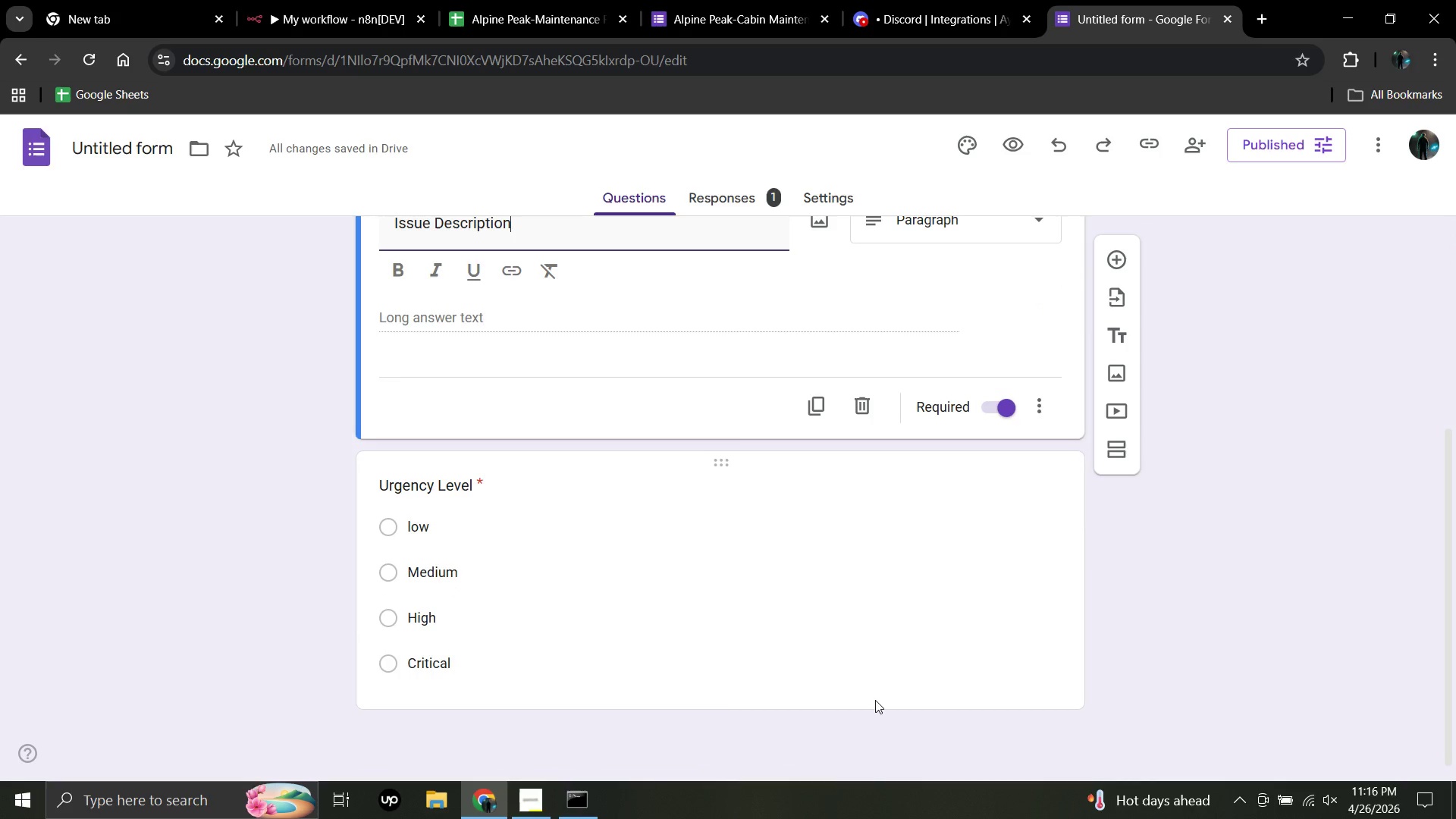 
left_click([15, 59])
 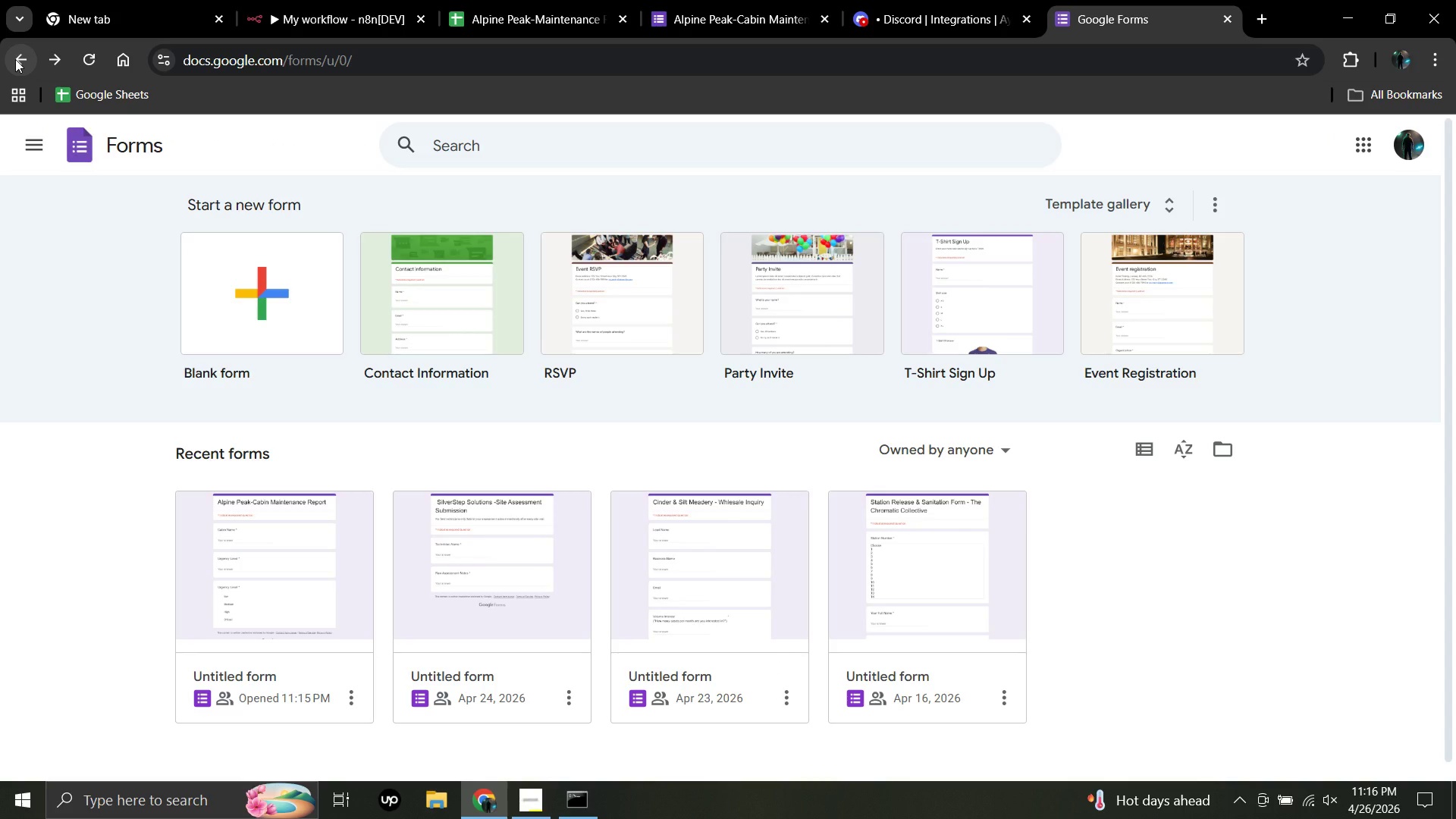 
wait(5.14)
 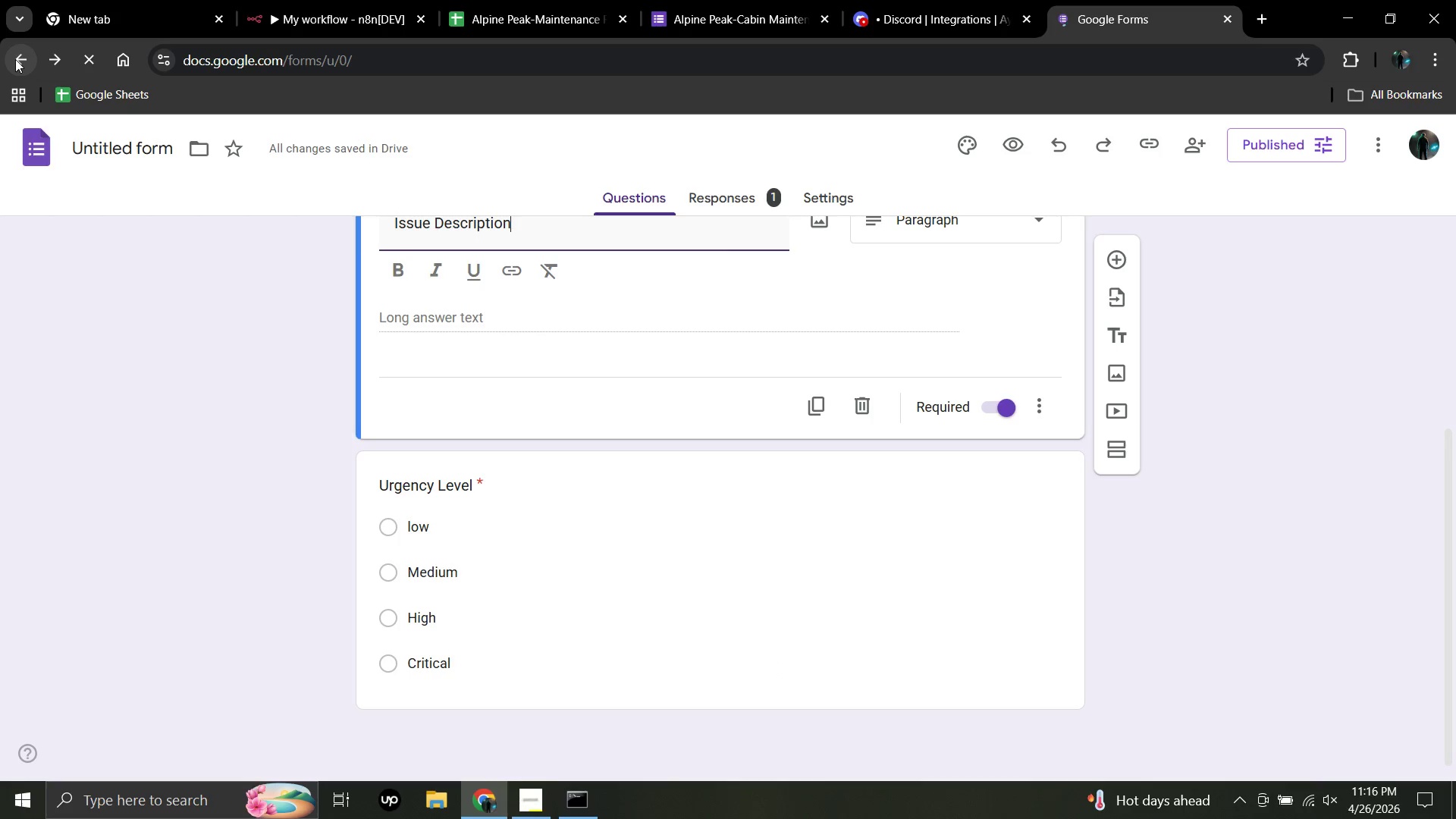 
left_click([15, 59])
 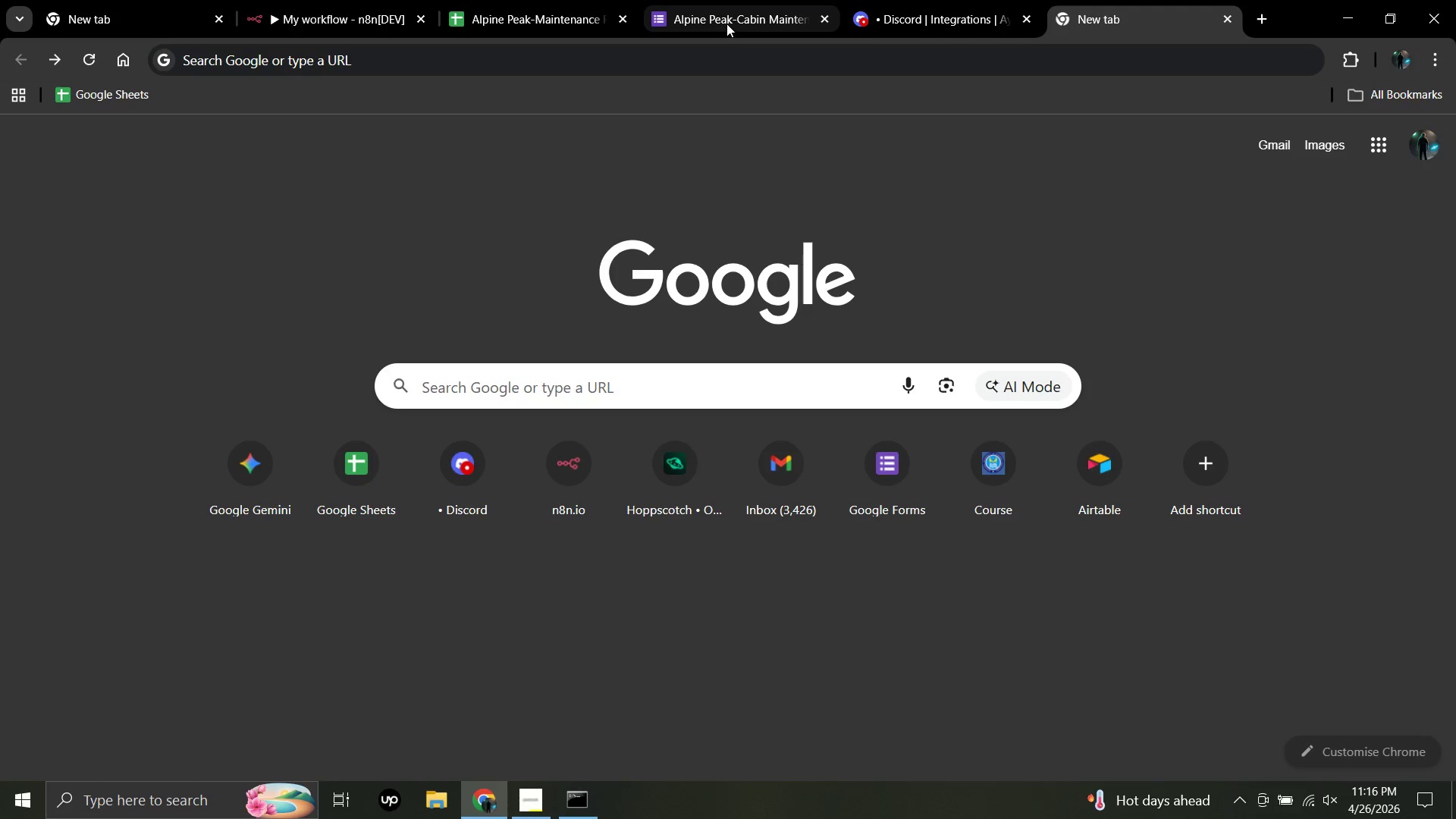 
wait(6.12)
 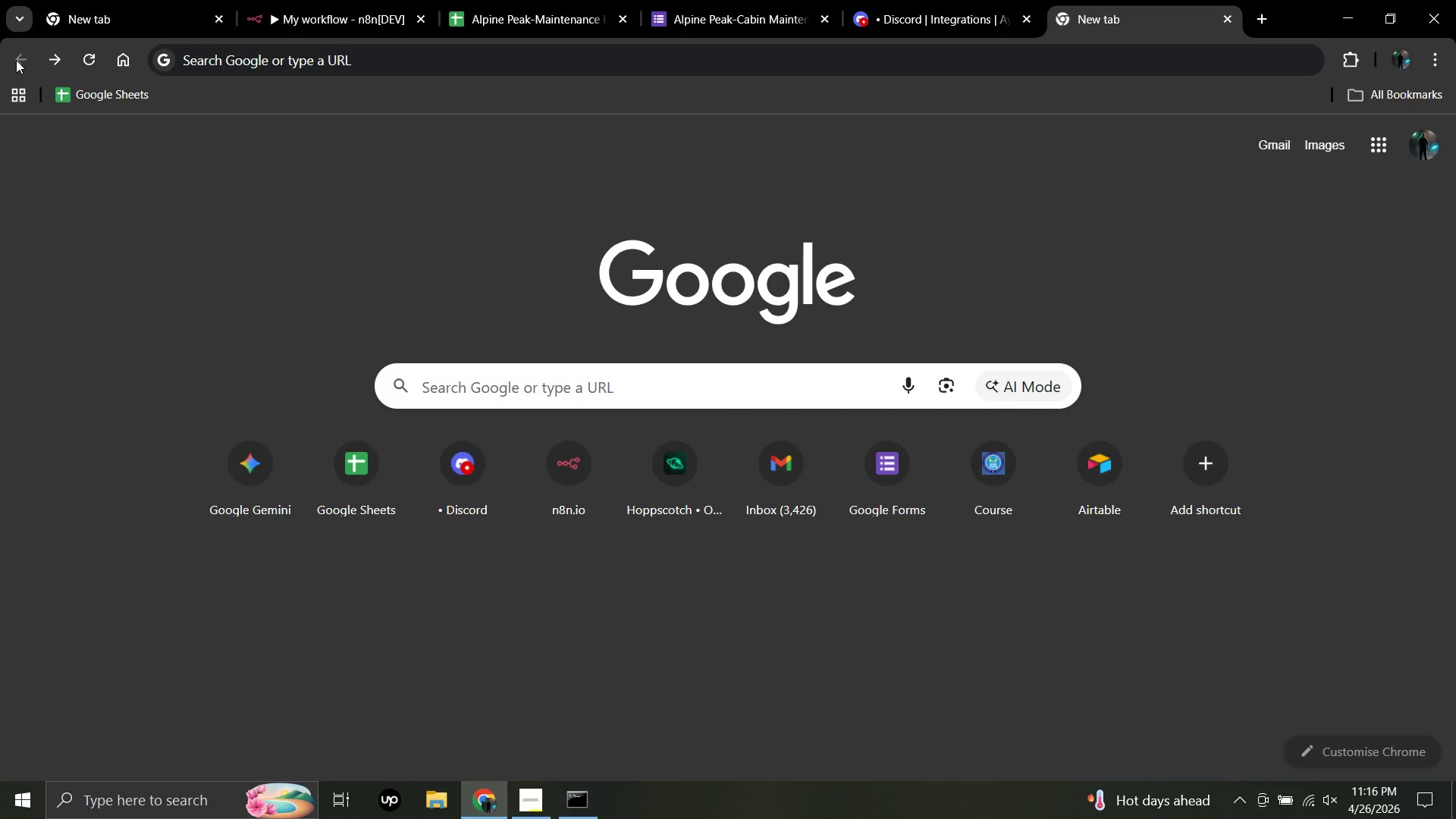 
left_click([726, 17])
 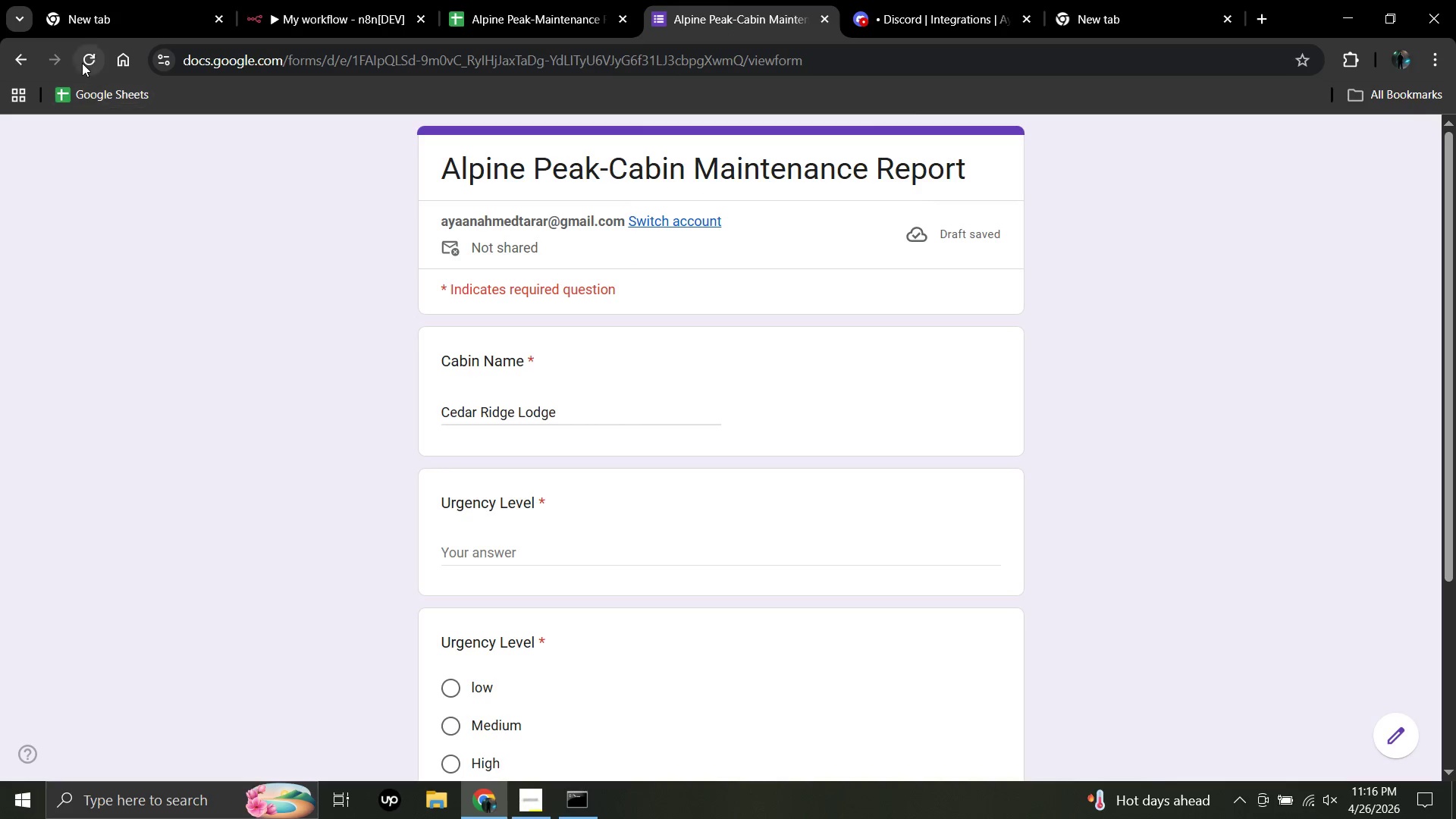 
left_click([91, 59])
 